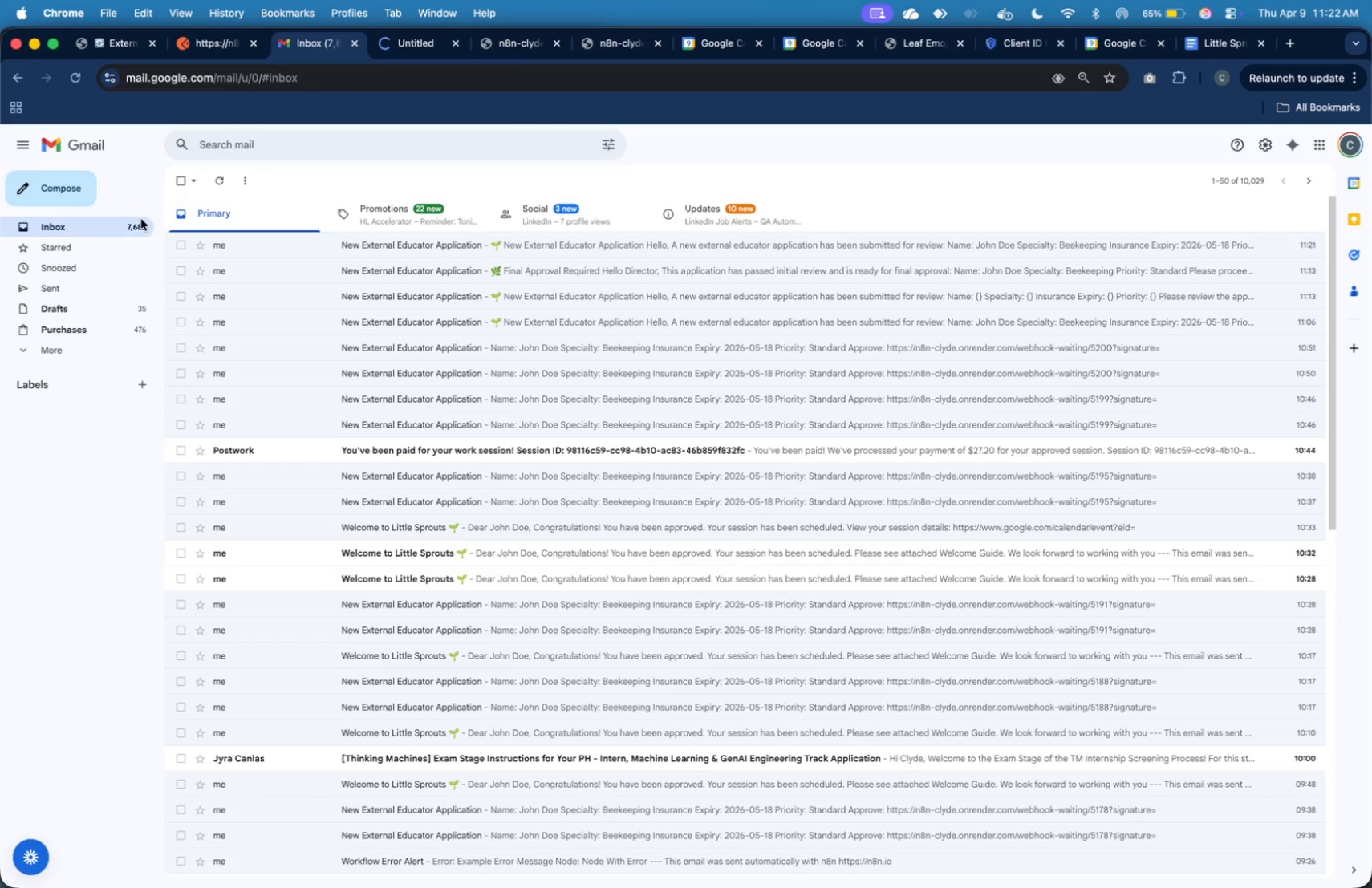 
left_click([140, 221])
 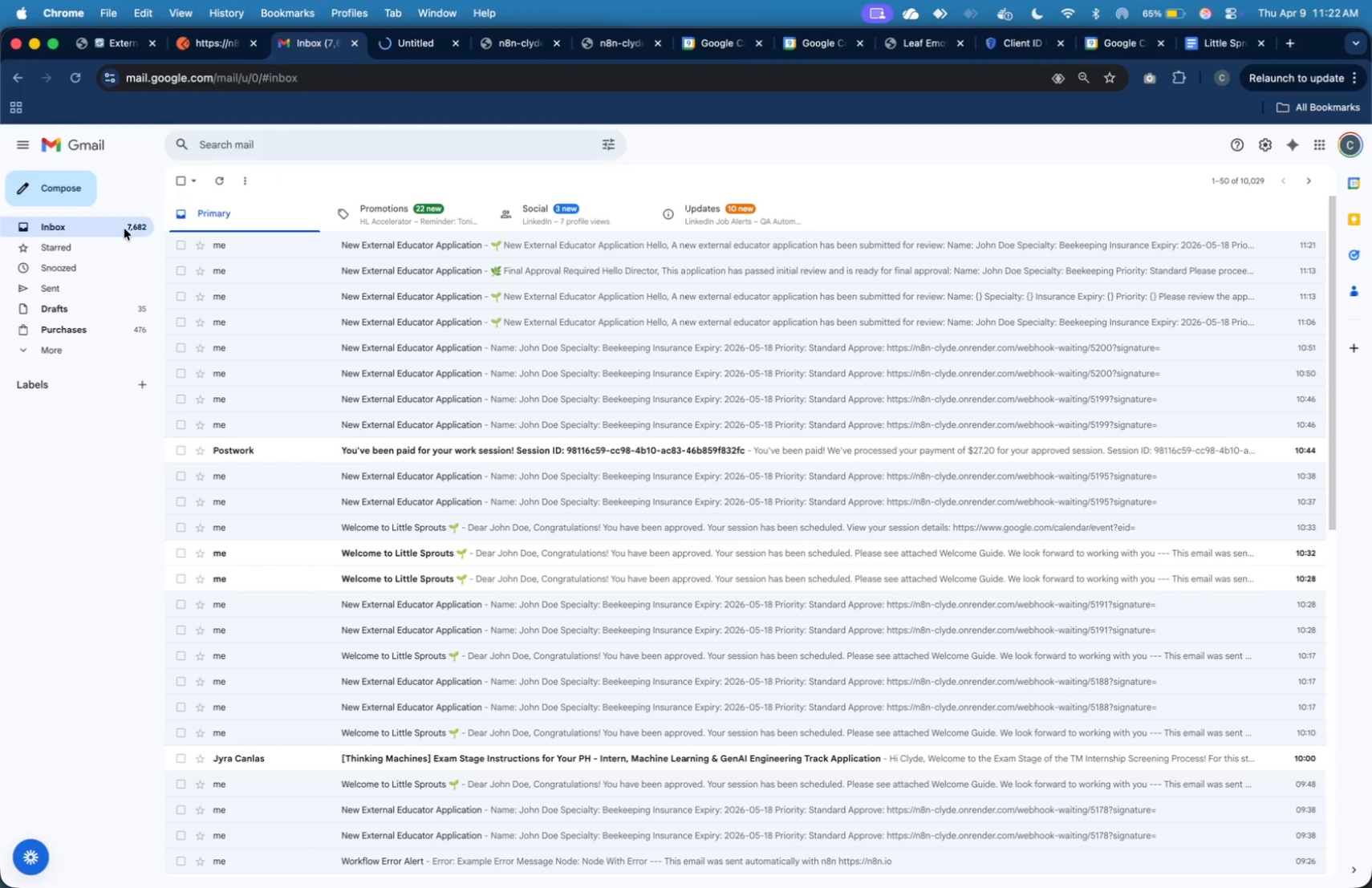 
left_click([124, 229])
 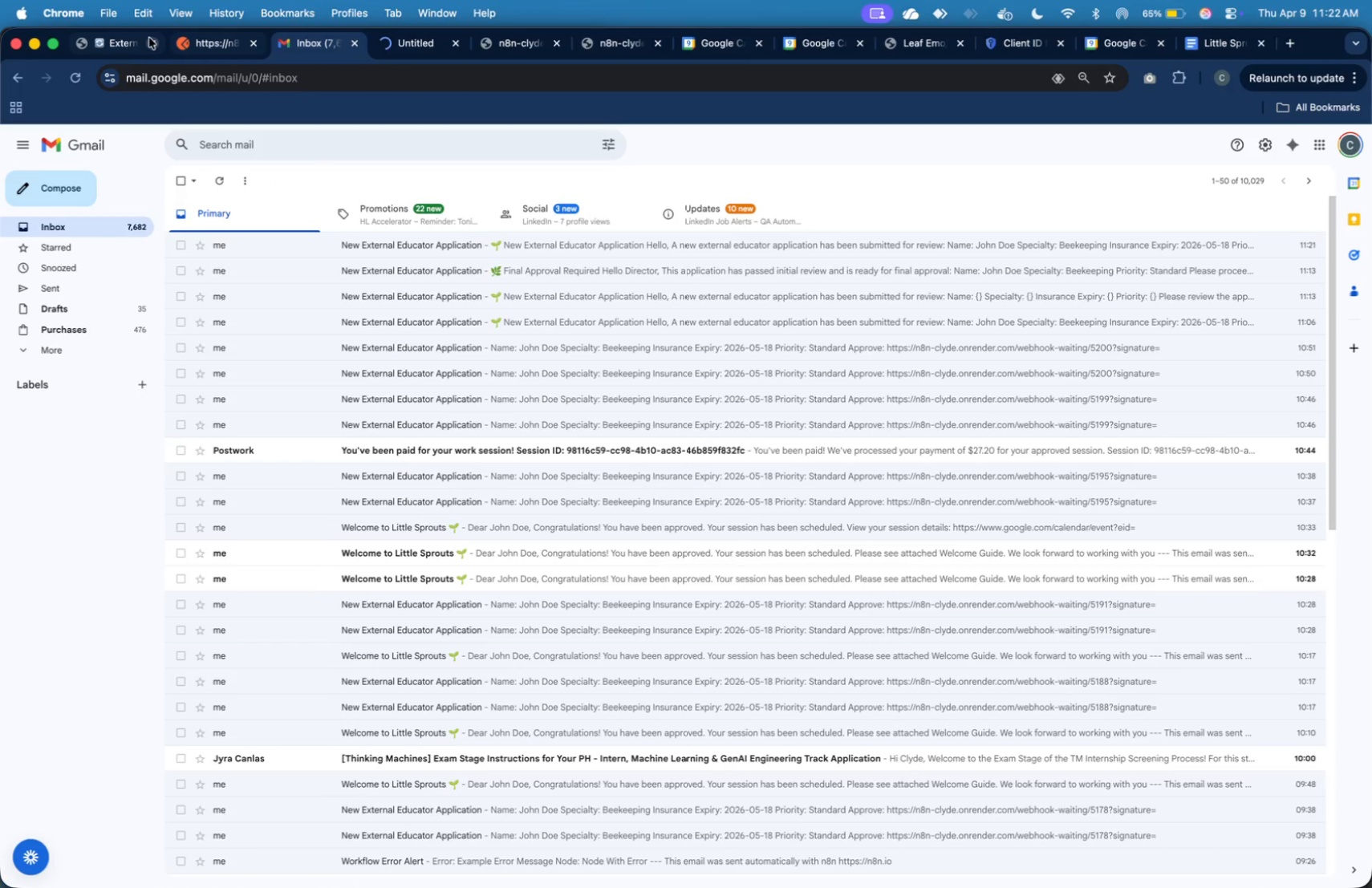 
left_click([117, 43])
 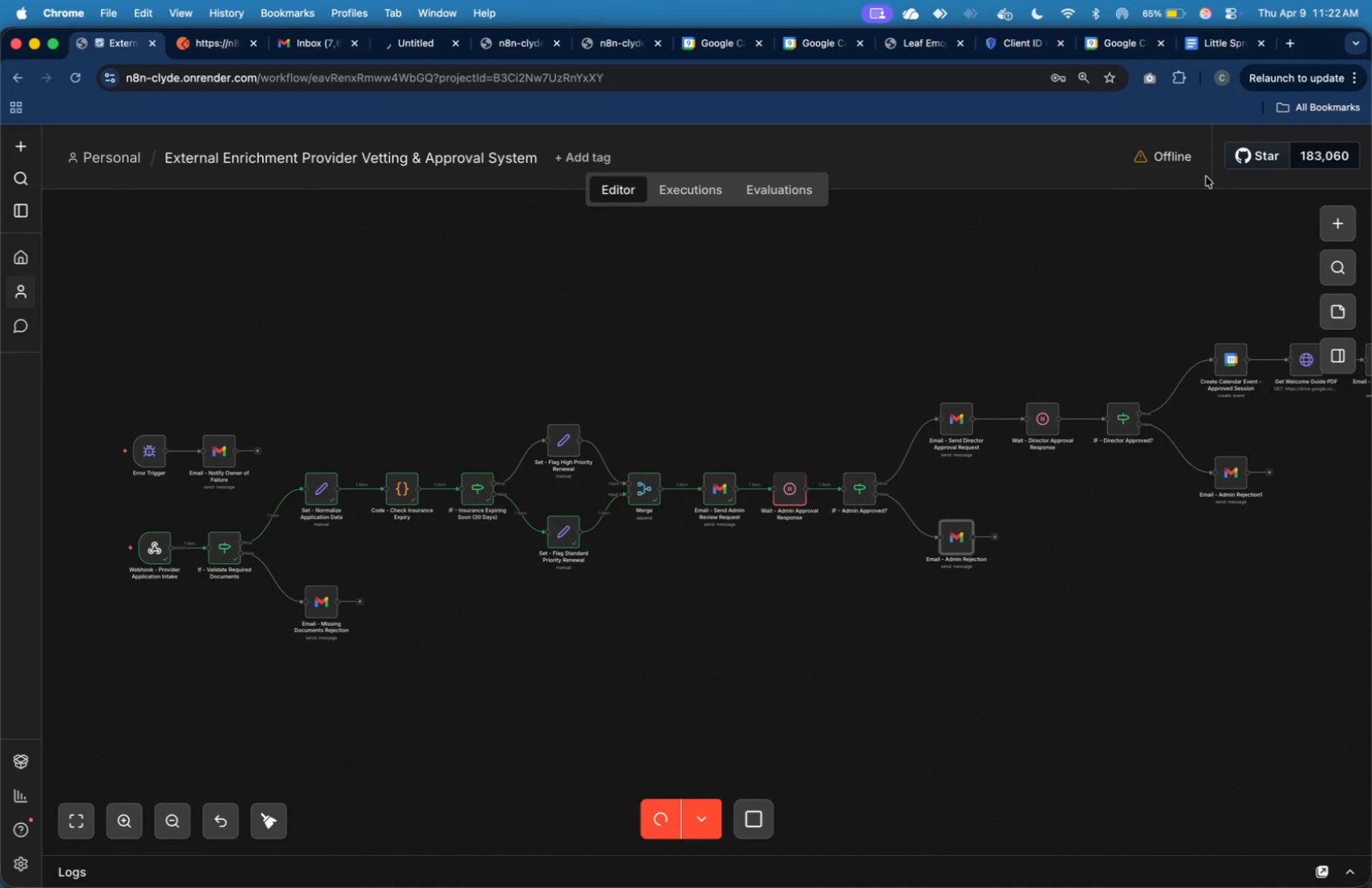 
wait(10.65)
 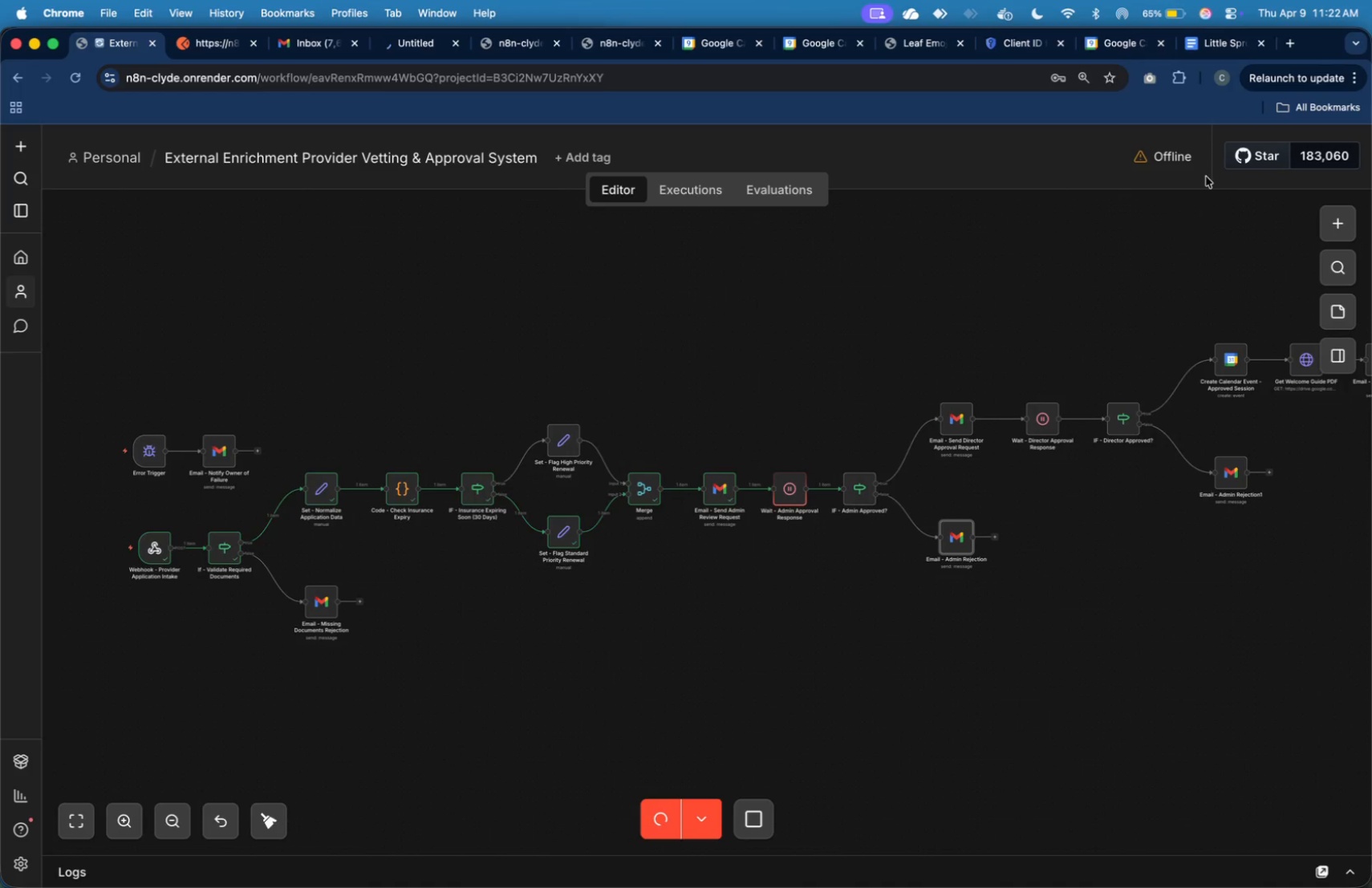 
left_click([455, 45])
 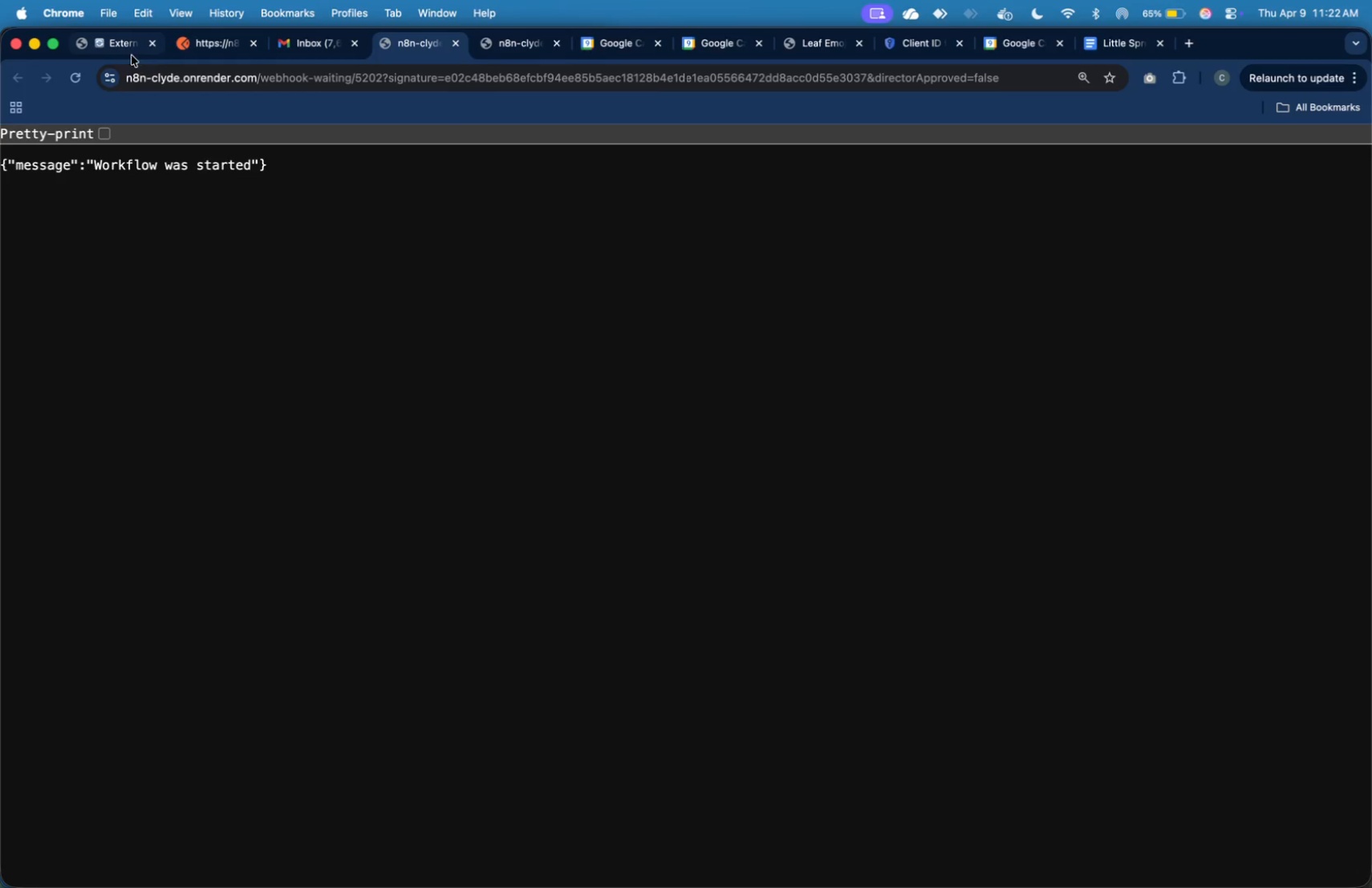 
left_click([129, 52])
 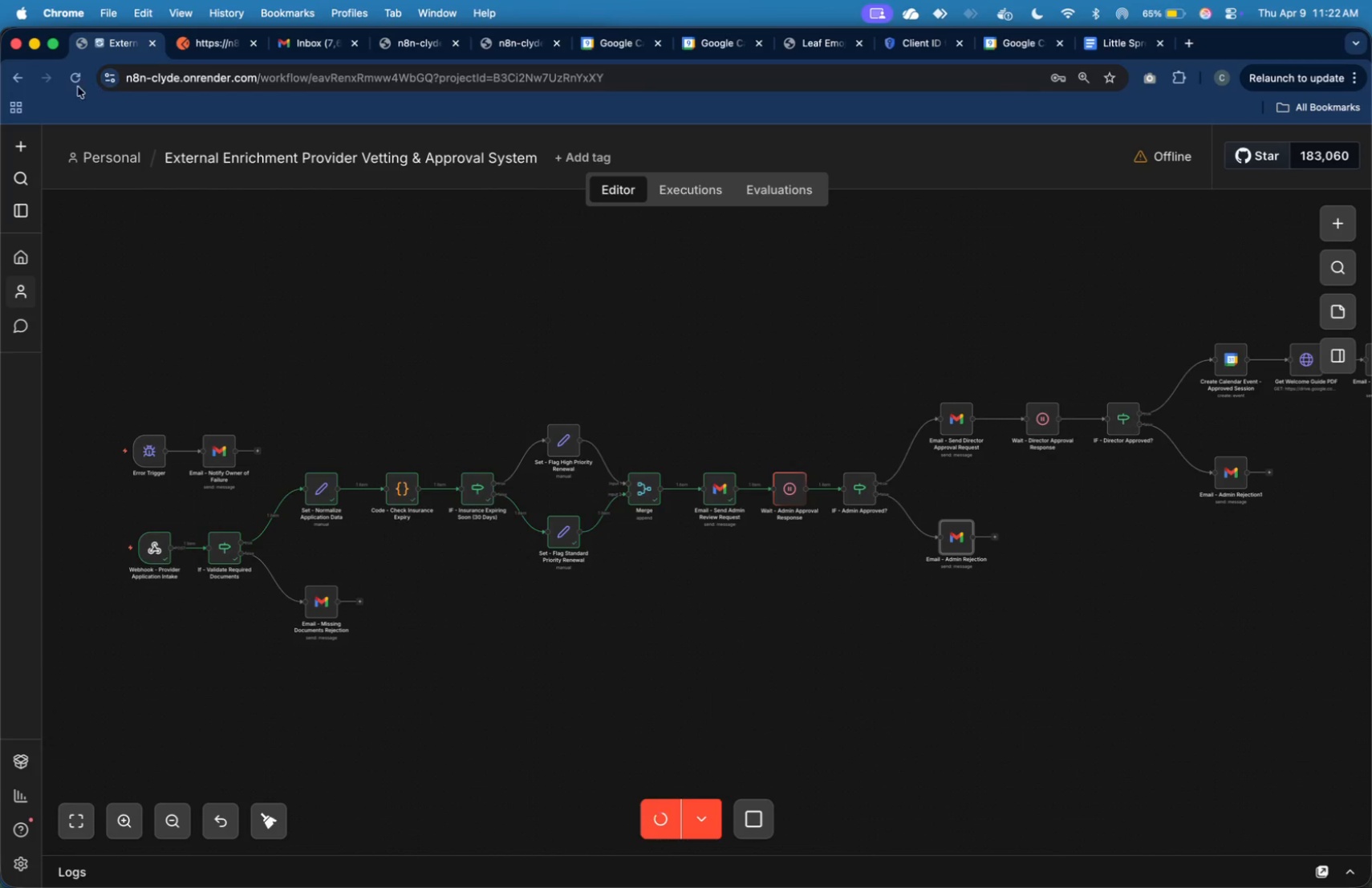 
left_click([75, 85])
 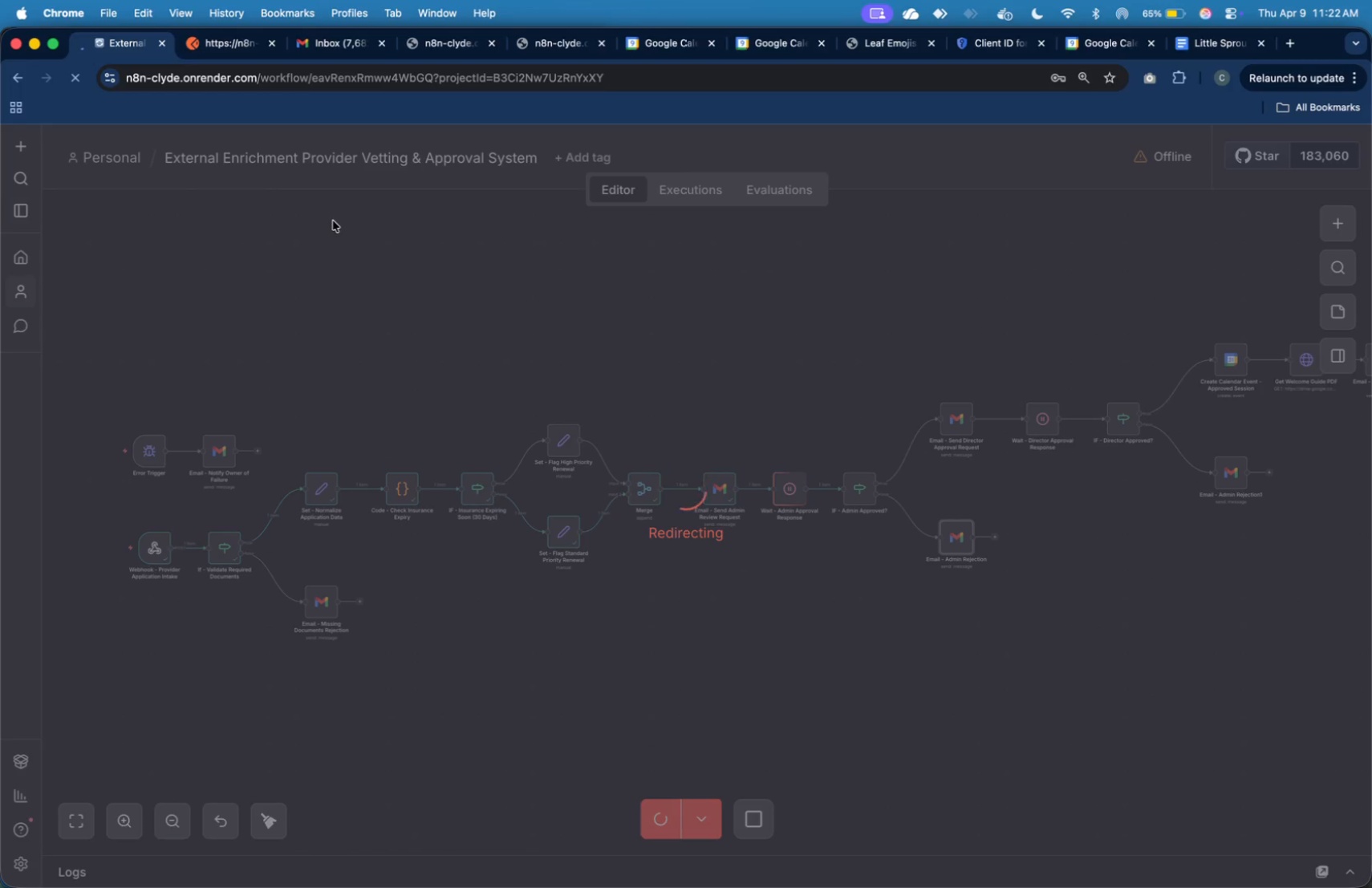 
wait(12.94)
 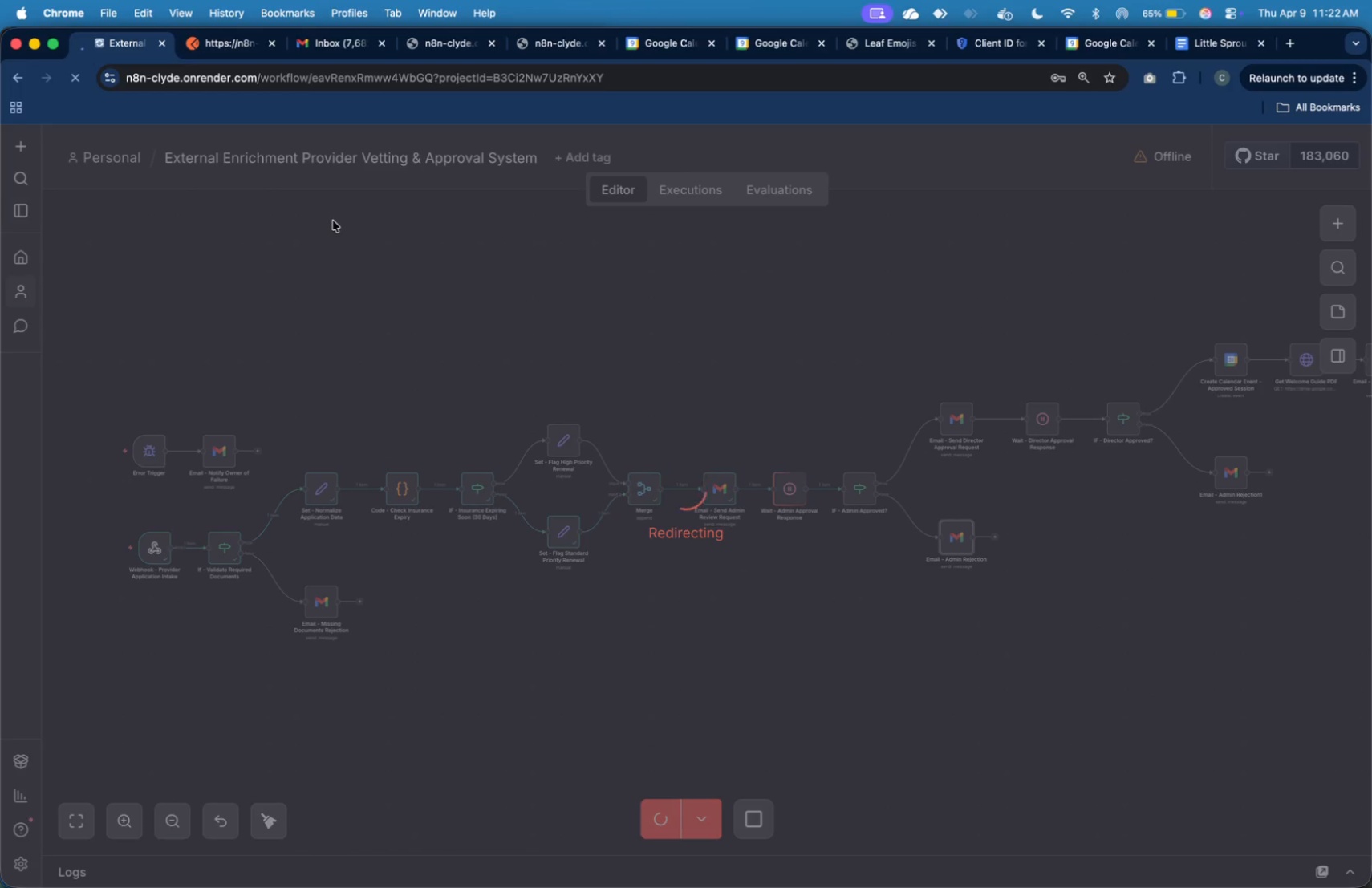 
left_click([1209, 49])
 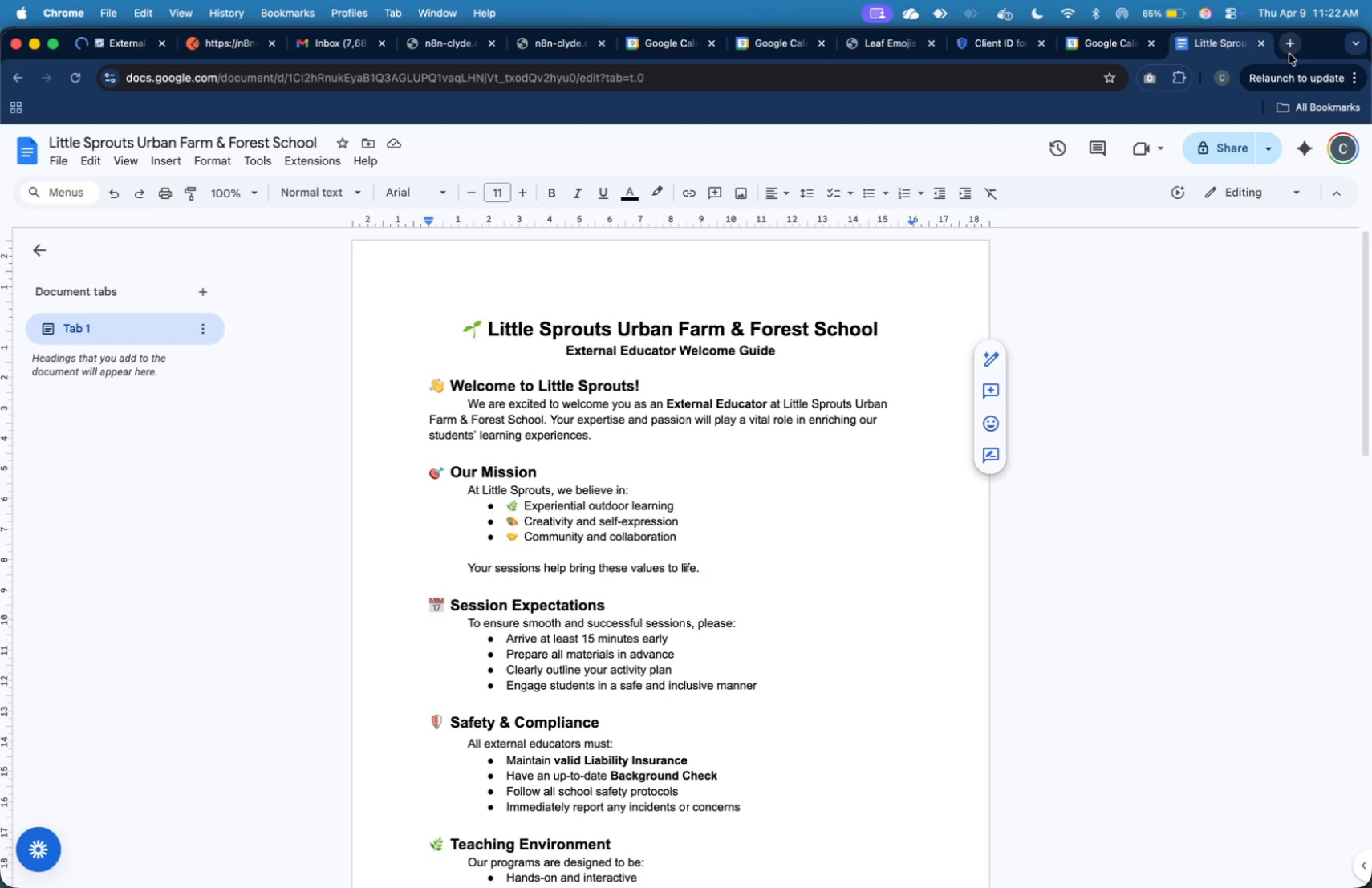 
wait(5.03)
 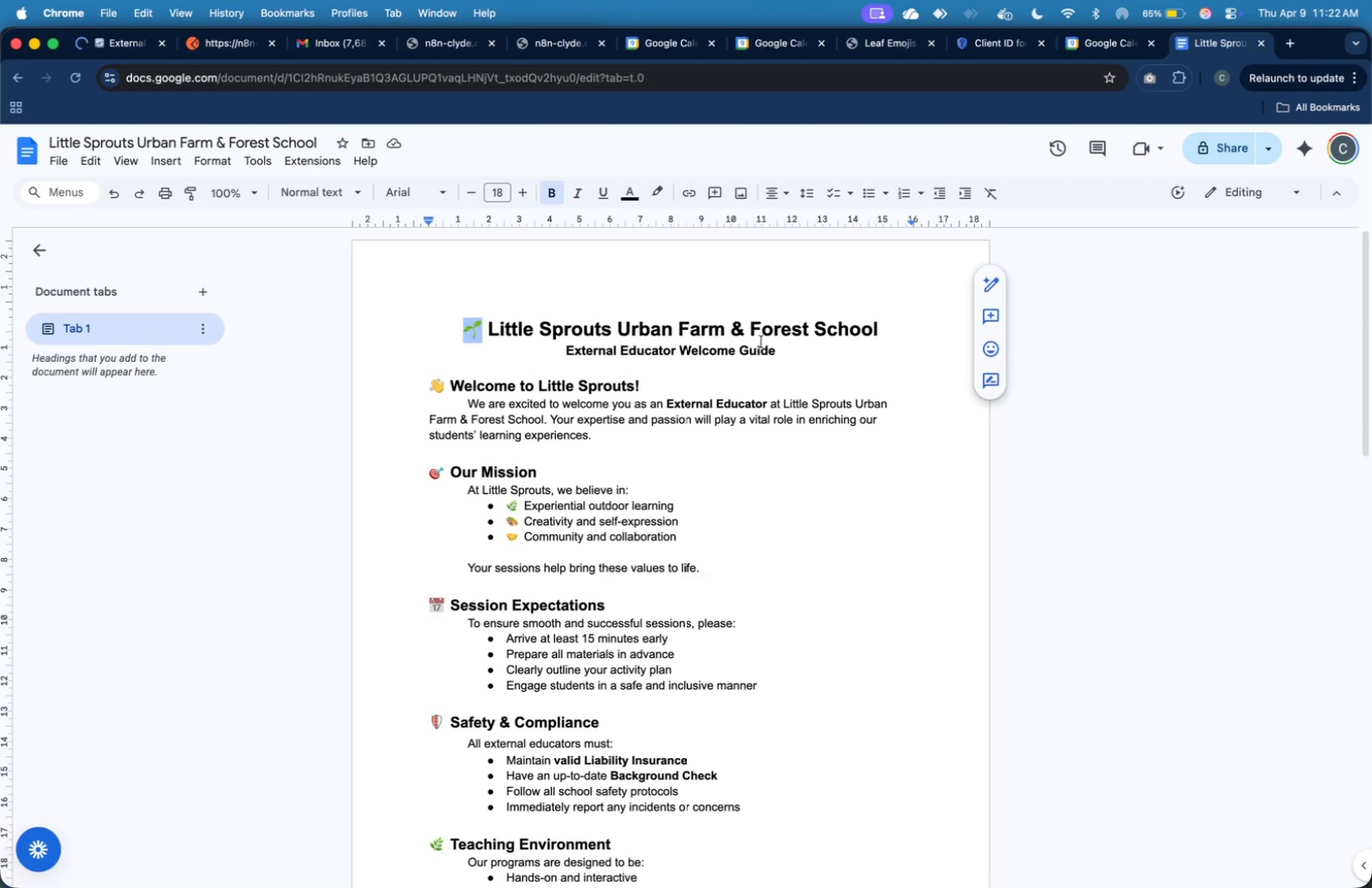 
key(Meta+Tab)
 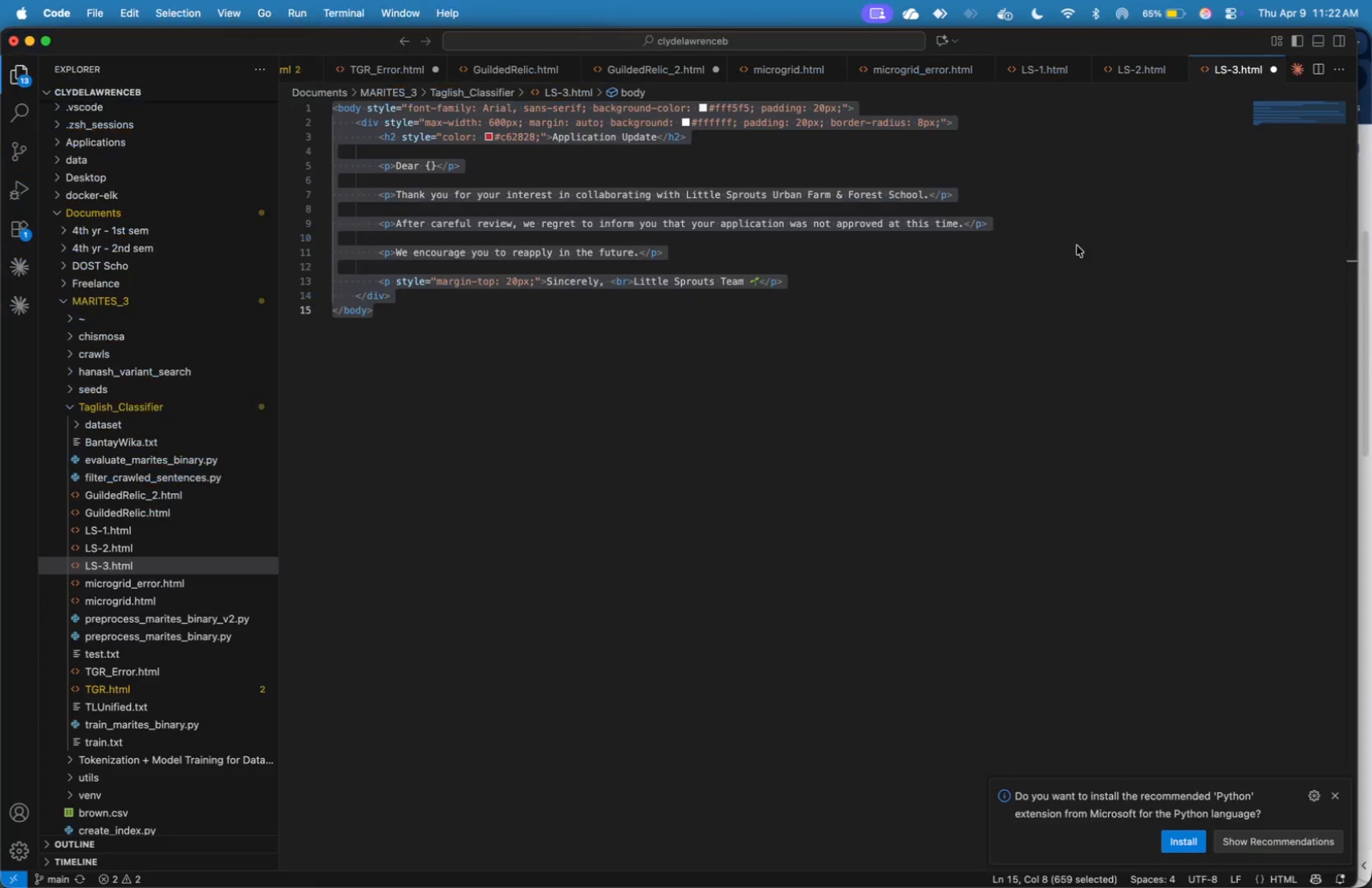 
left_click([1093, 323])
 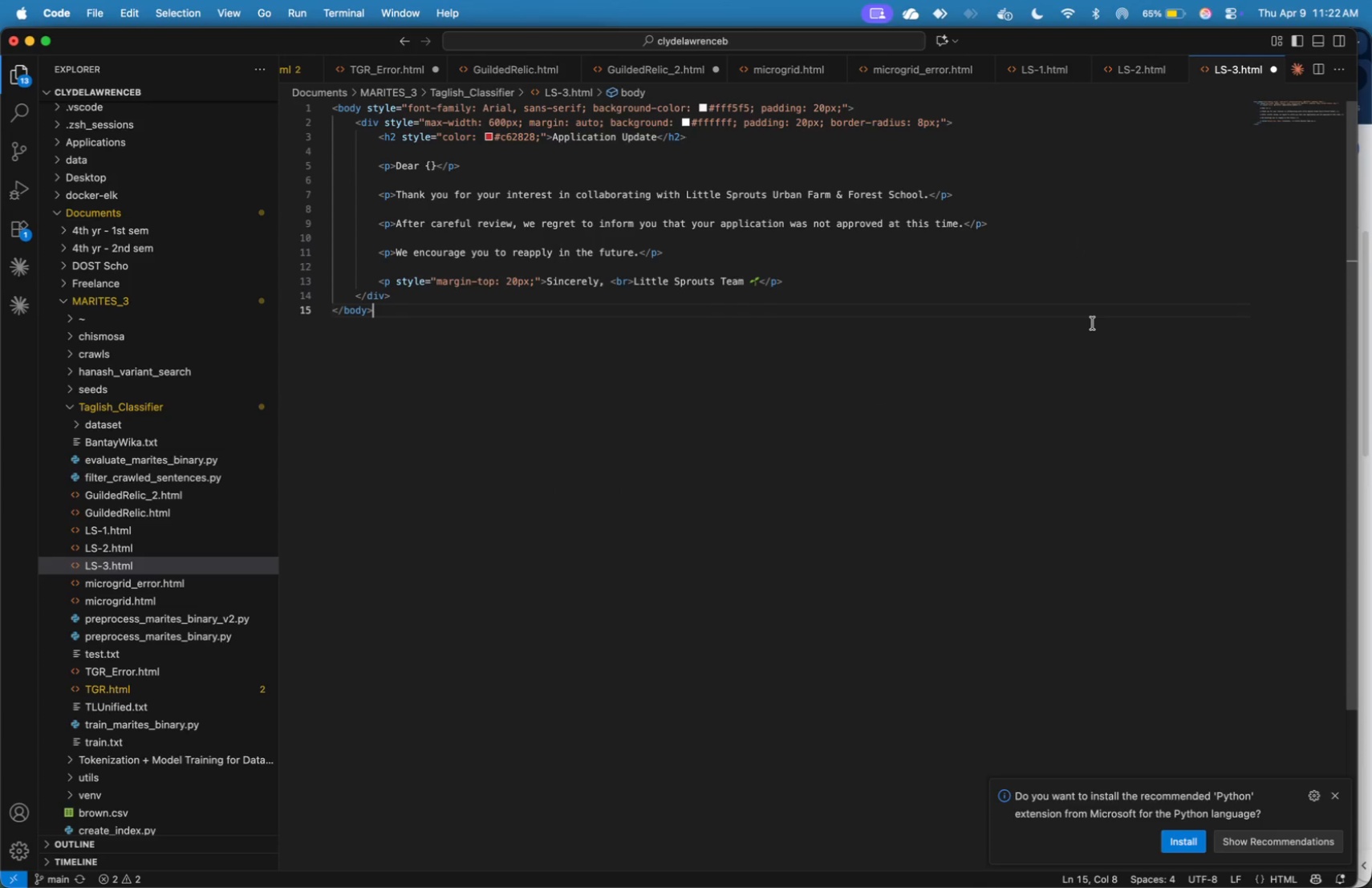 
key(Meta+N)
 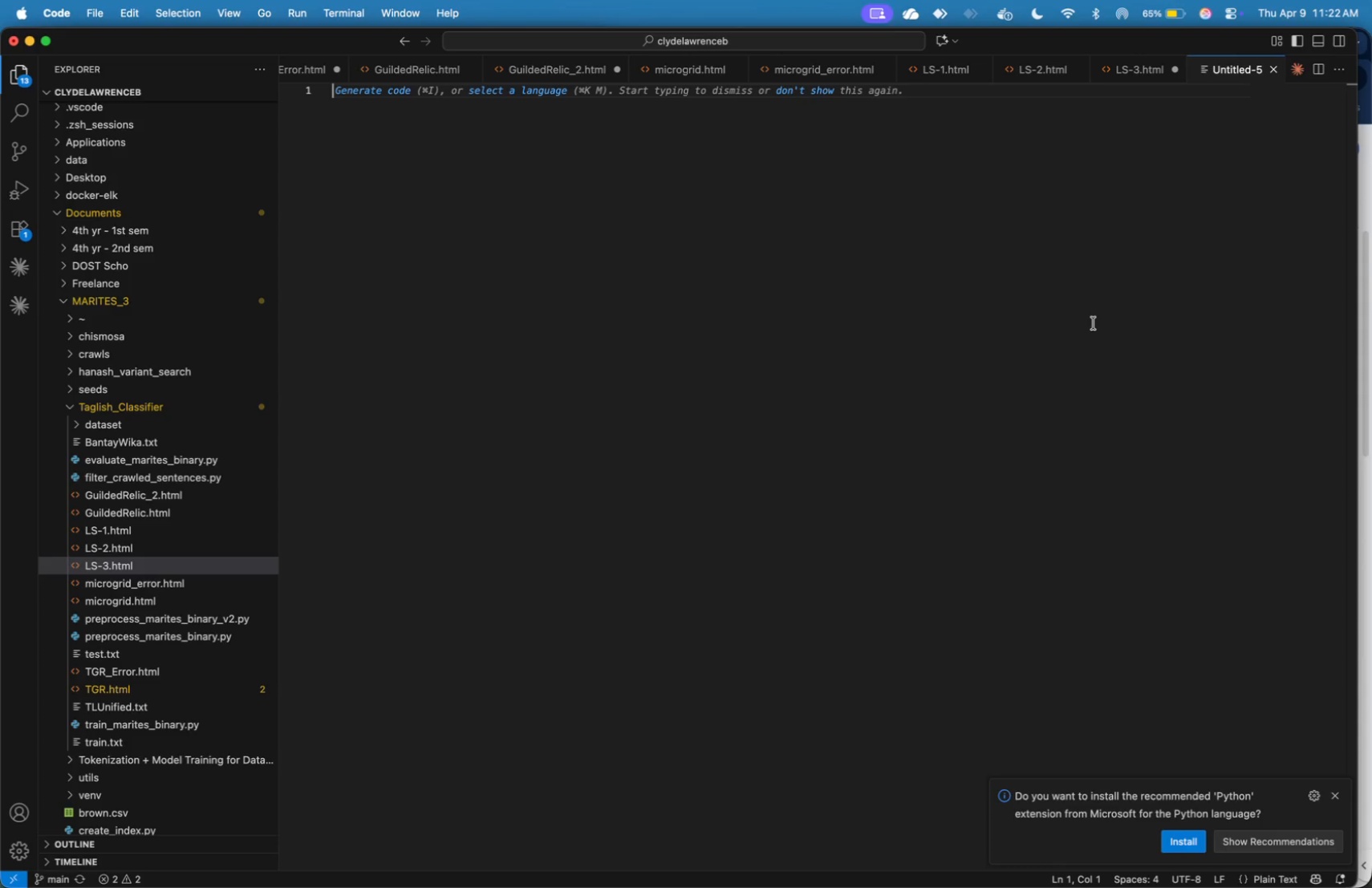 
wait(8.51)
 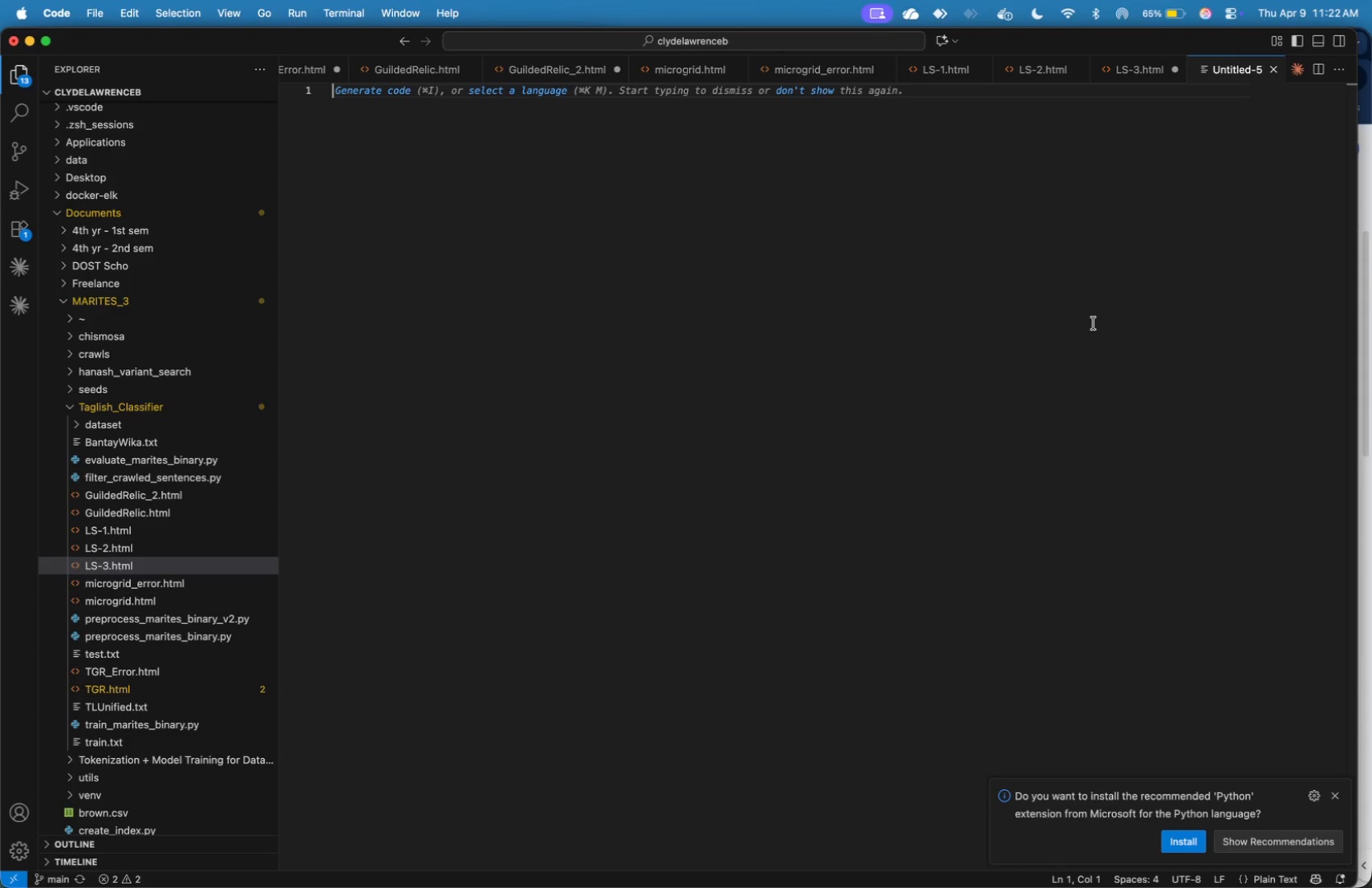 
double_click([1064, 214])
 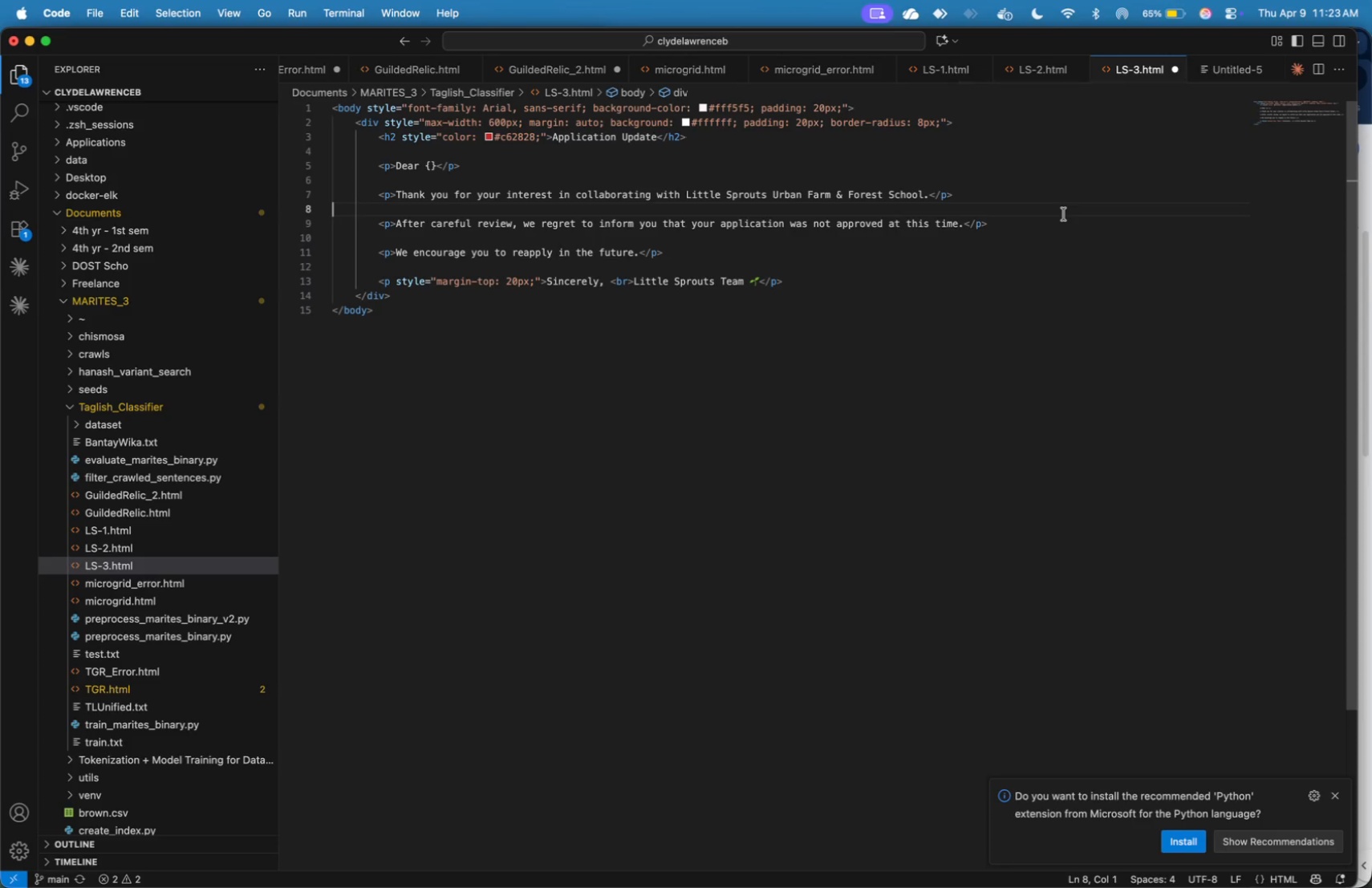 
key(Meta+A)
 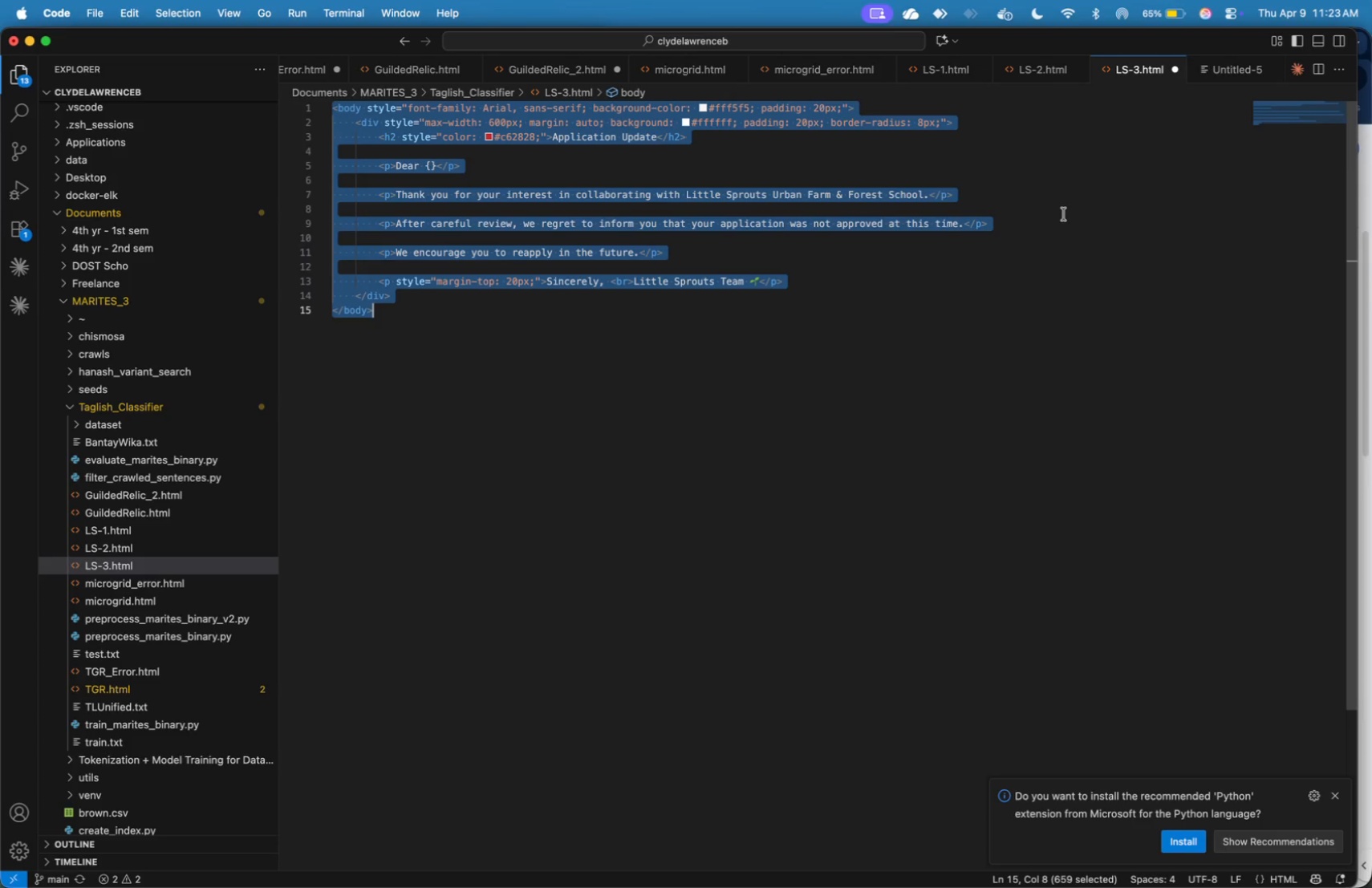 
key(Meta+C)
 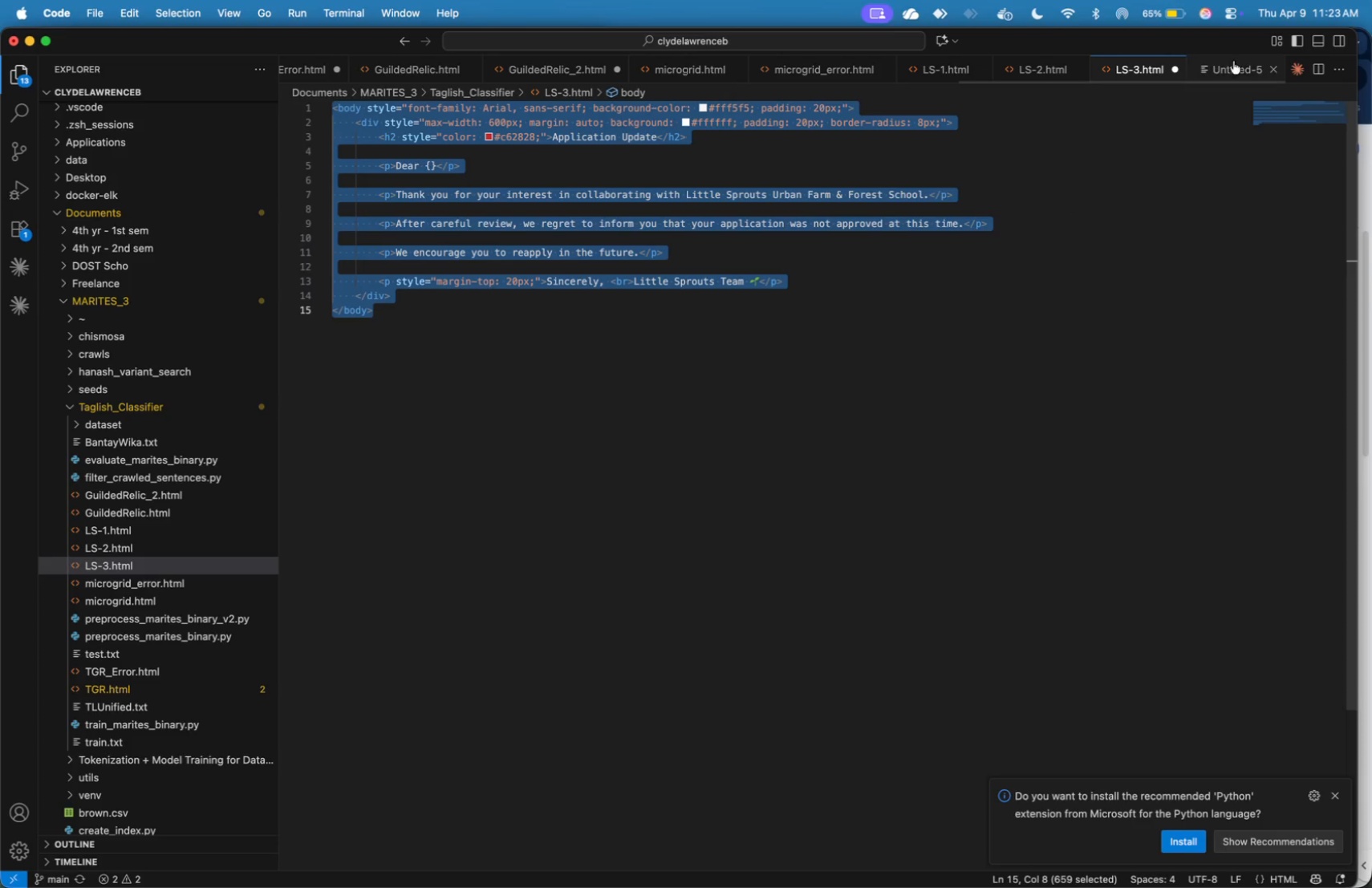 
left_click([1234, 67])
 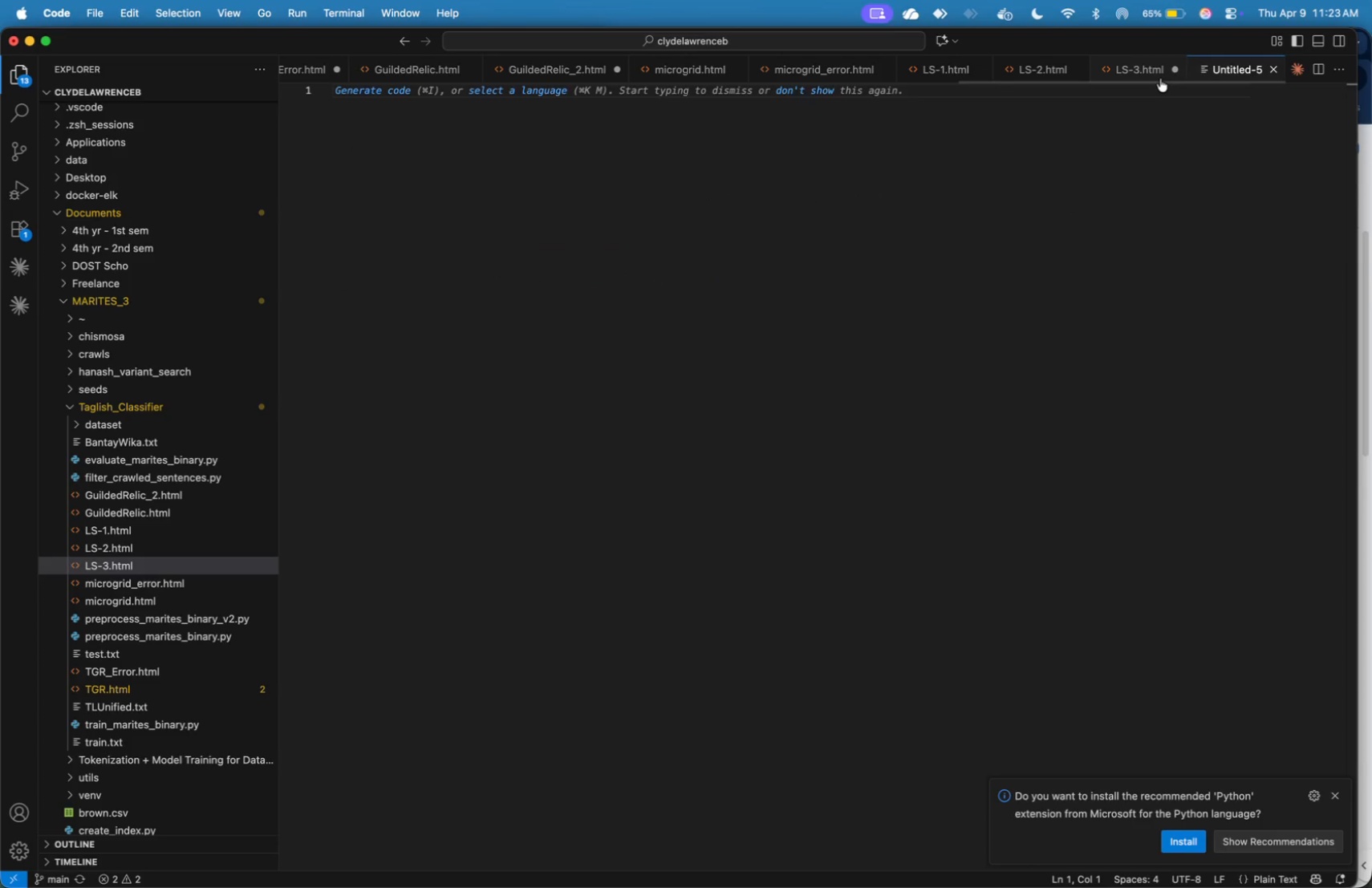 
double_click([1105, 237])
 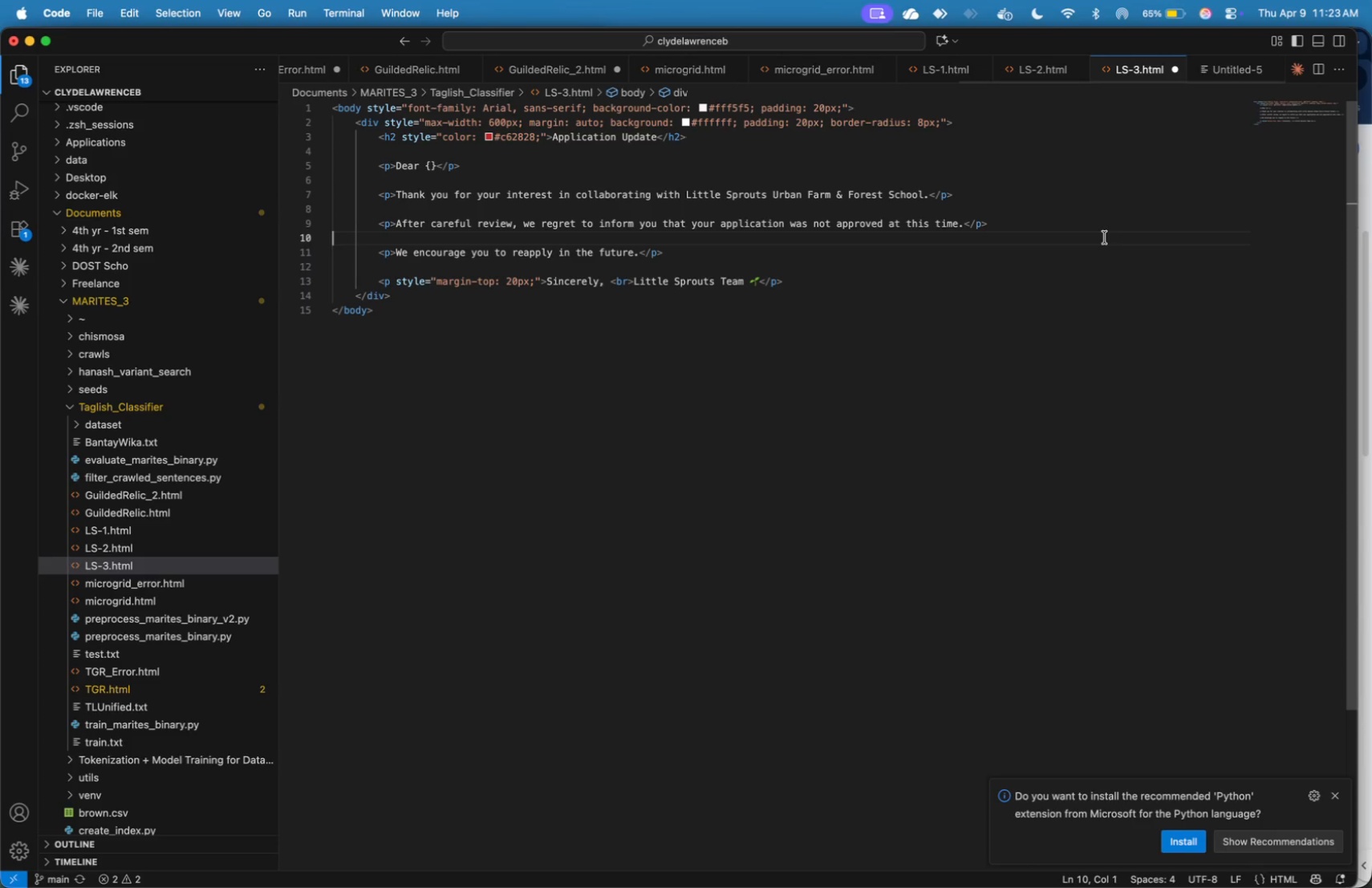 
key(Meta+S)
 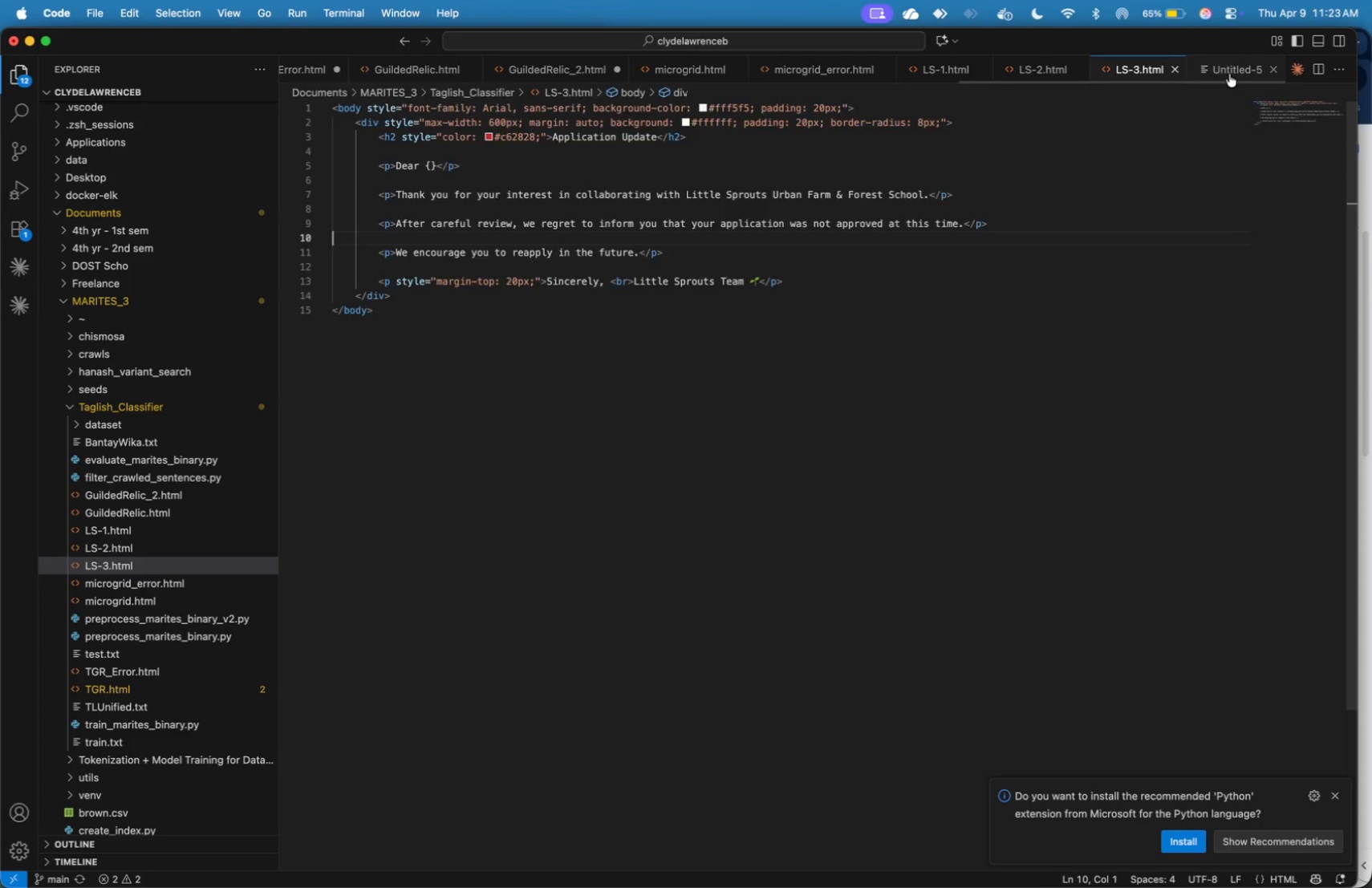 
double_click([1135, 212])
 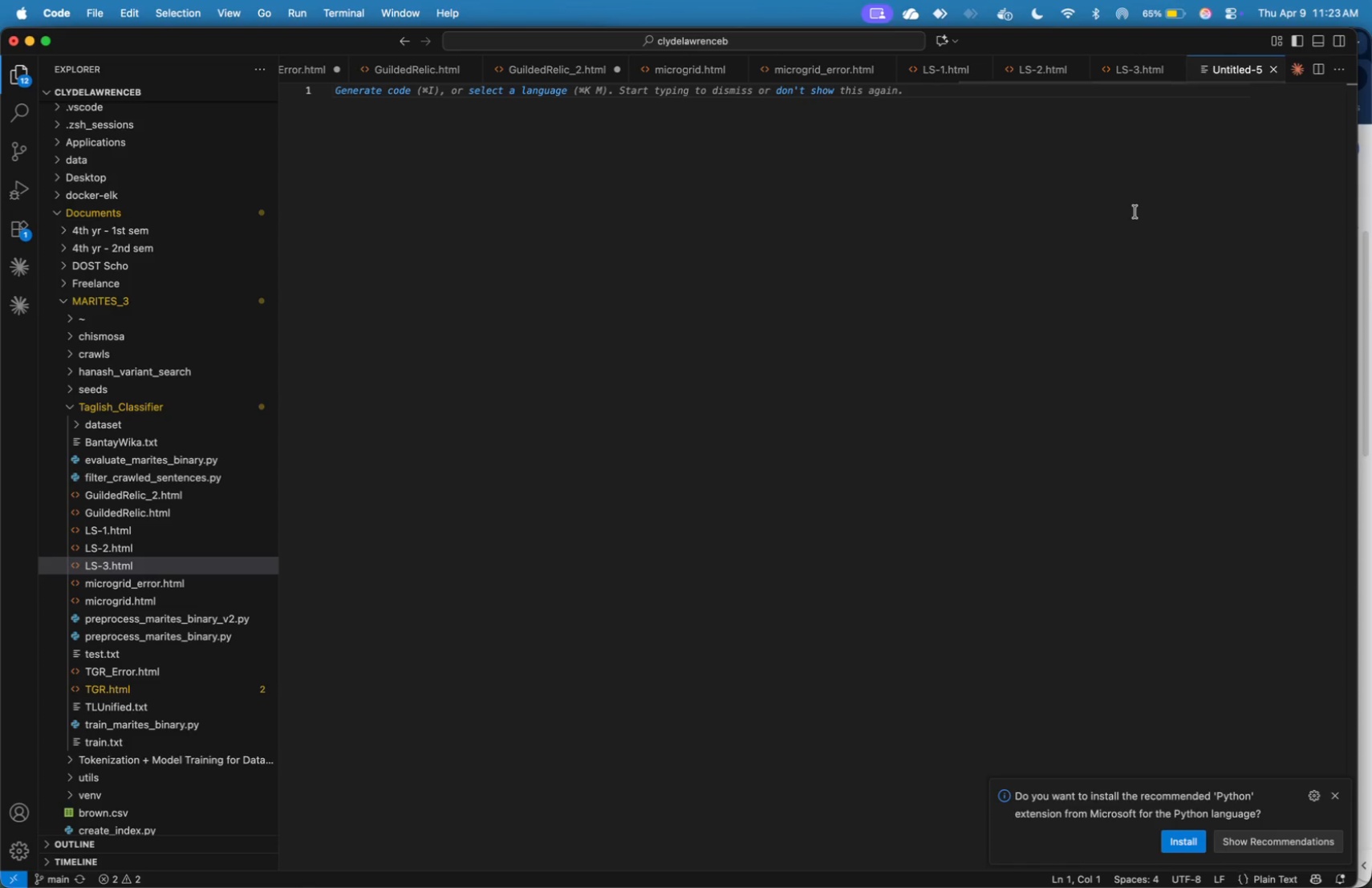 
key(Meta+V)
 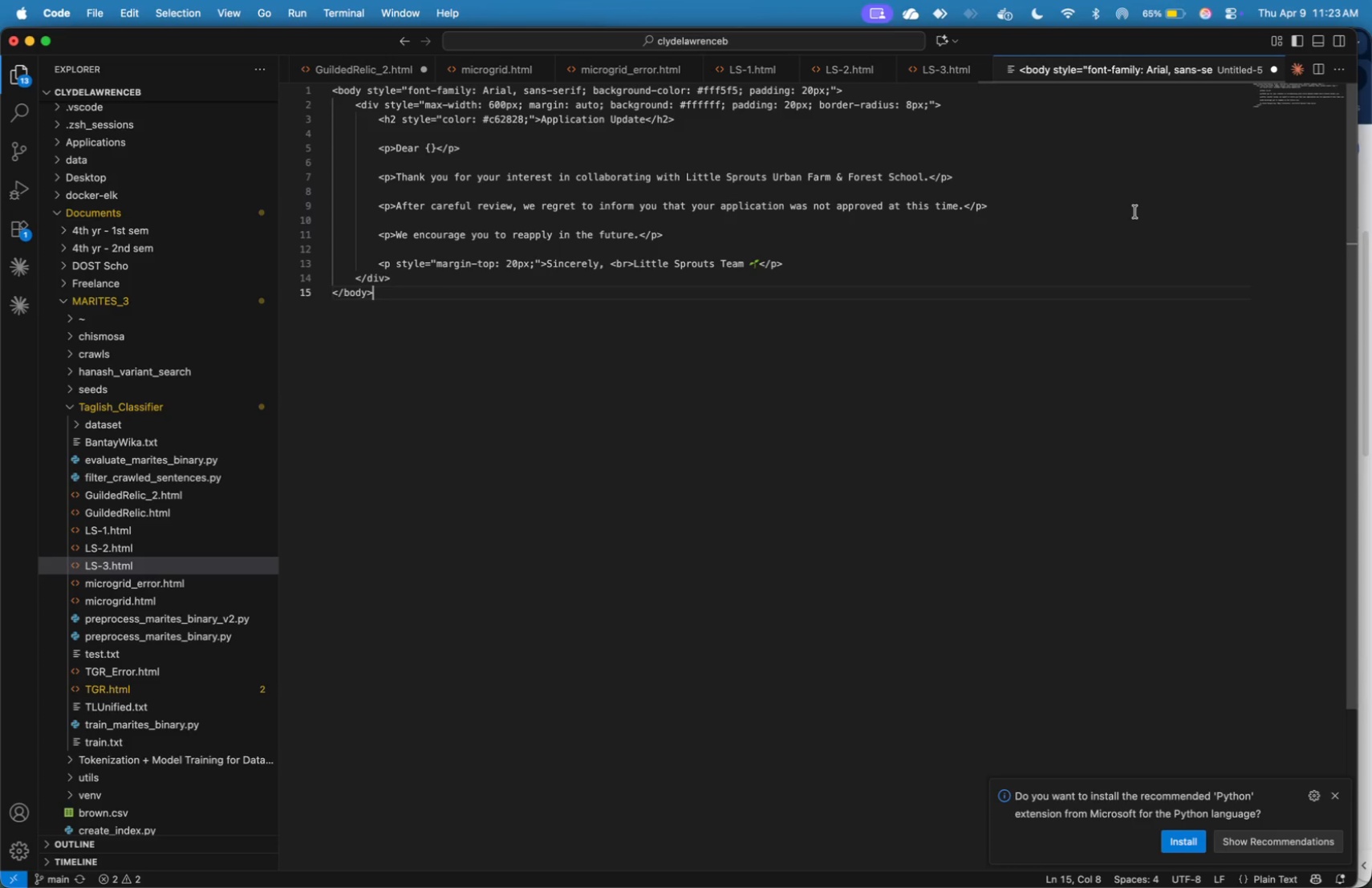 
key(Meta+S)
 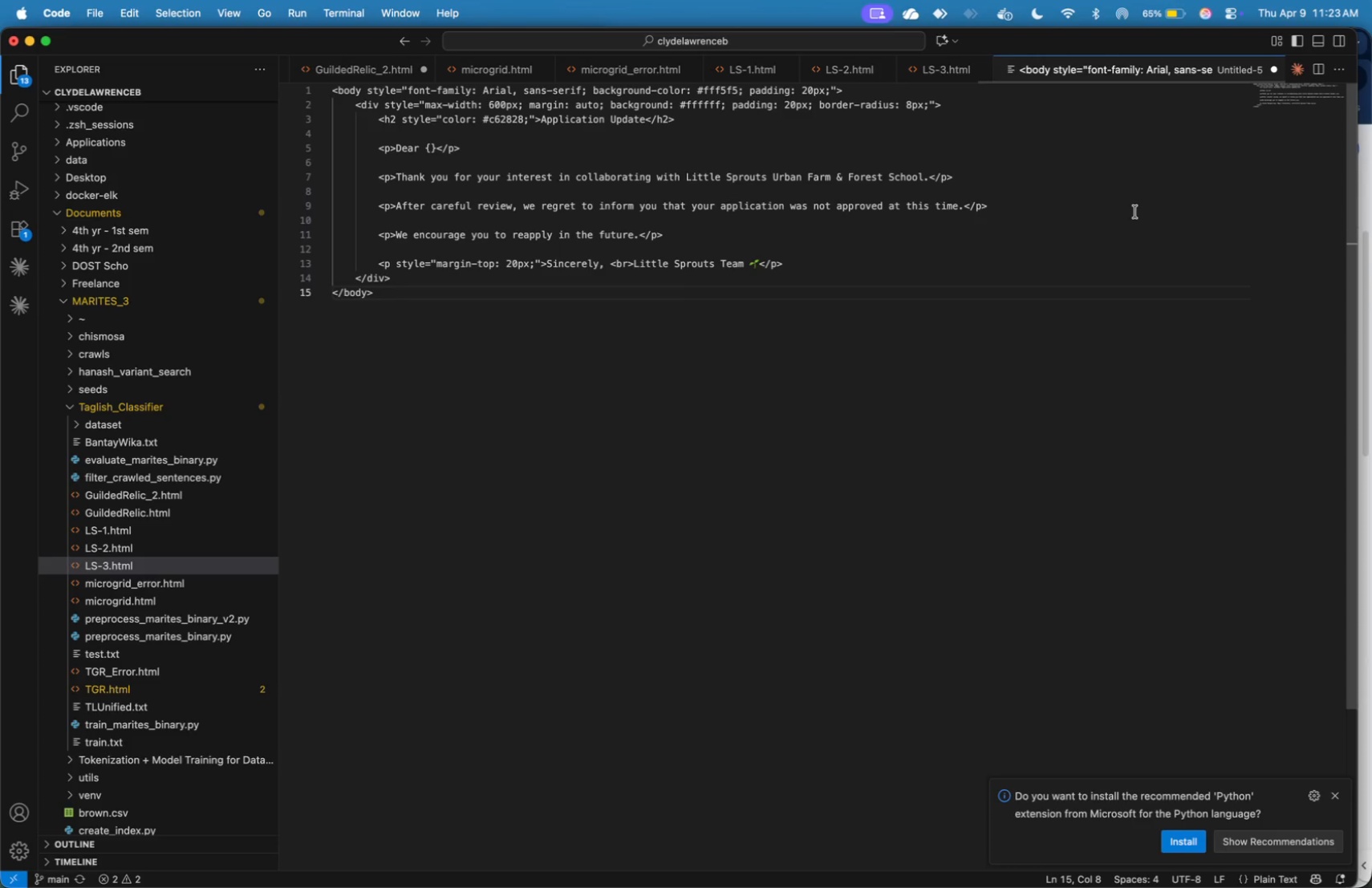 
key(Meta+Tab)
 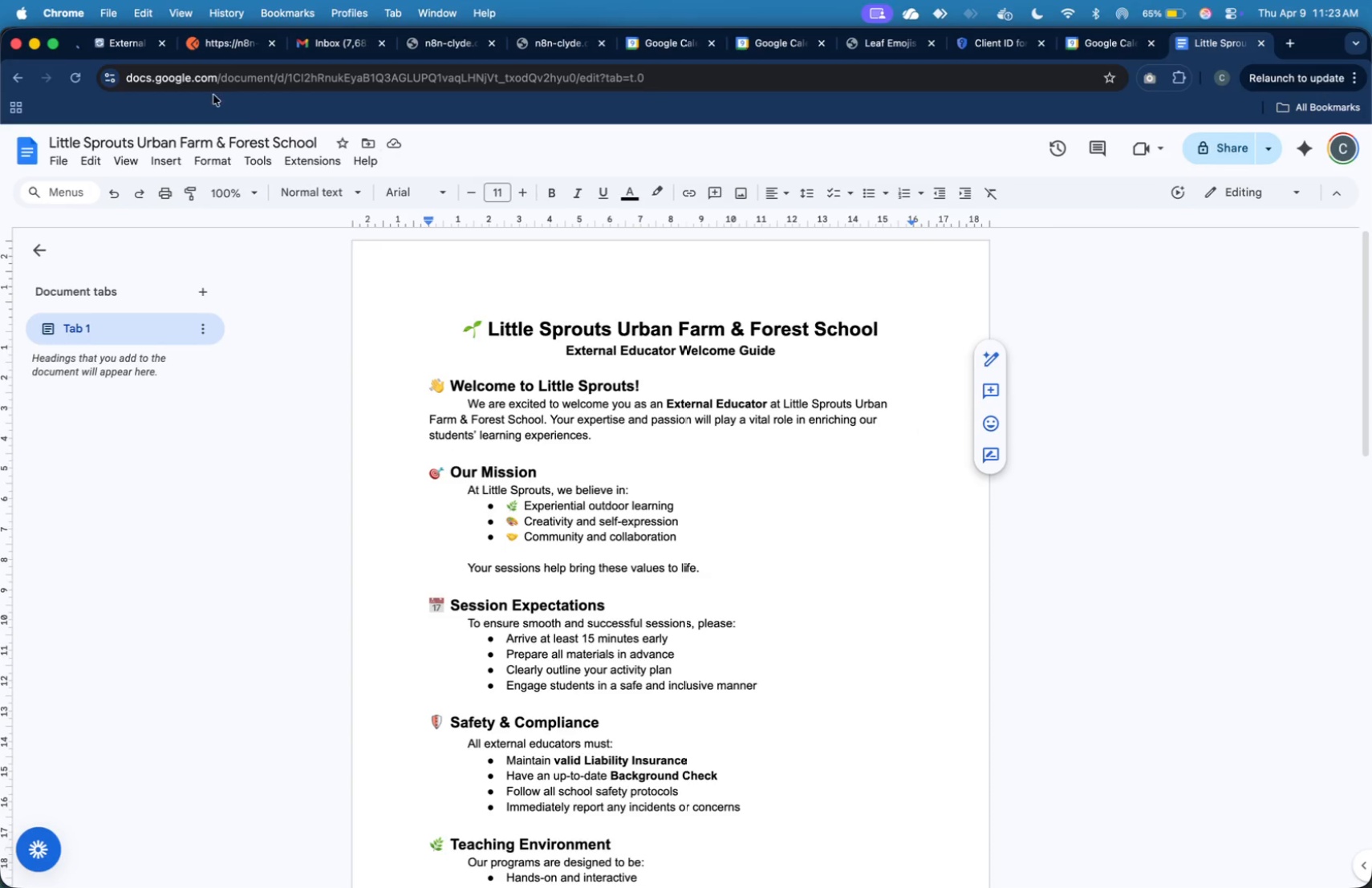 
left_click([141, 44])
 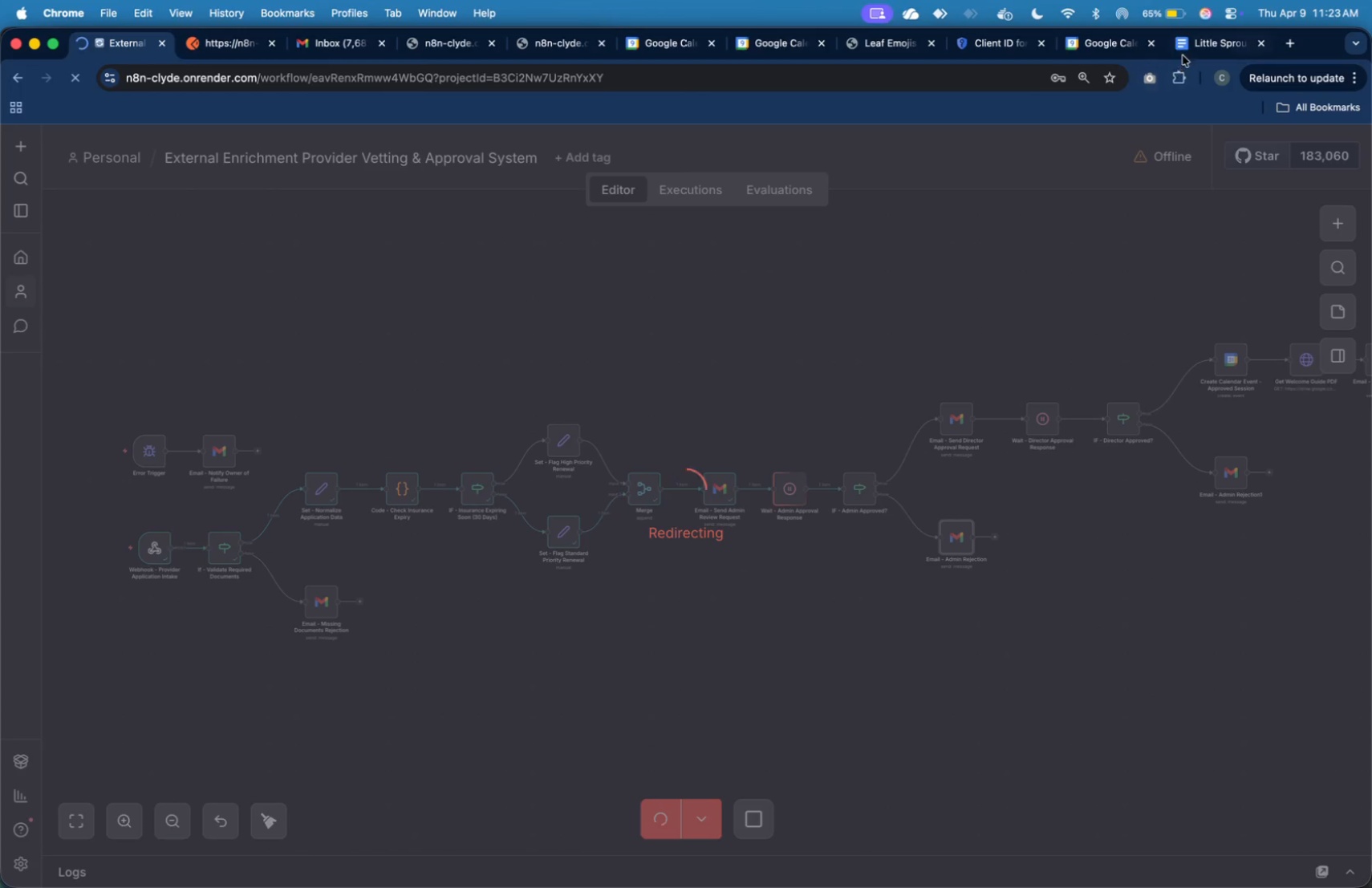 
left_click([1188, 47])
 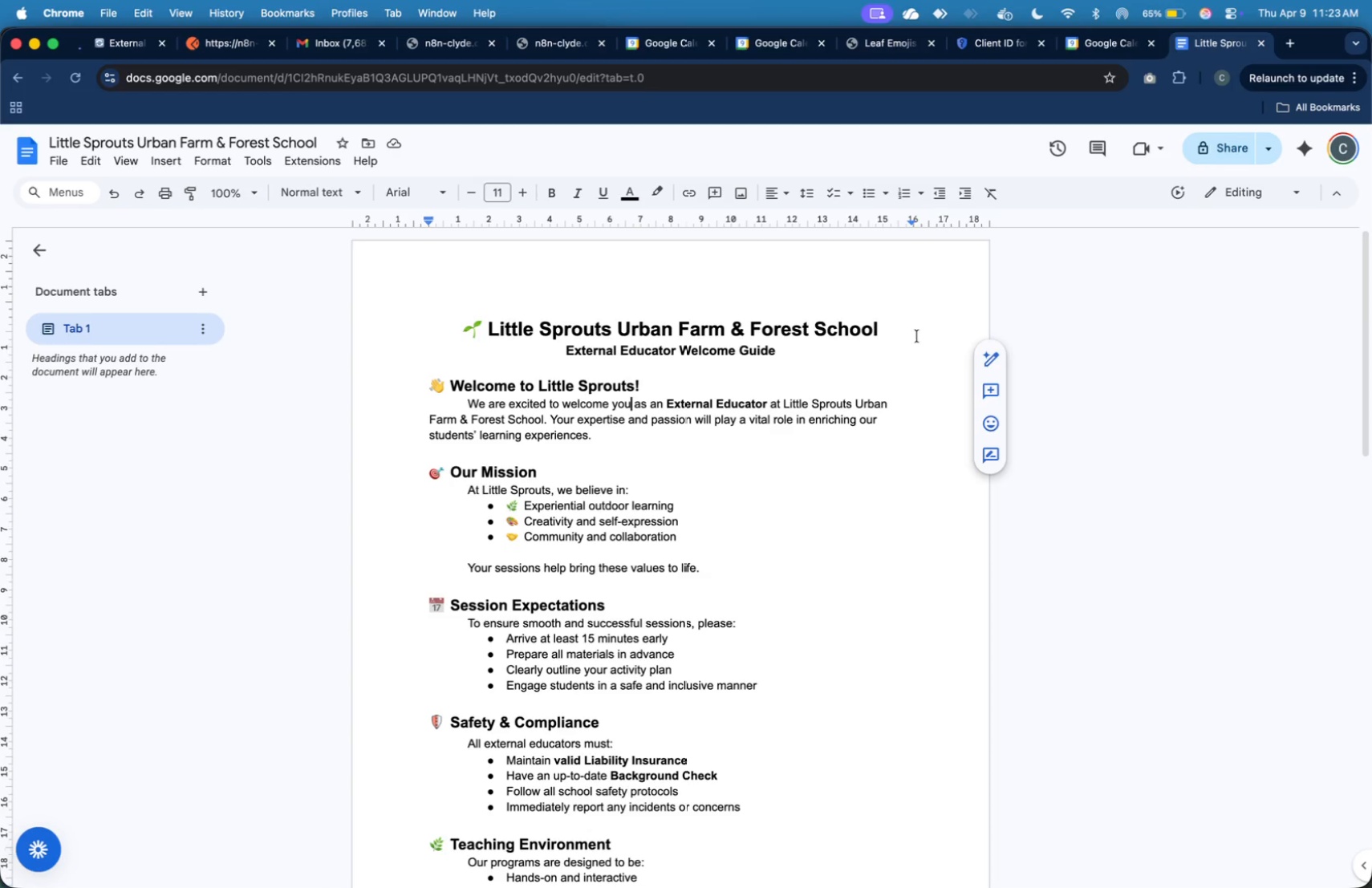 
key(Meta+Tab)
 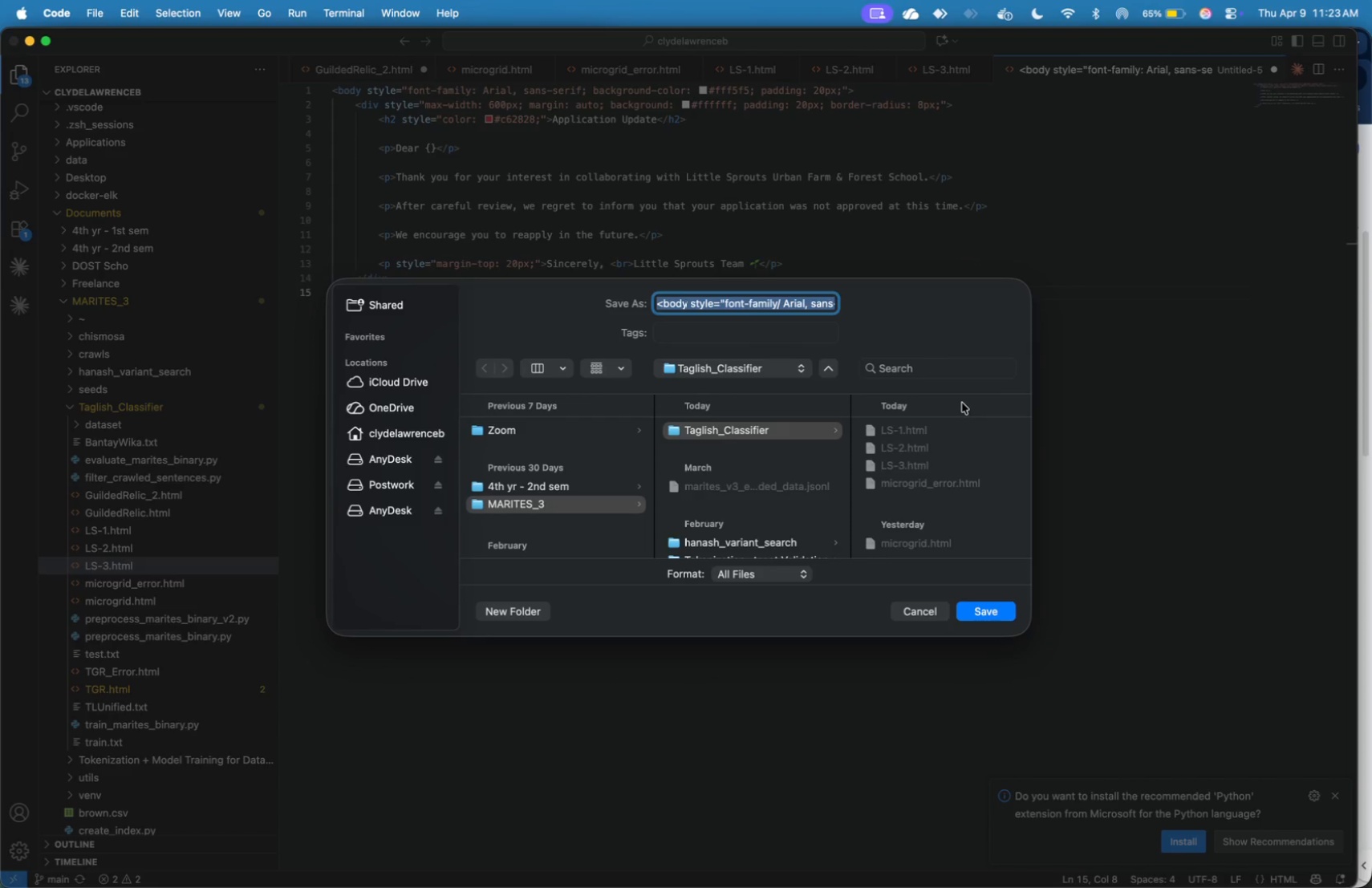 
type(LS-4.html)
 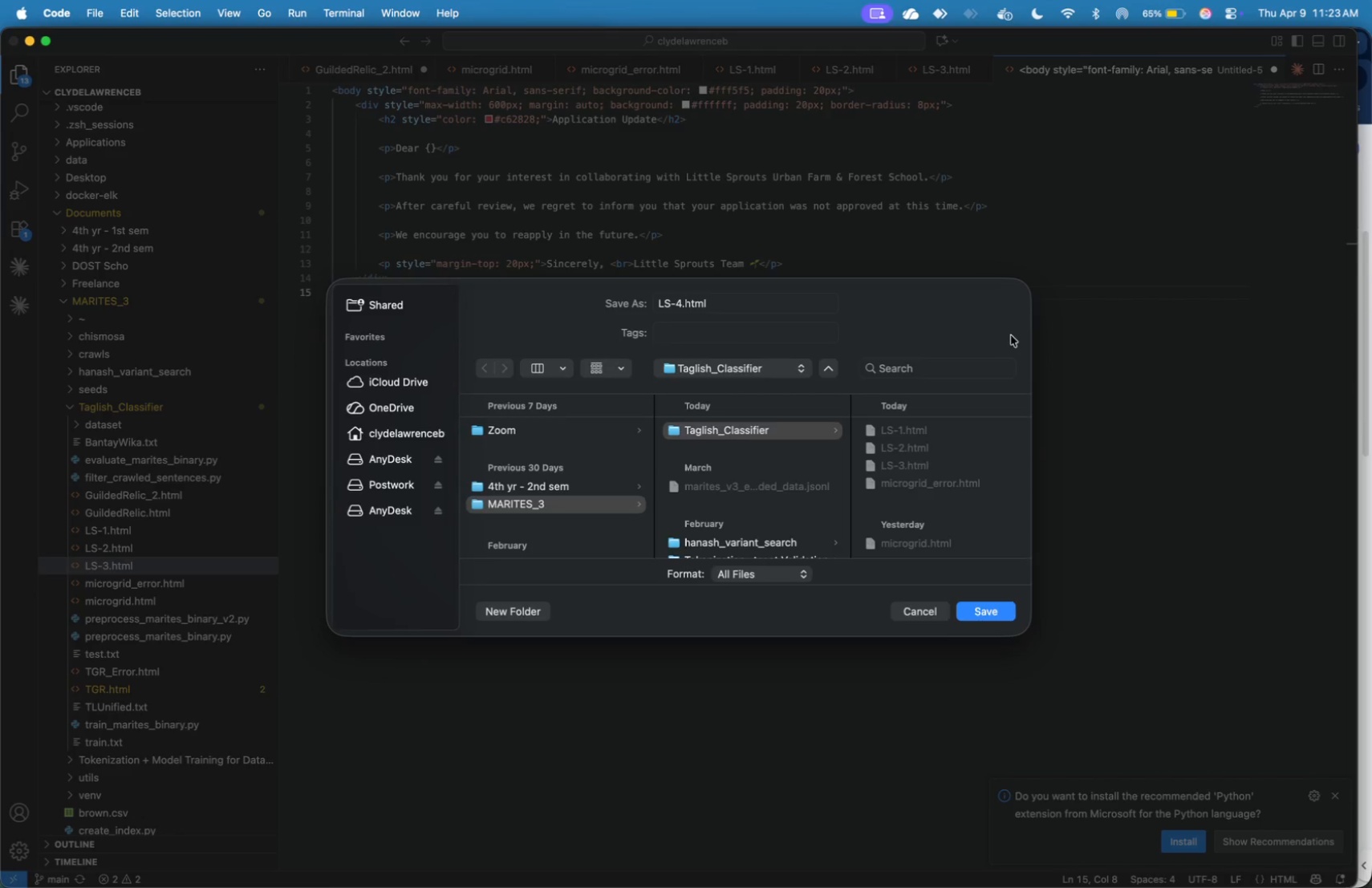 
key(Enter)
 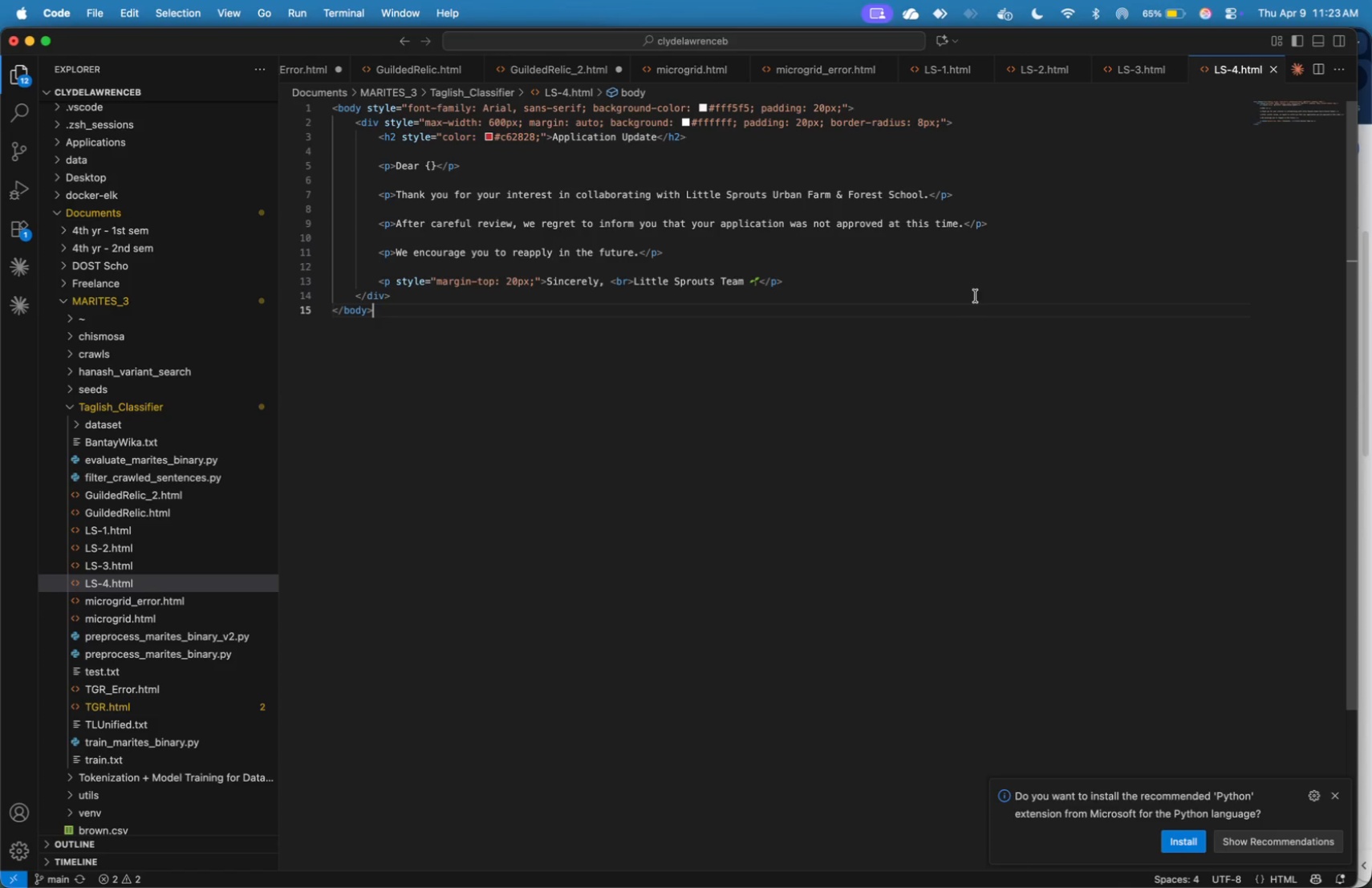 
wait(13.58)
 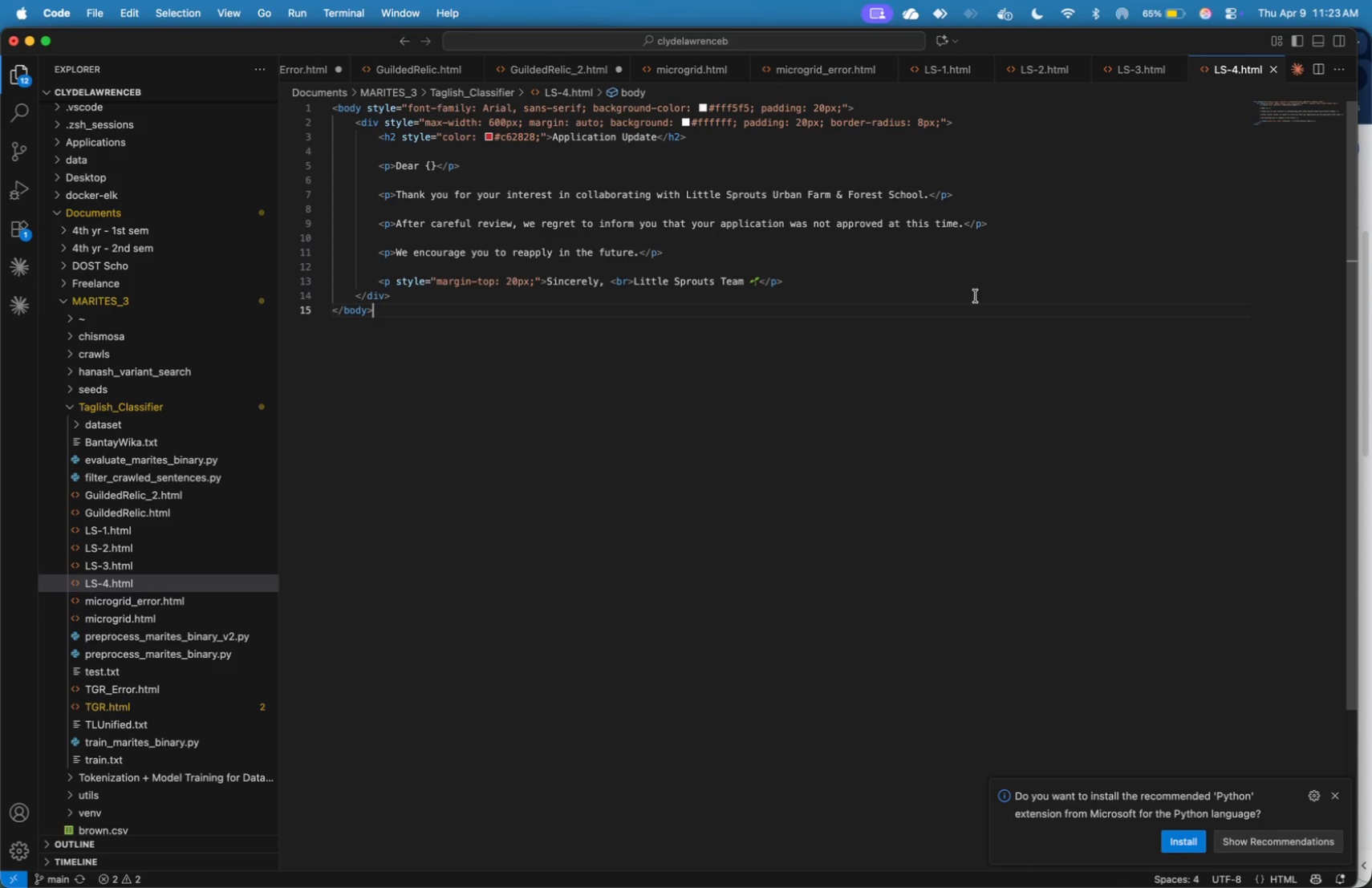 
double_click([883, 223])
 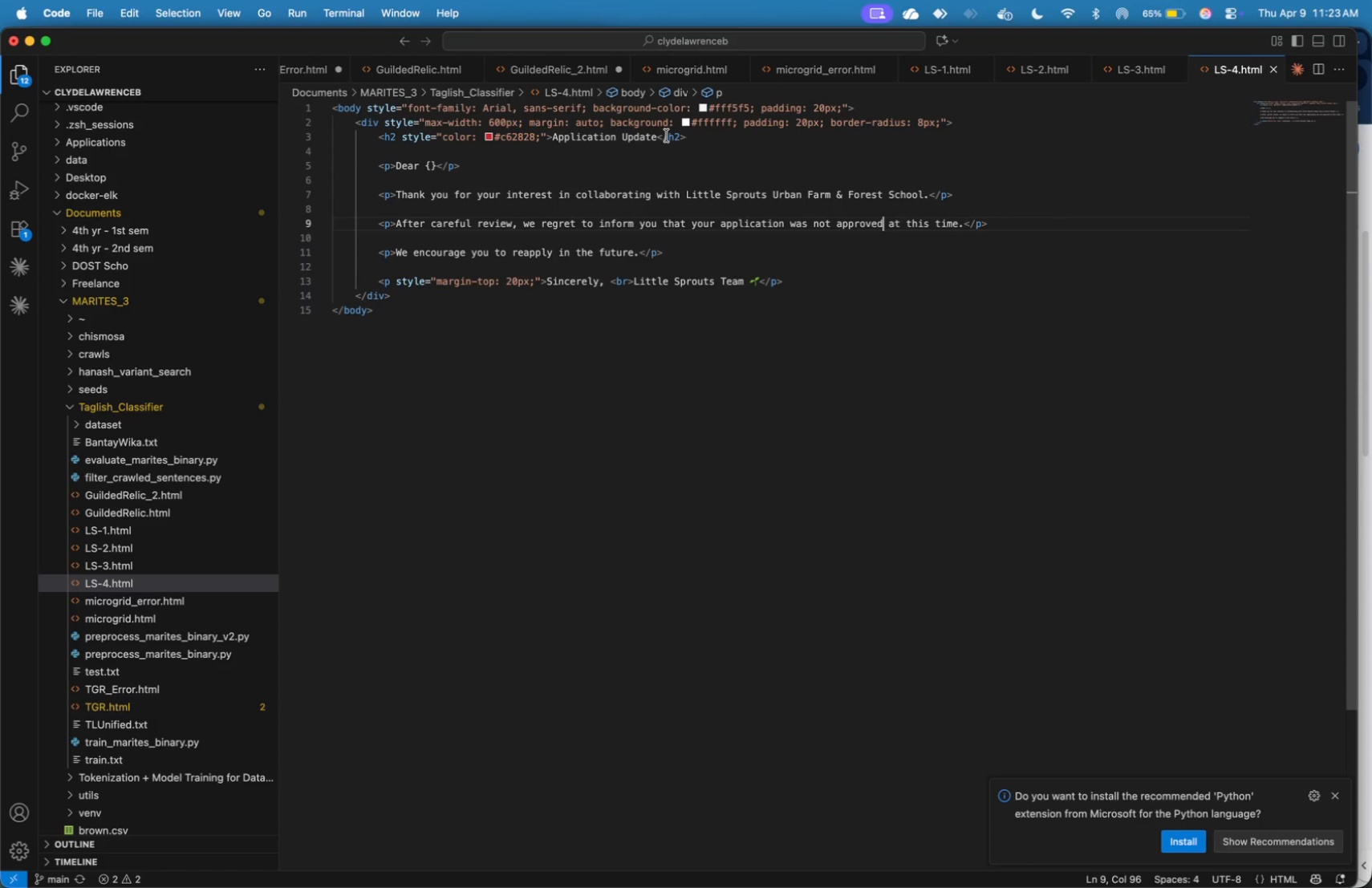 
left_click([660, 136])
 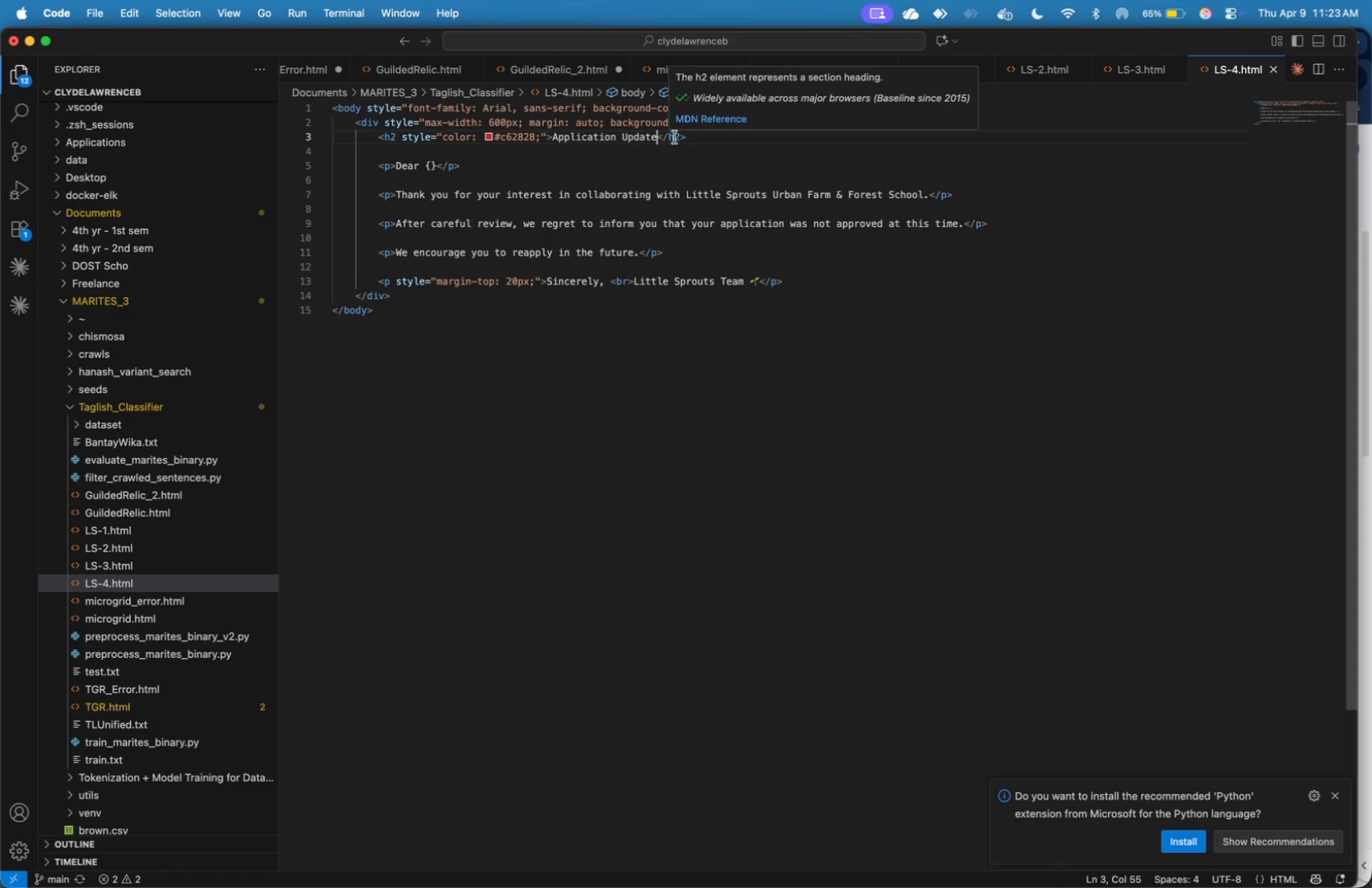 
wait(7.08)
 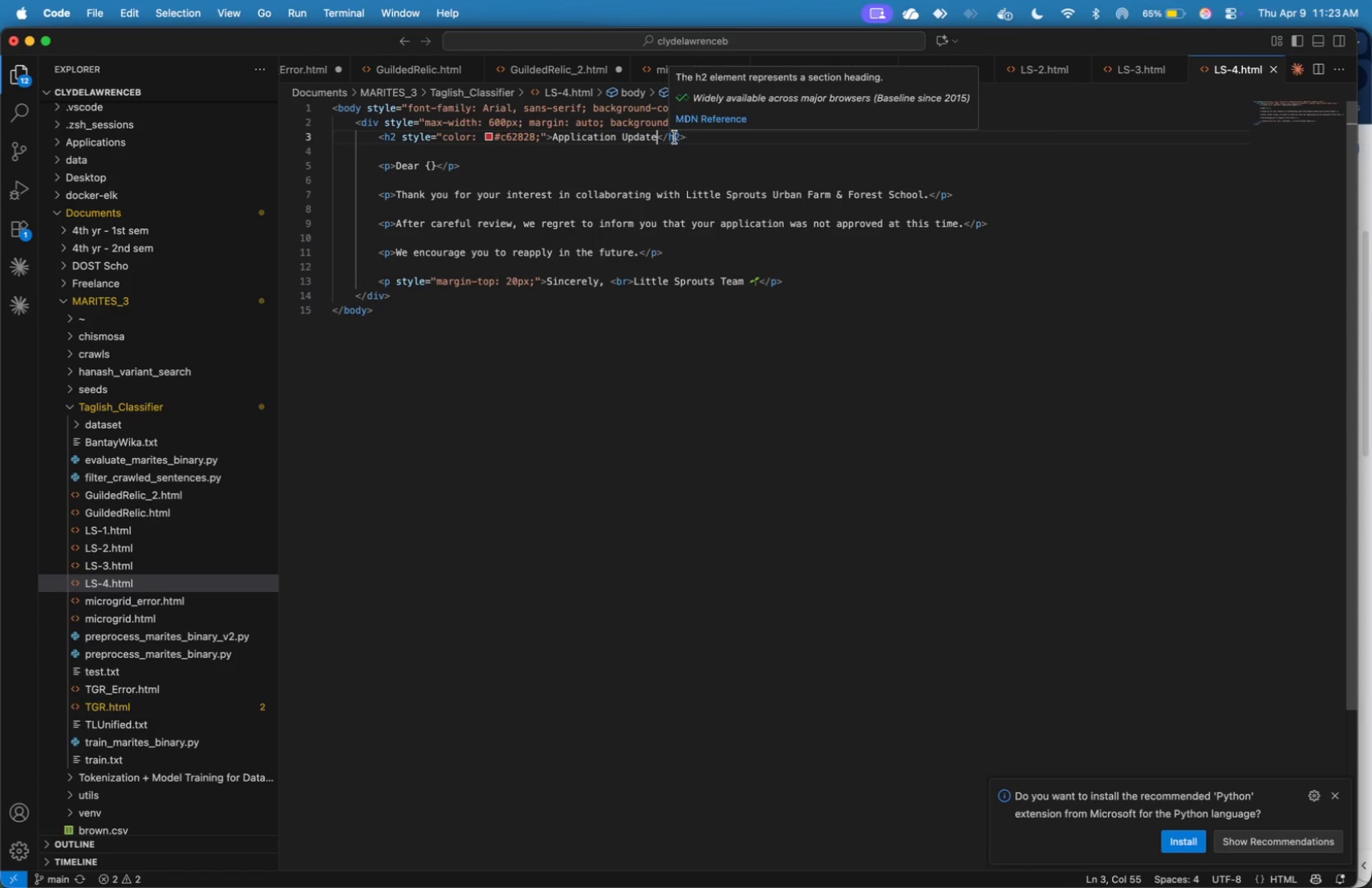 
hold_key(key=ArrowLeft, duration=1.19)
 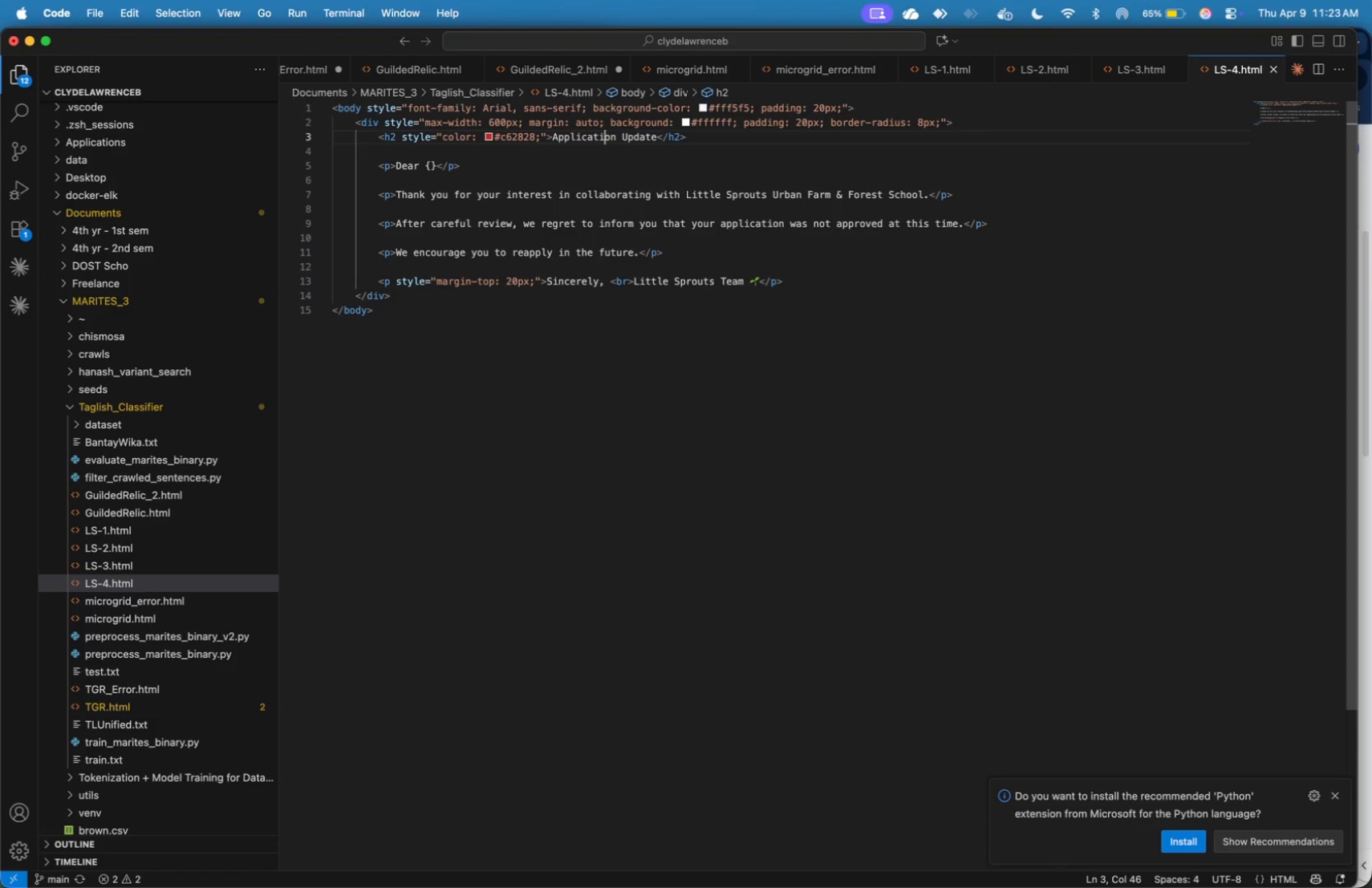 
key(ArrowRight)
 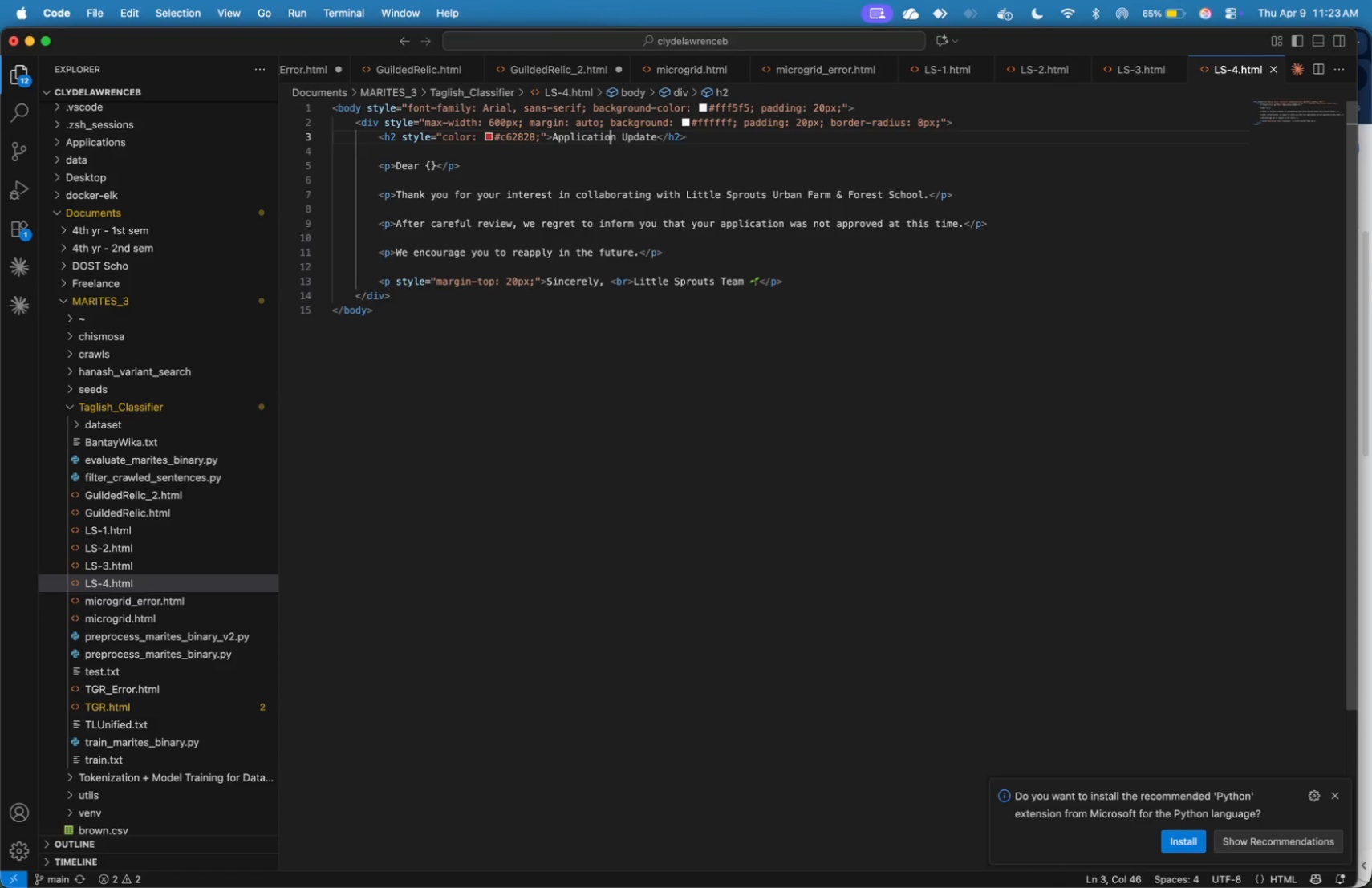 
key(ArrowRight)
 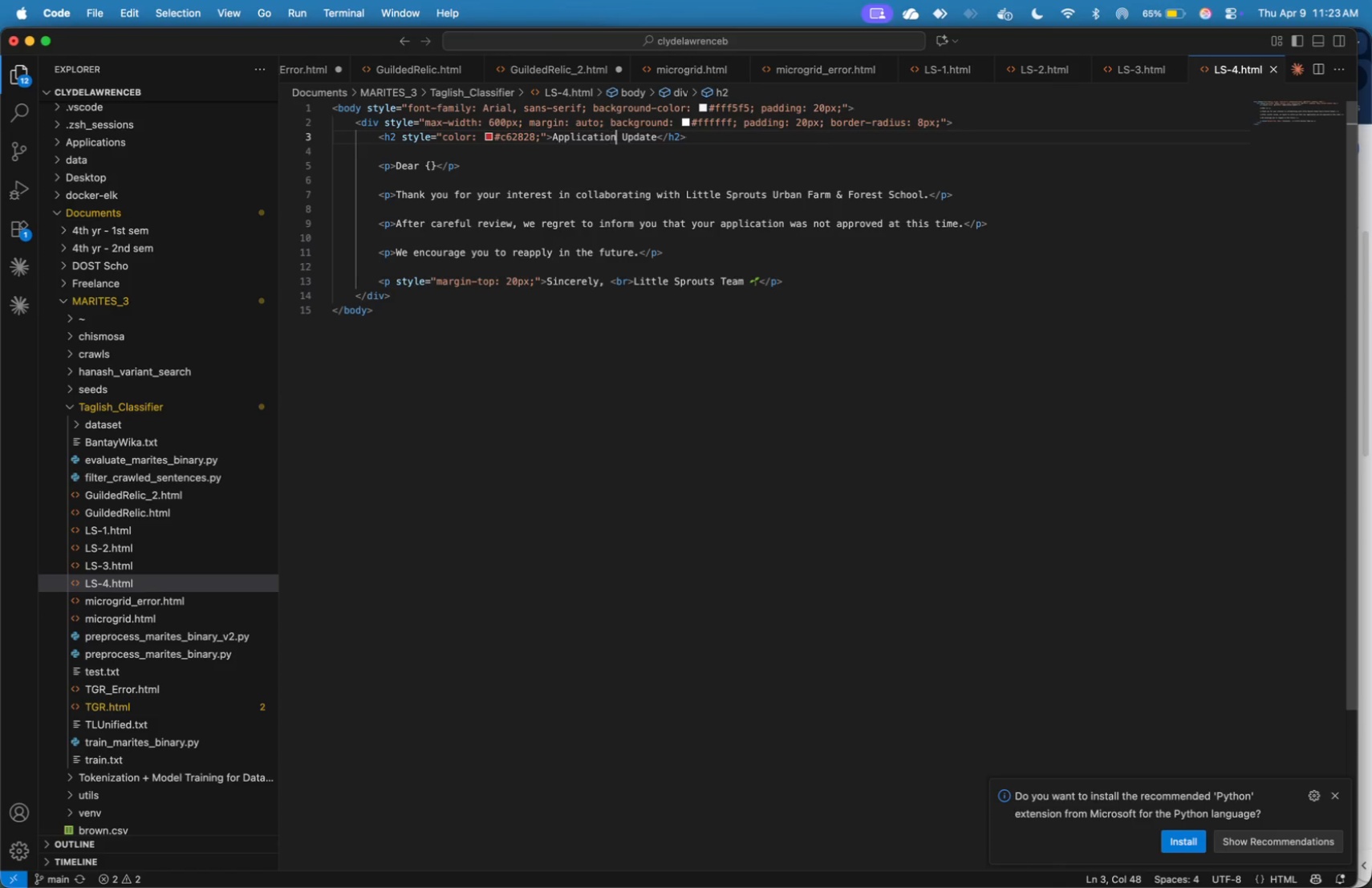 
key(ArrowRight)
 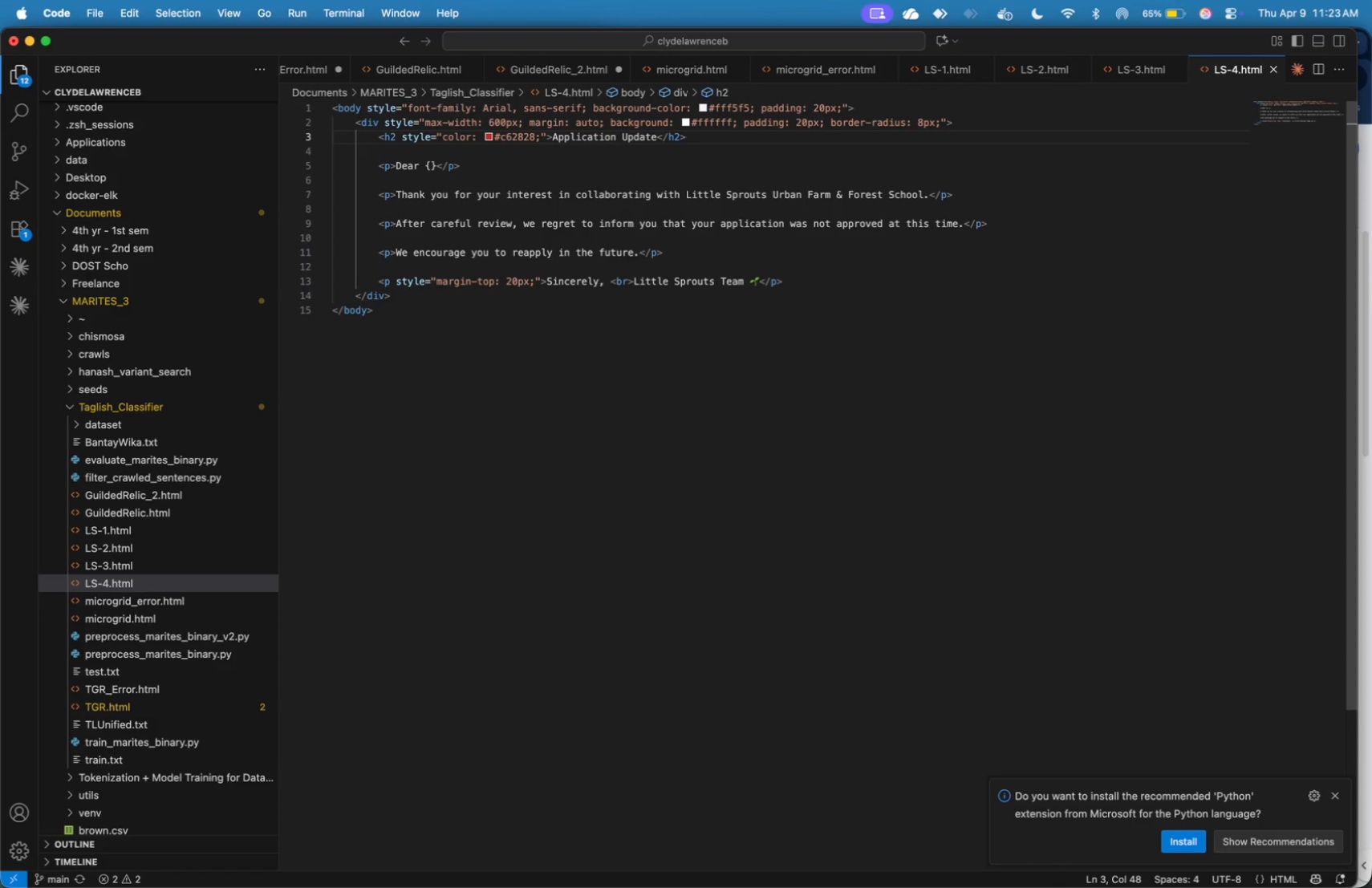 
wait(6.22)
 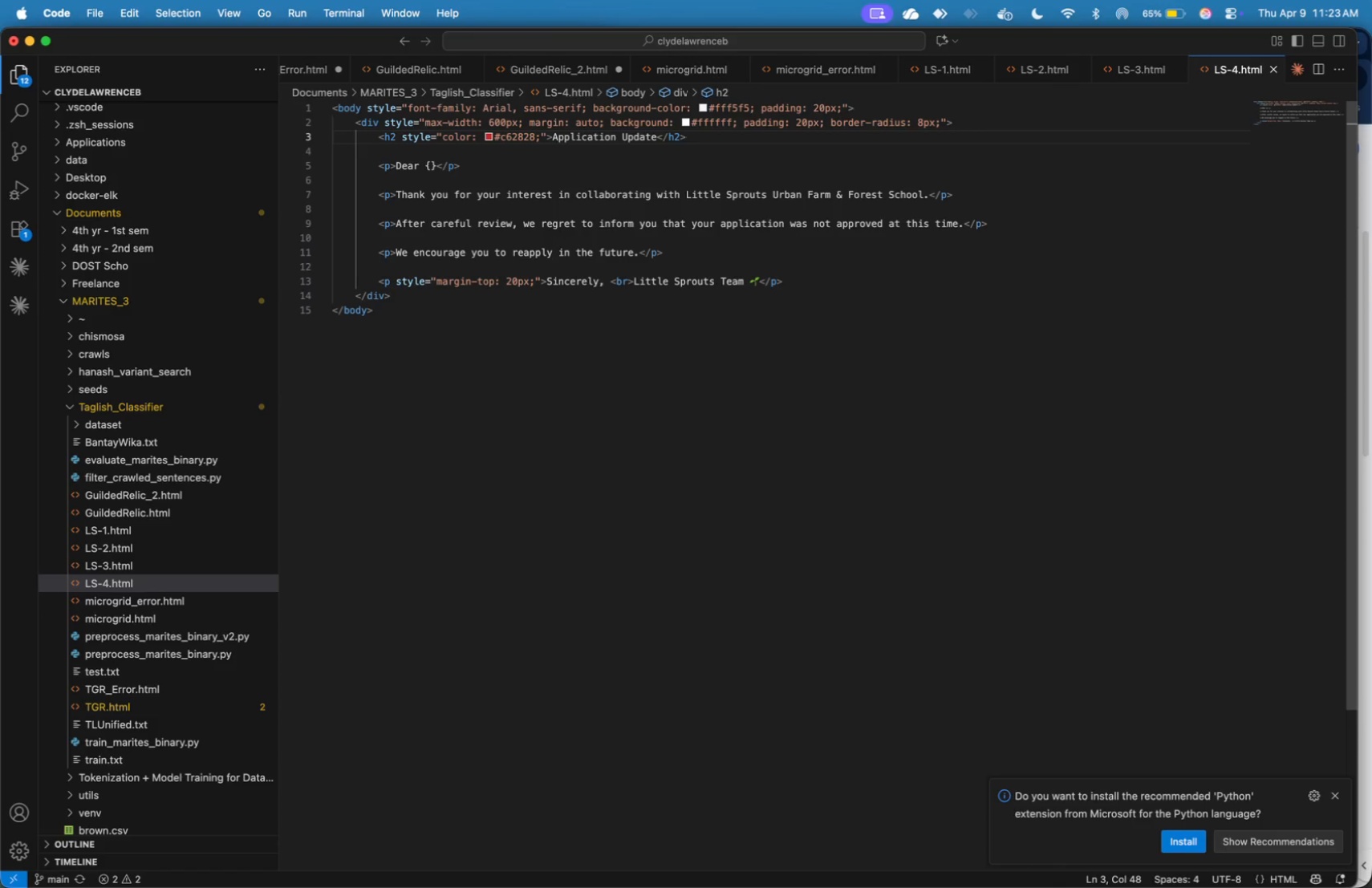 
hold_key(key=ArrowLeft, duration=1.51)
 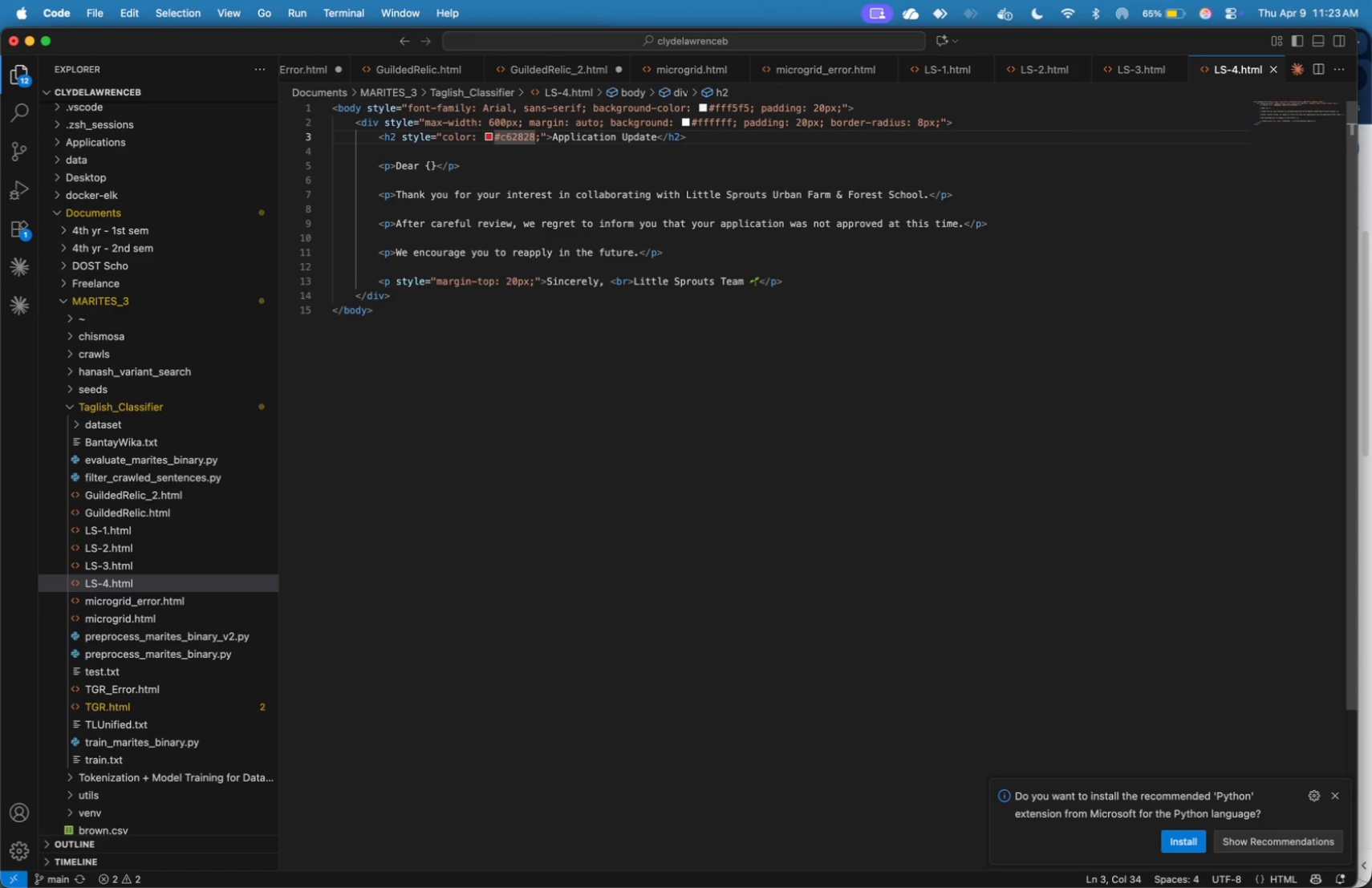 
key(Backspace)
key(Backspace)
key(Backspace)
key(Backspace)
key(Backspace)
key(Backspace)
type(ef6c00)
 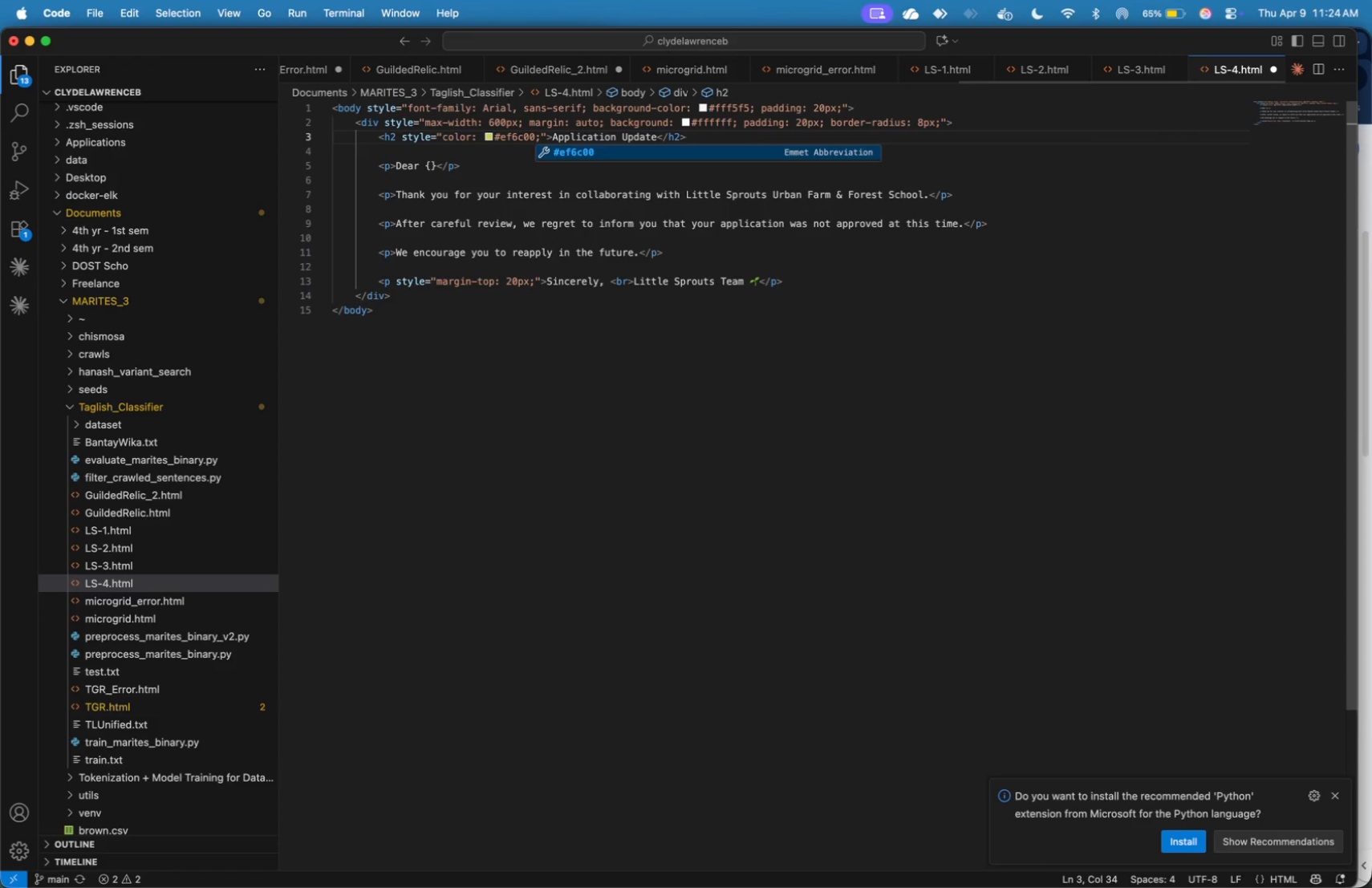 
hold_key(key=ArrowRight, duration=0.74)
 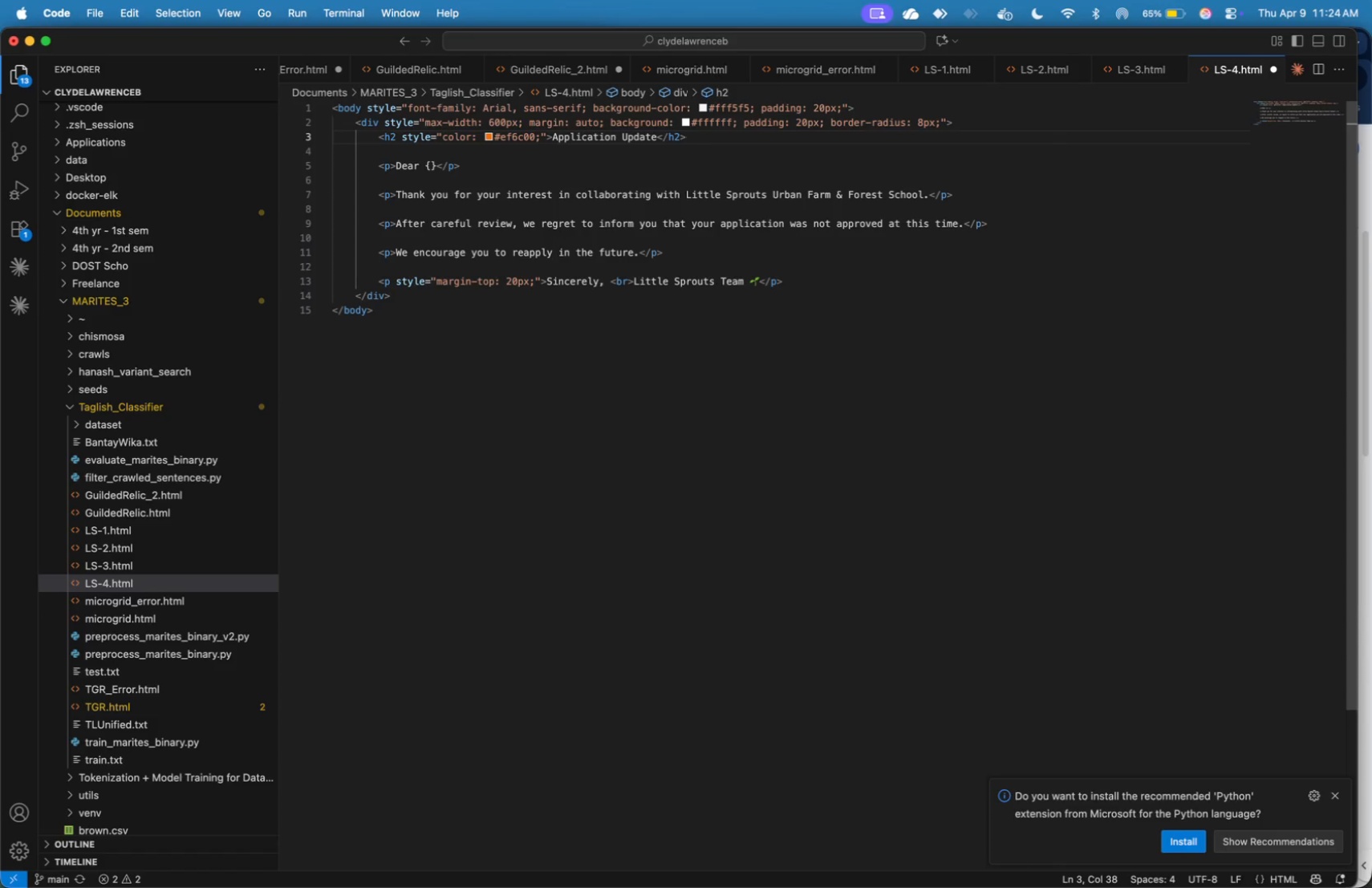 
key(ArrowLeft)
 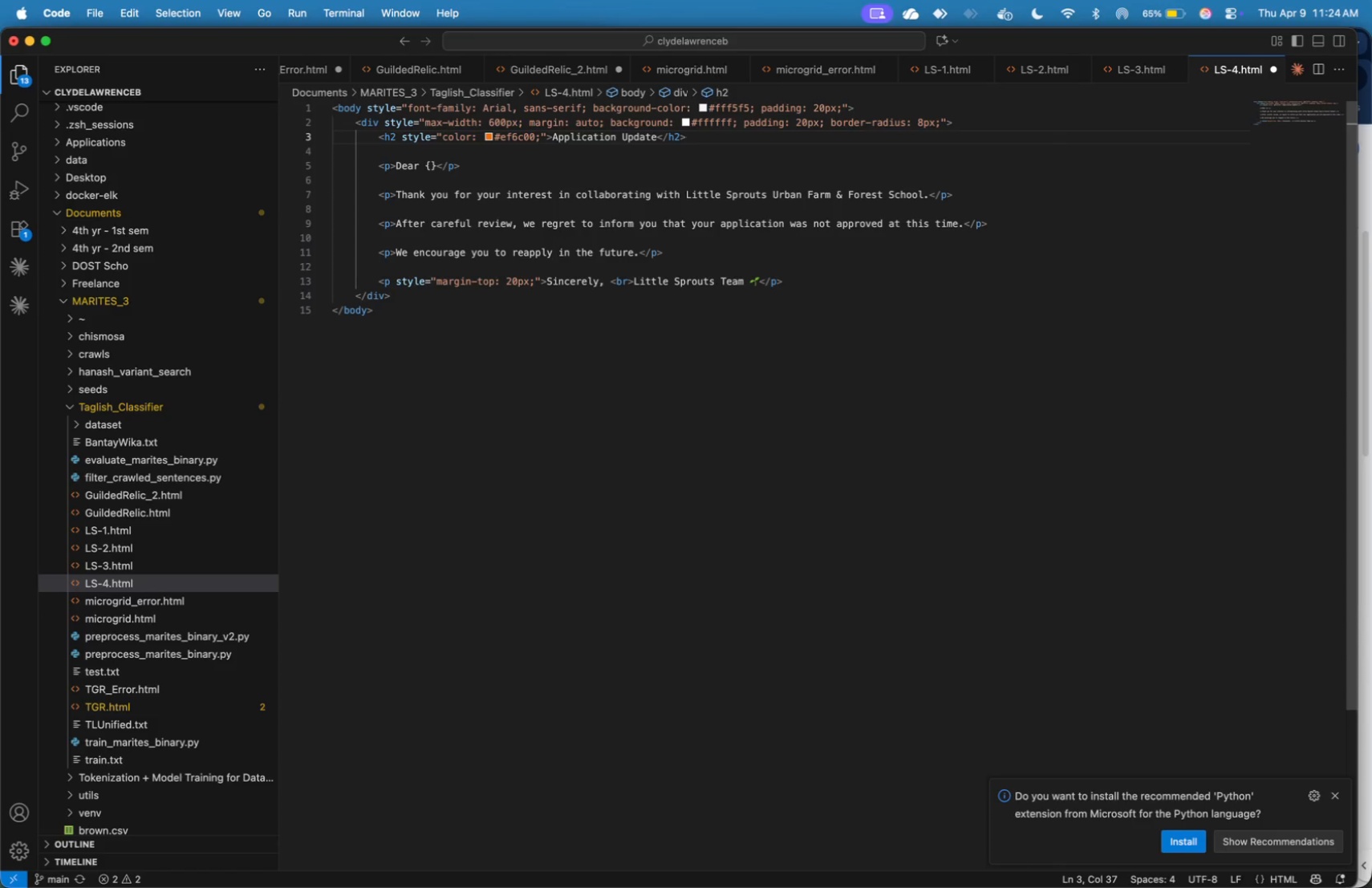 
type(Incomplete )
 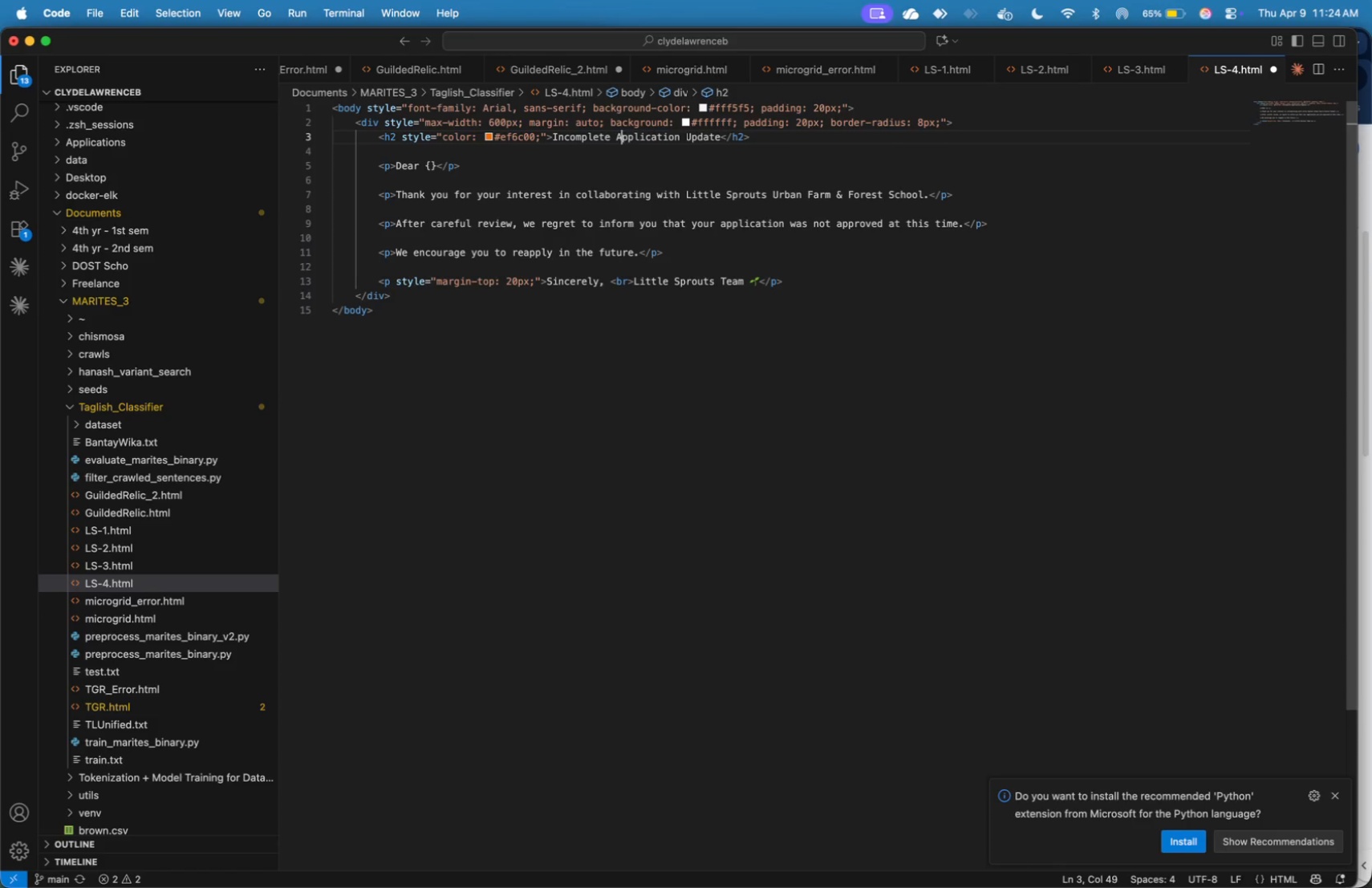 
hold_key(key=ArrowRight, duration=1.21)
 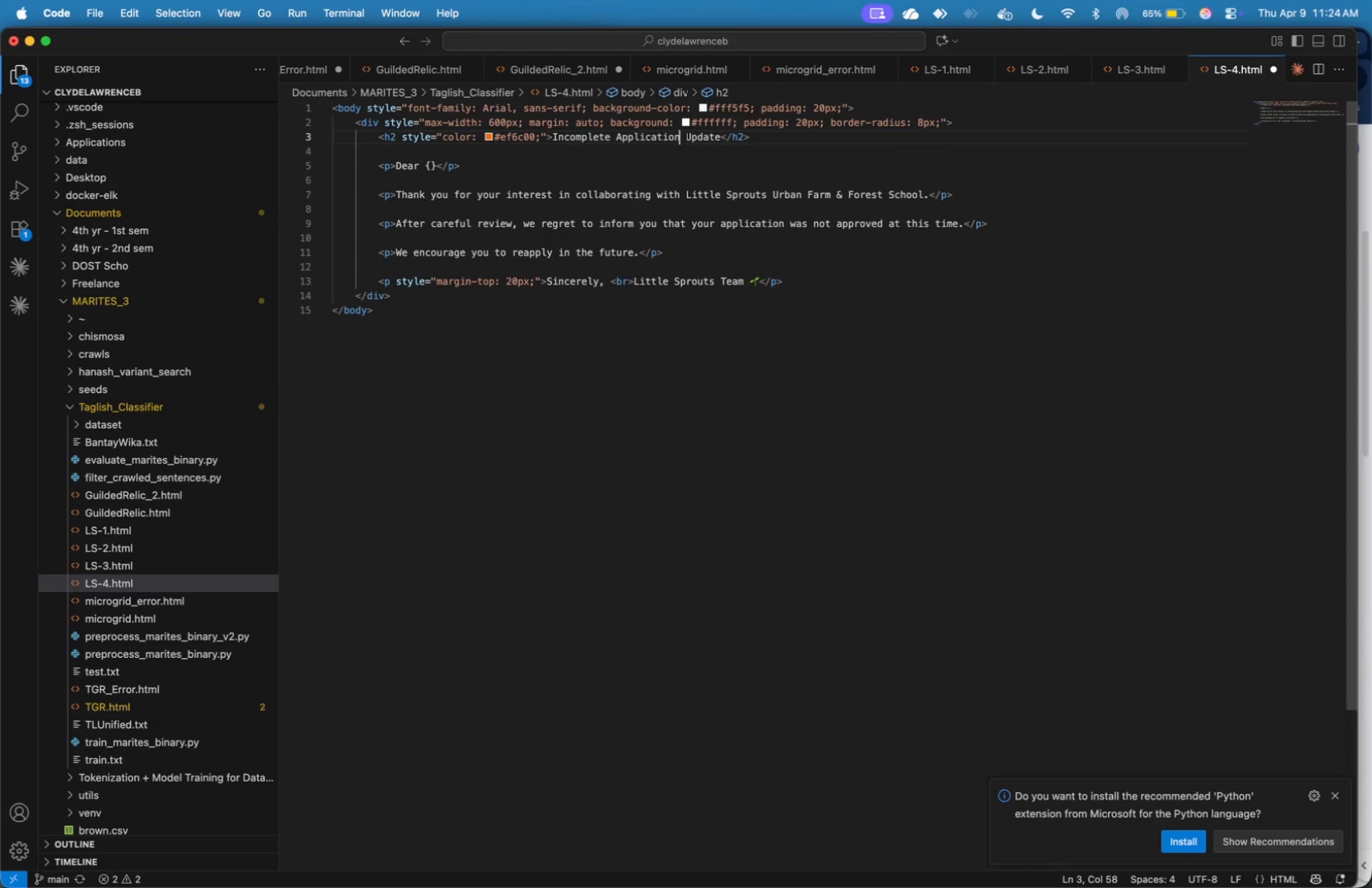 
key(ArrowRight)
 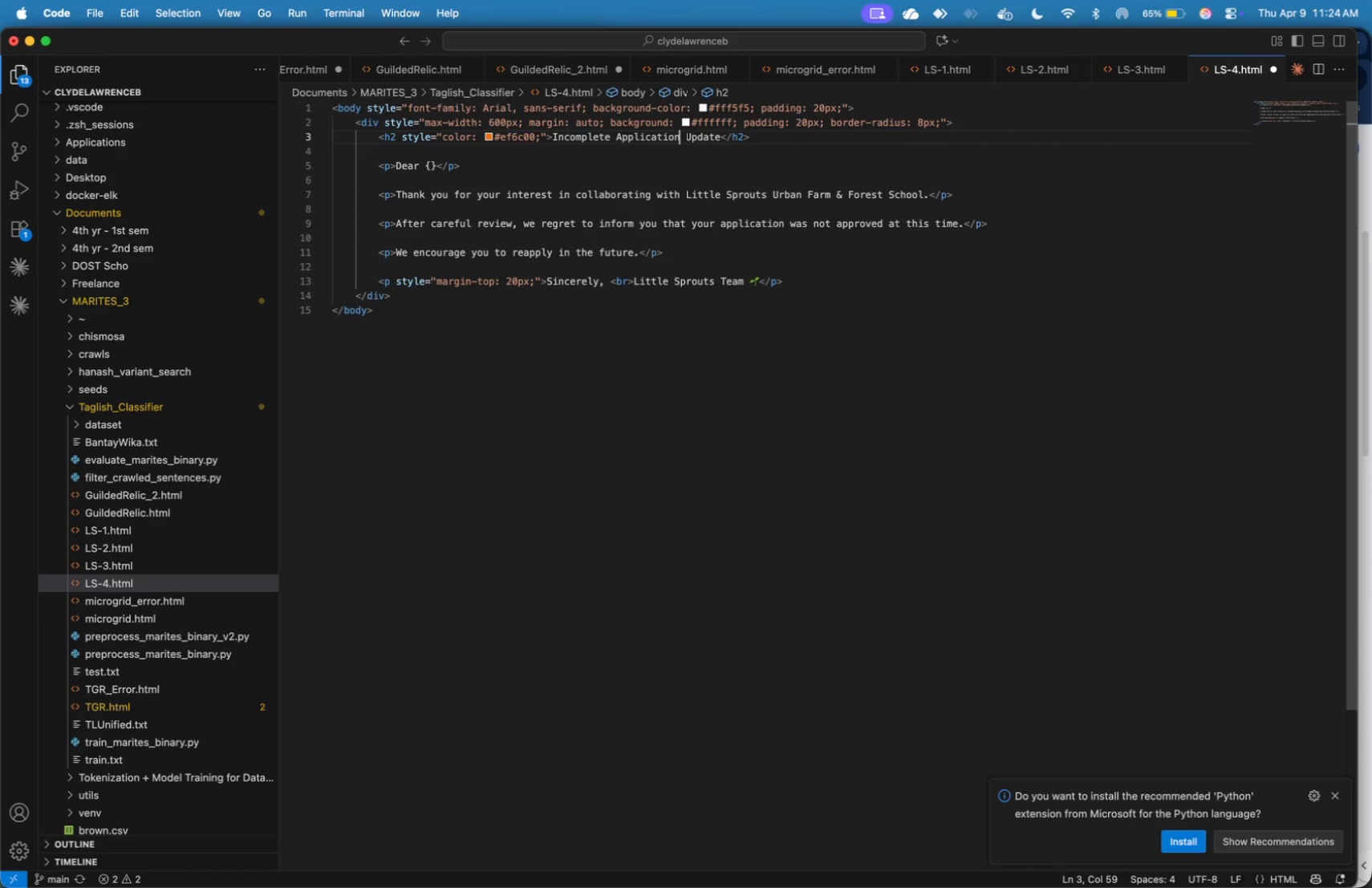 
key(Shift+ArrowRight)
 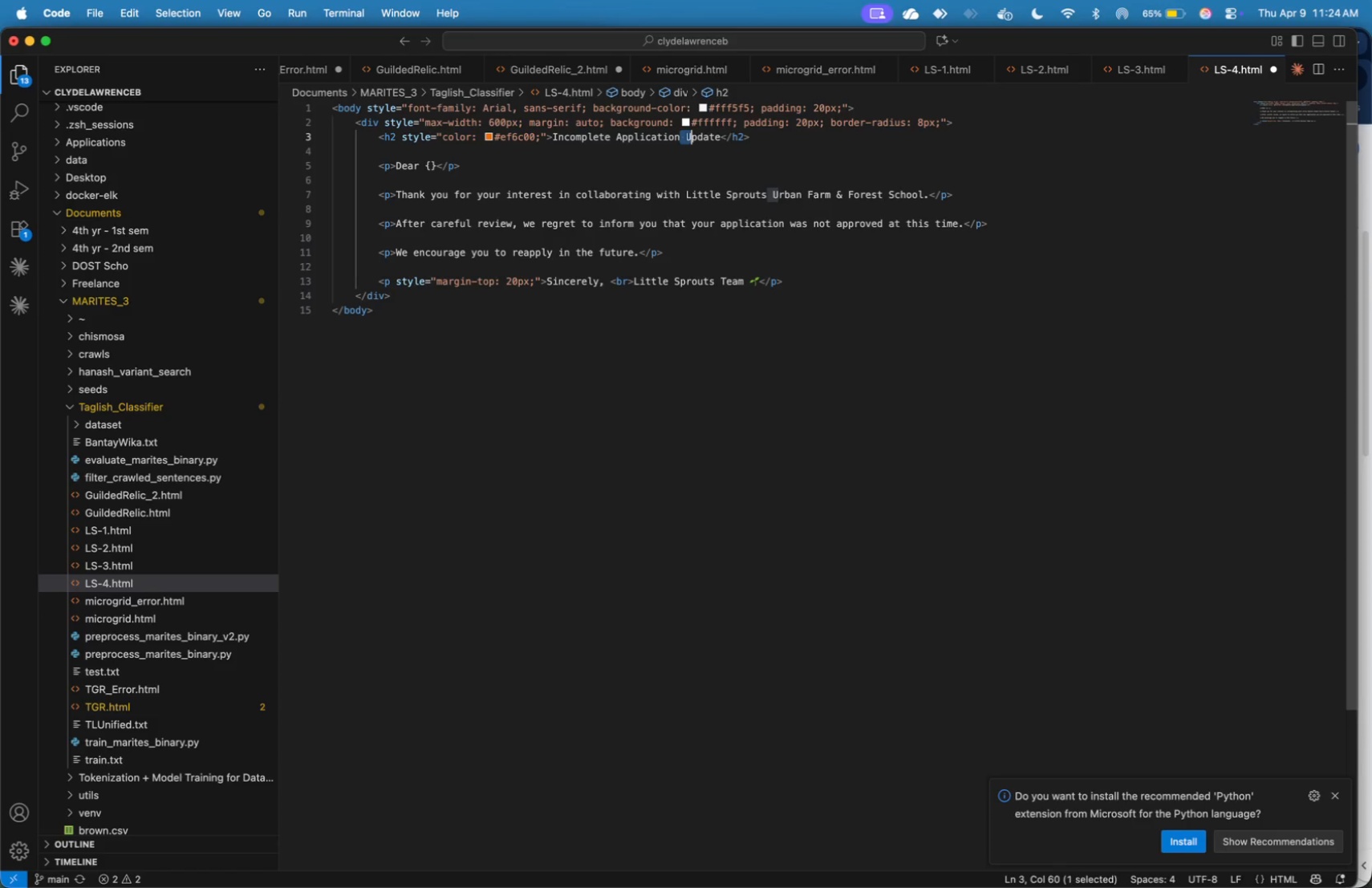 
key(Shift+ArrowRight)
 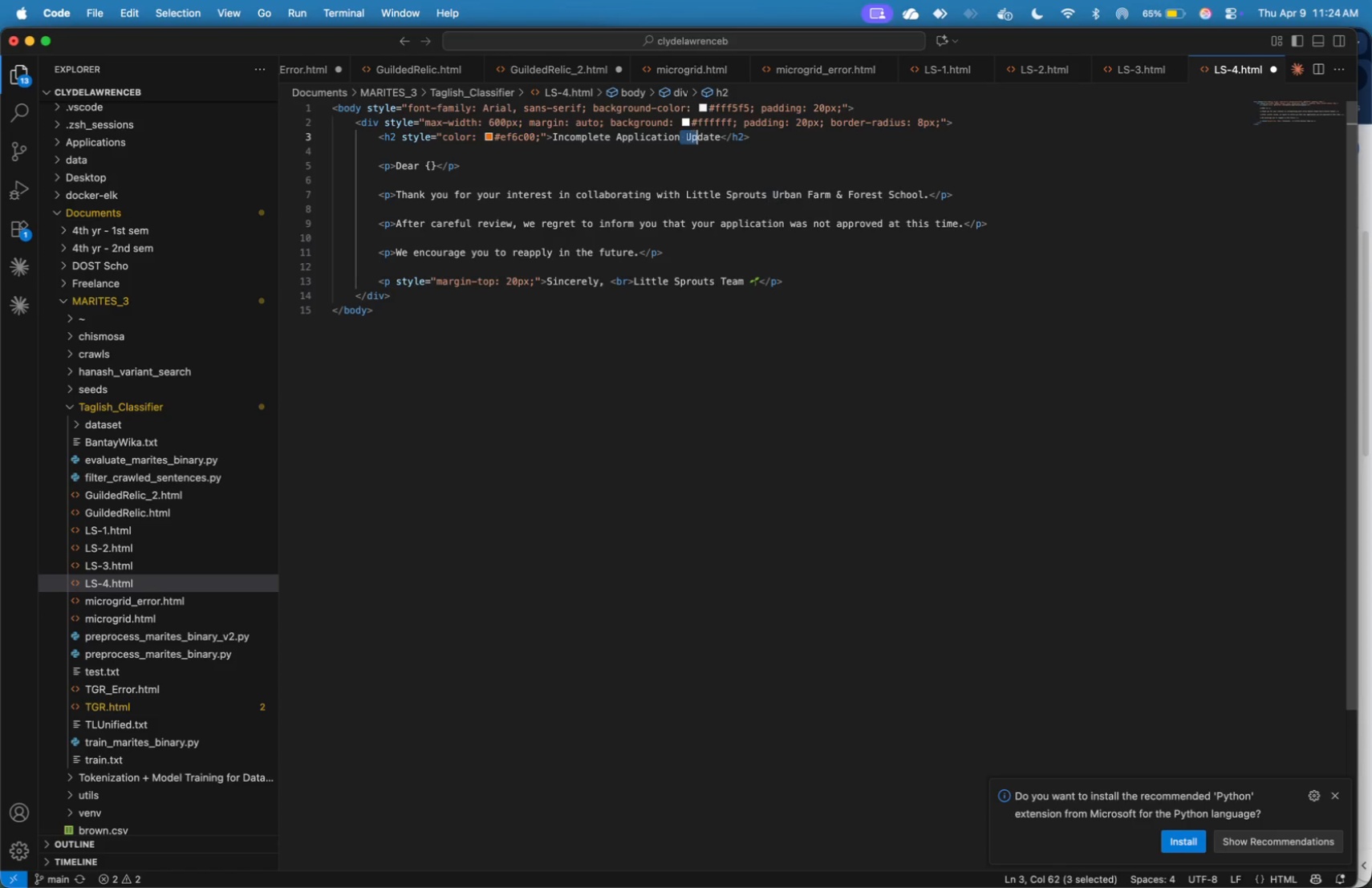 
key(Shift+ArrowRight)
 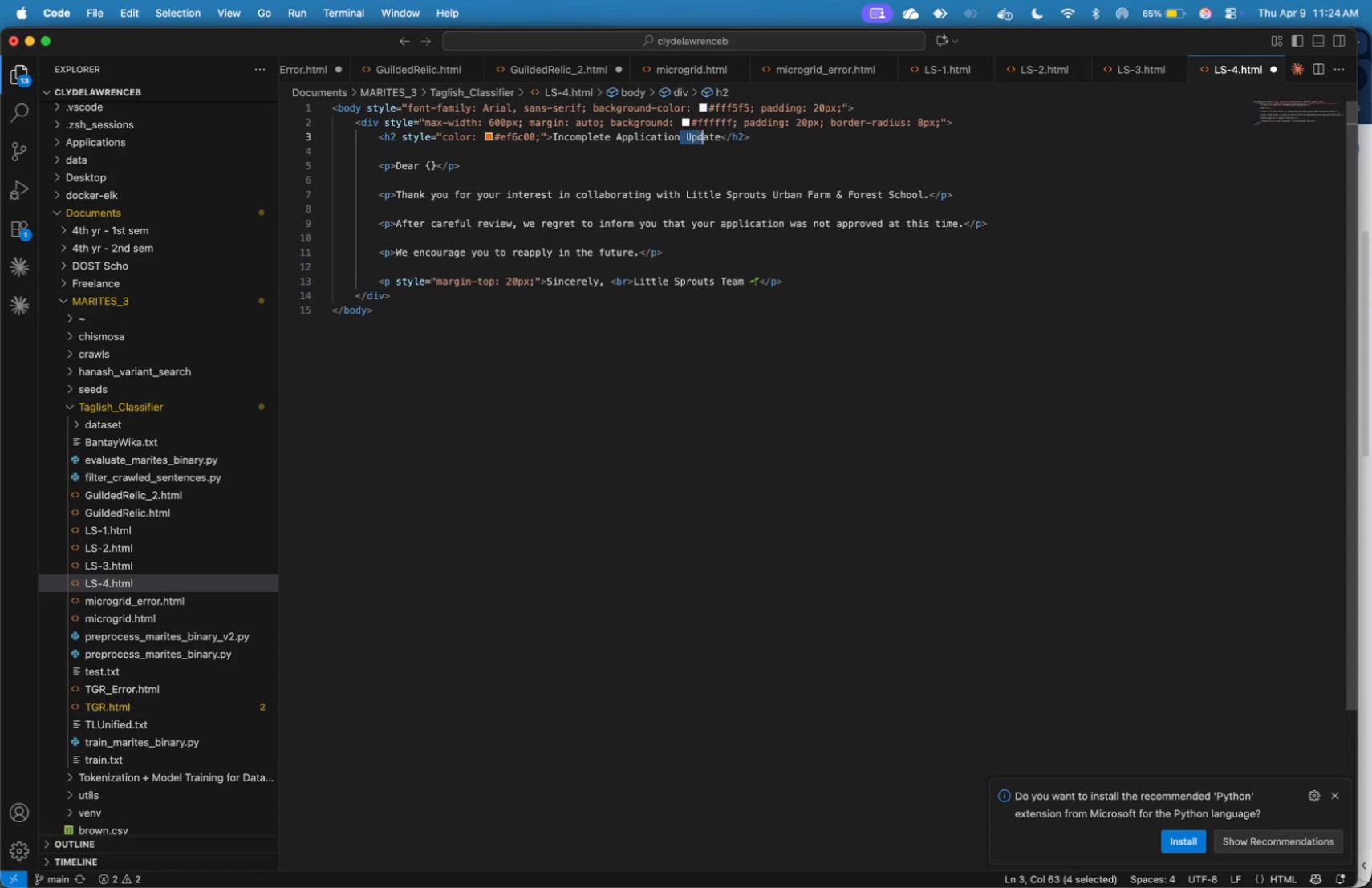 
key(Shift+ArrowRight)
 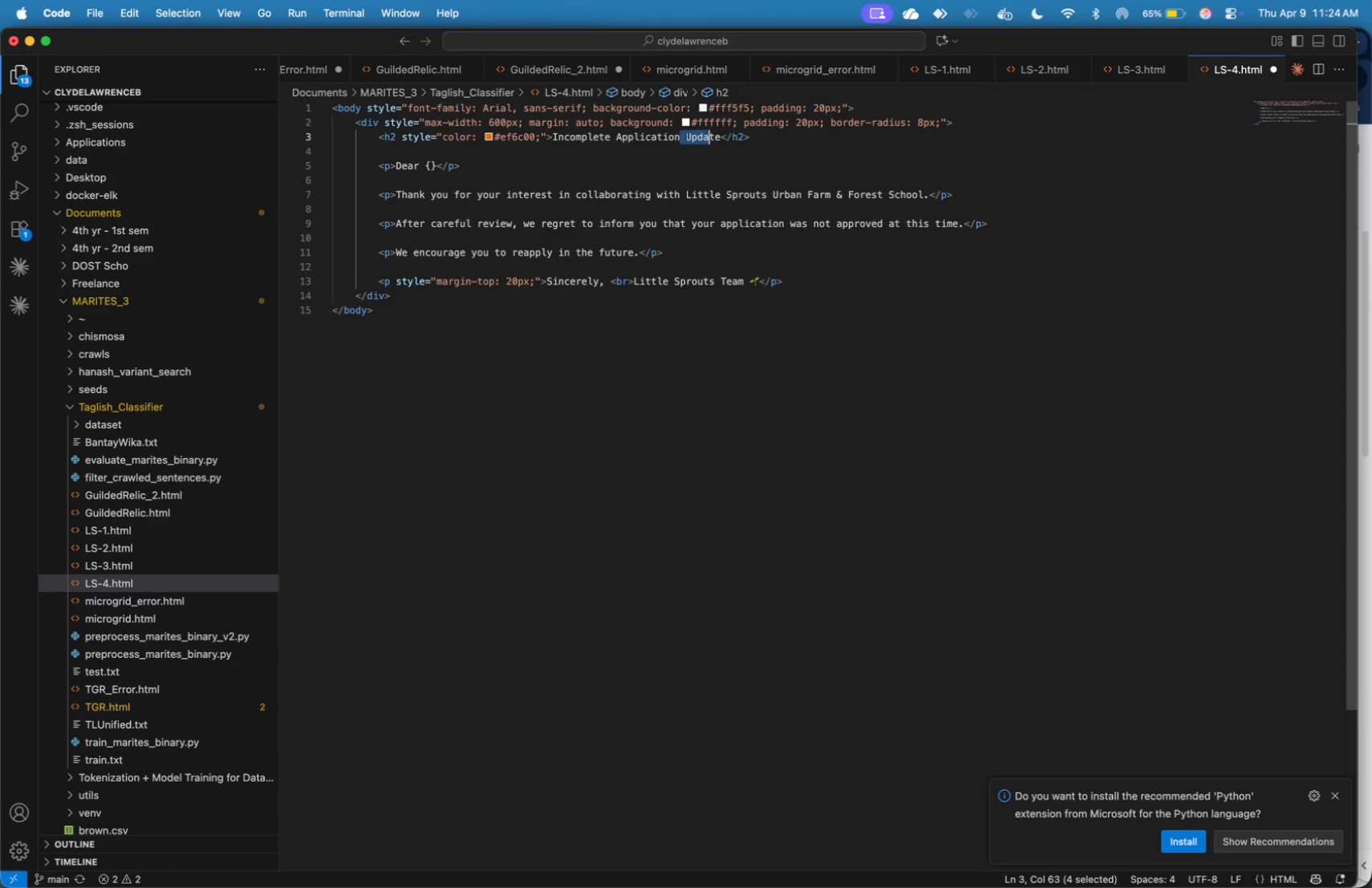 
key(Shift+ArrowRight)
 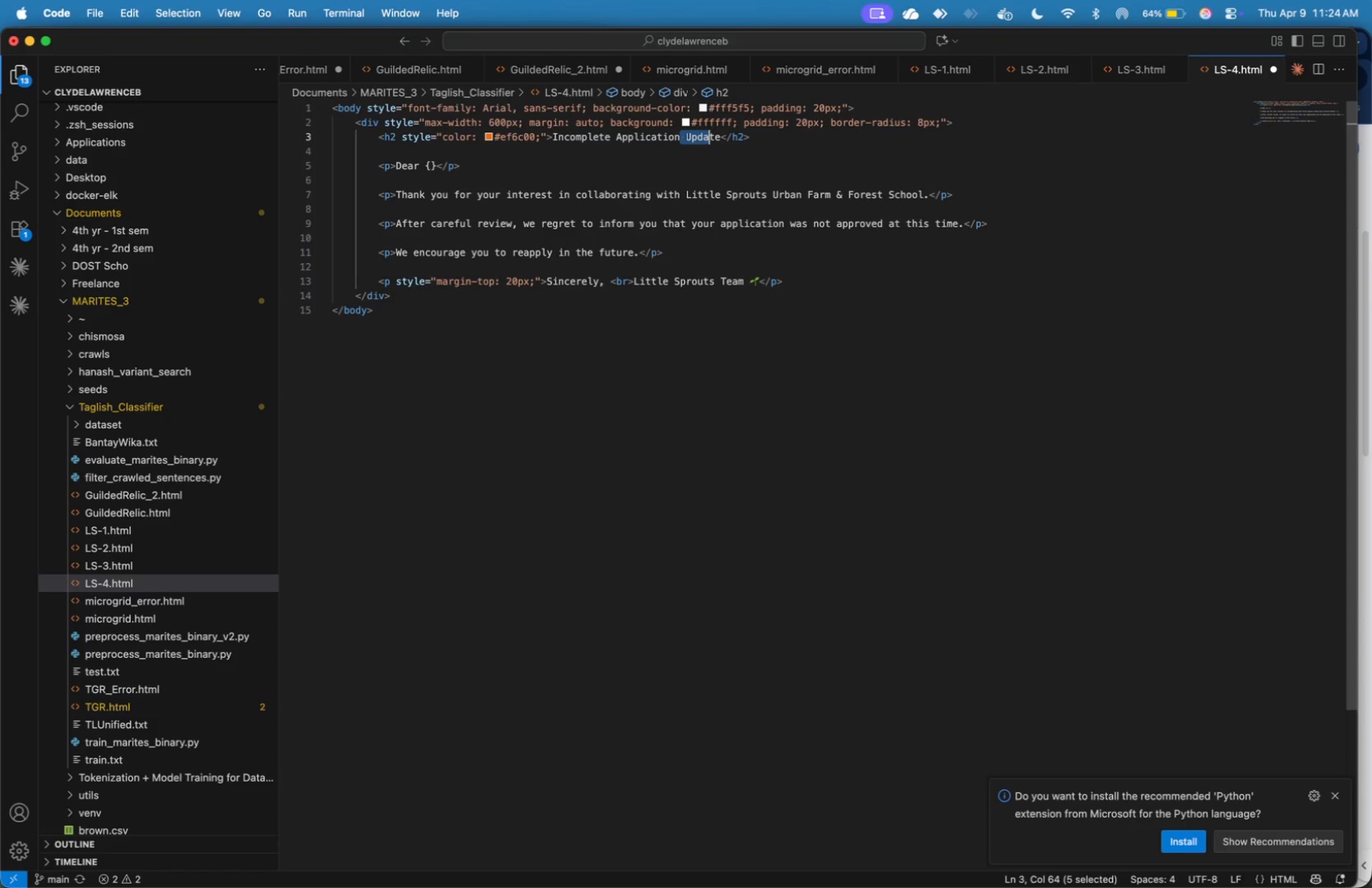 
key(Shift+ArrowRight)
 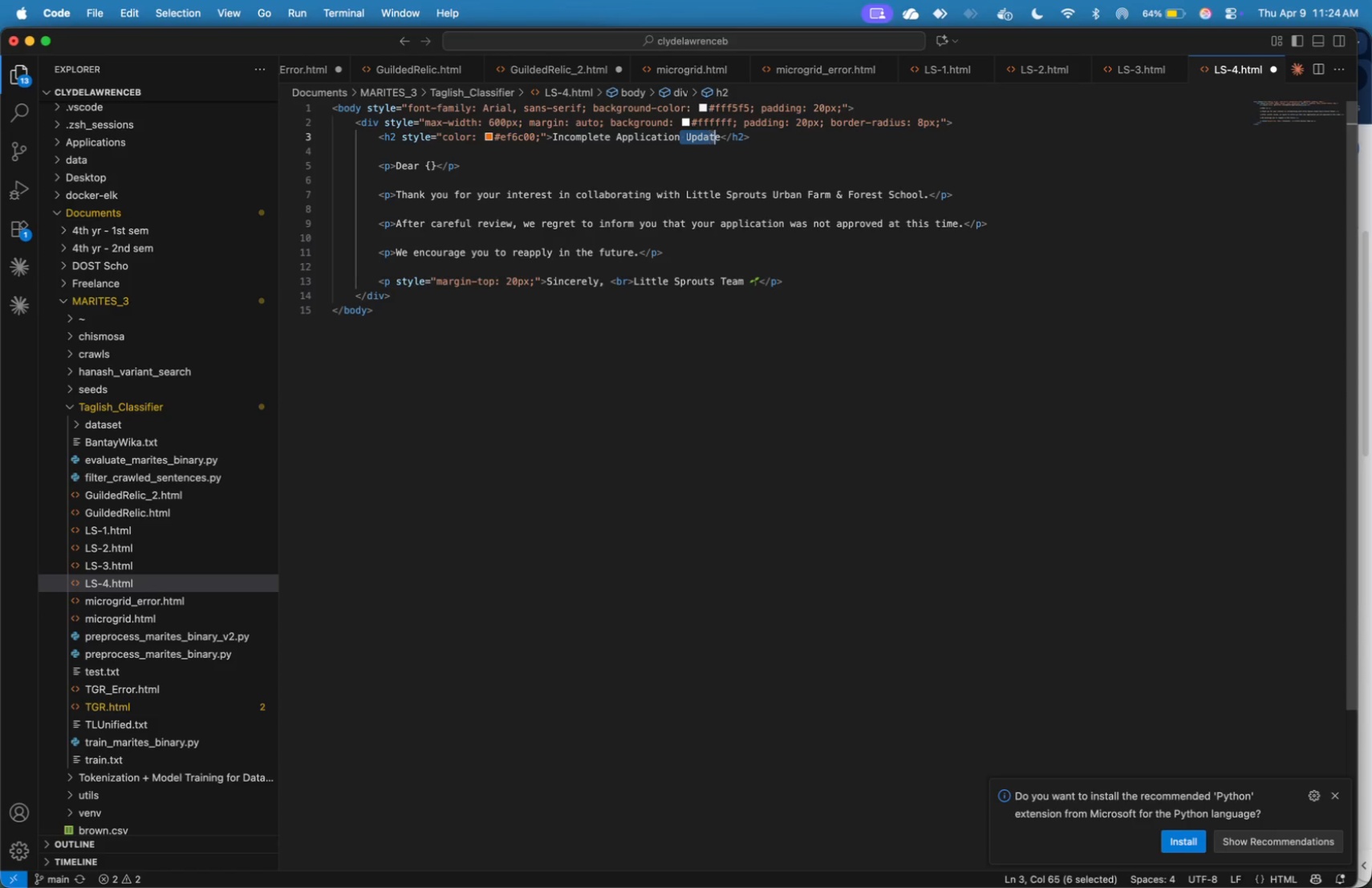 
key(Shift+ArrowRight)
 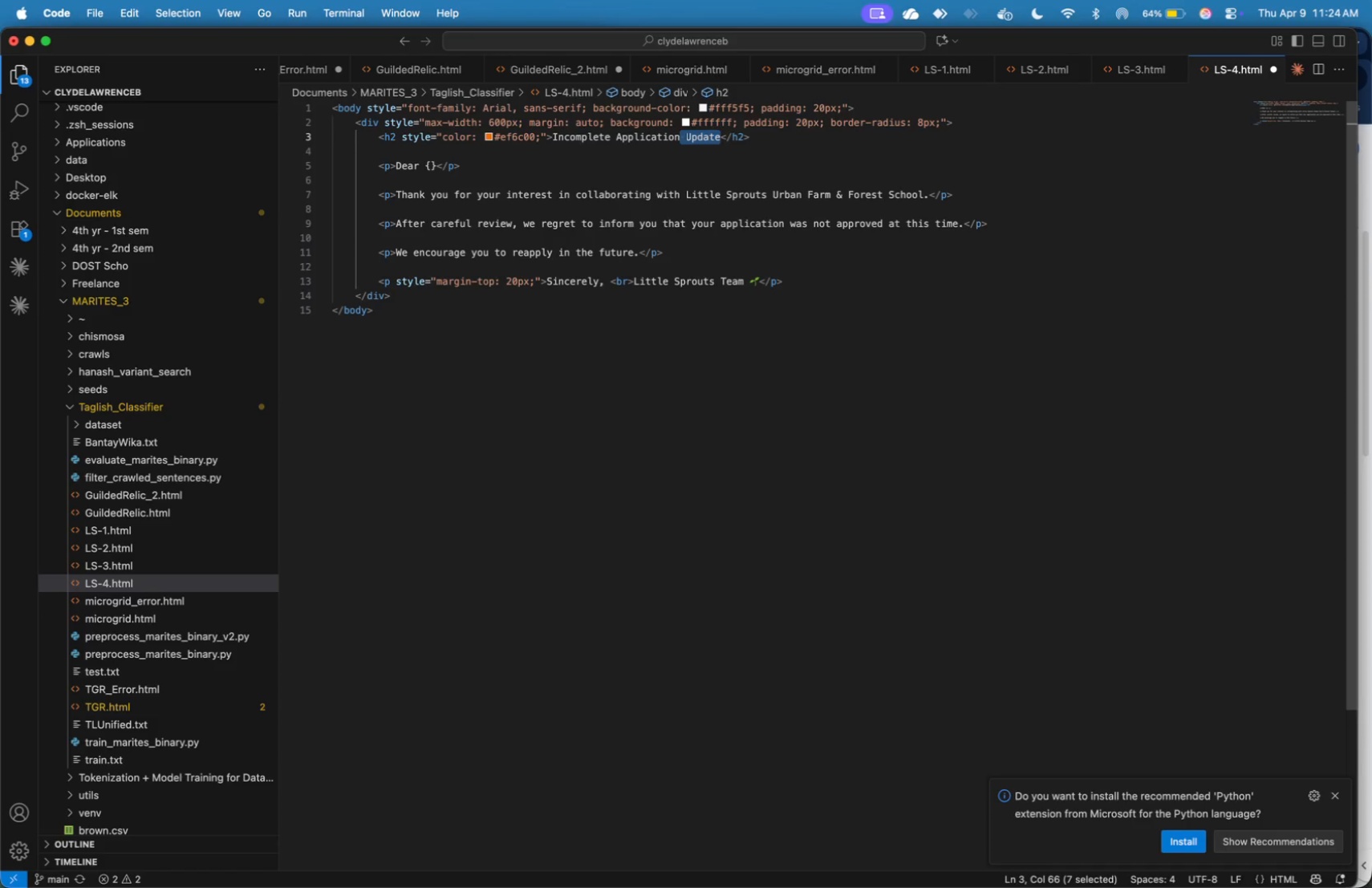 
key(Backspace)
 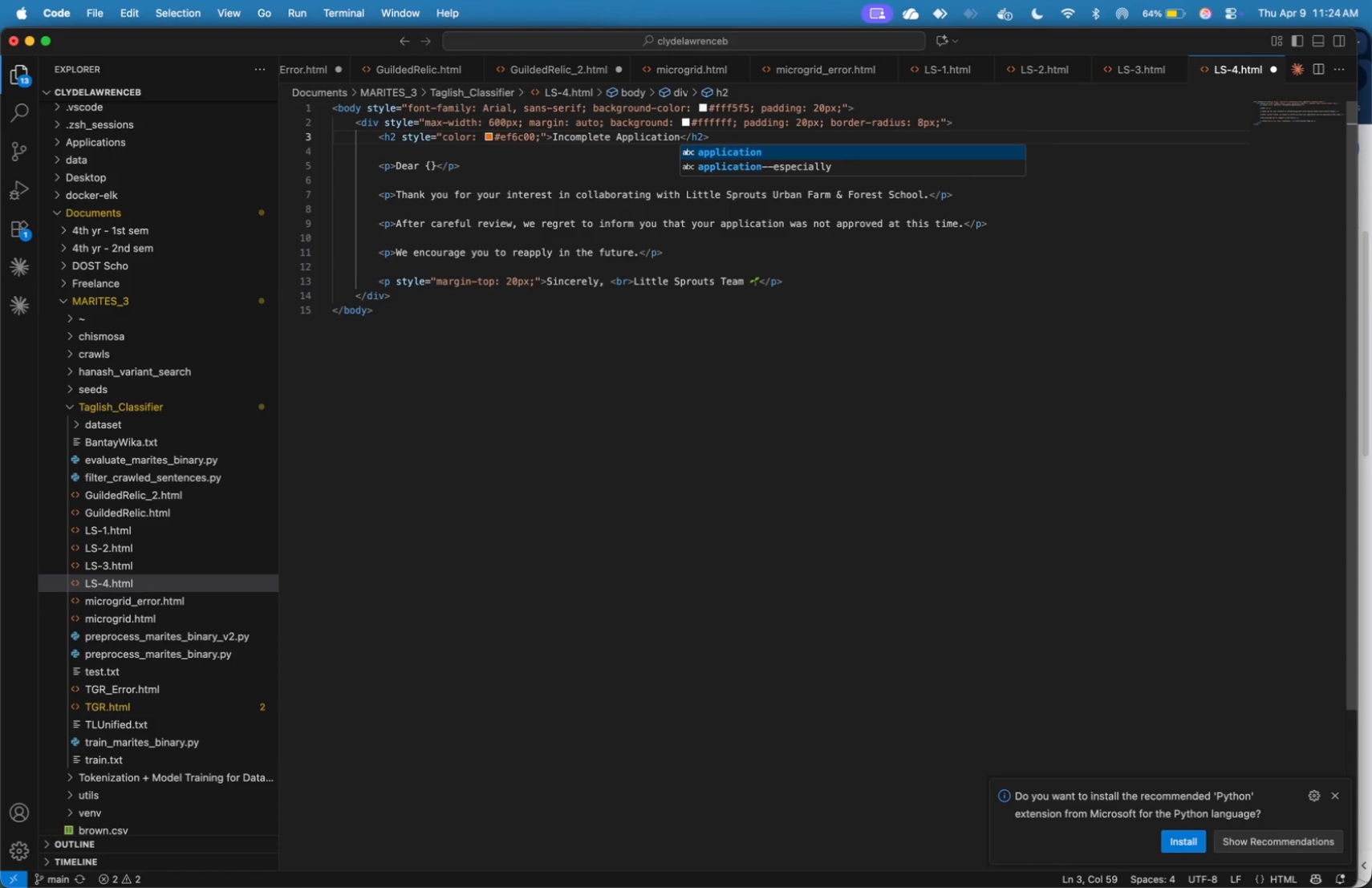 
key(ArrowDown)
 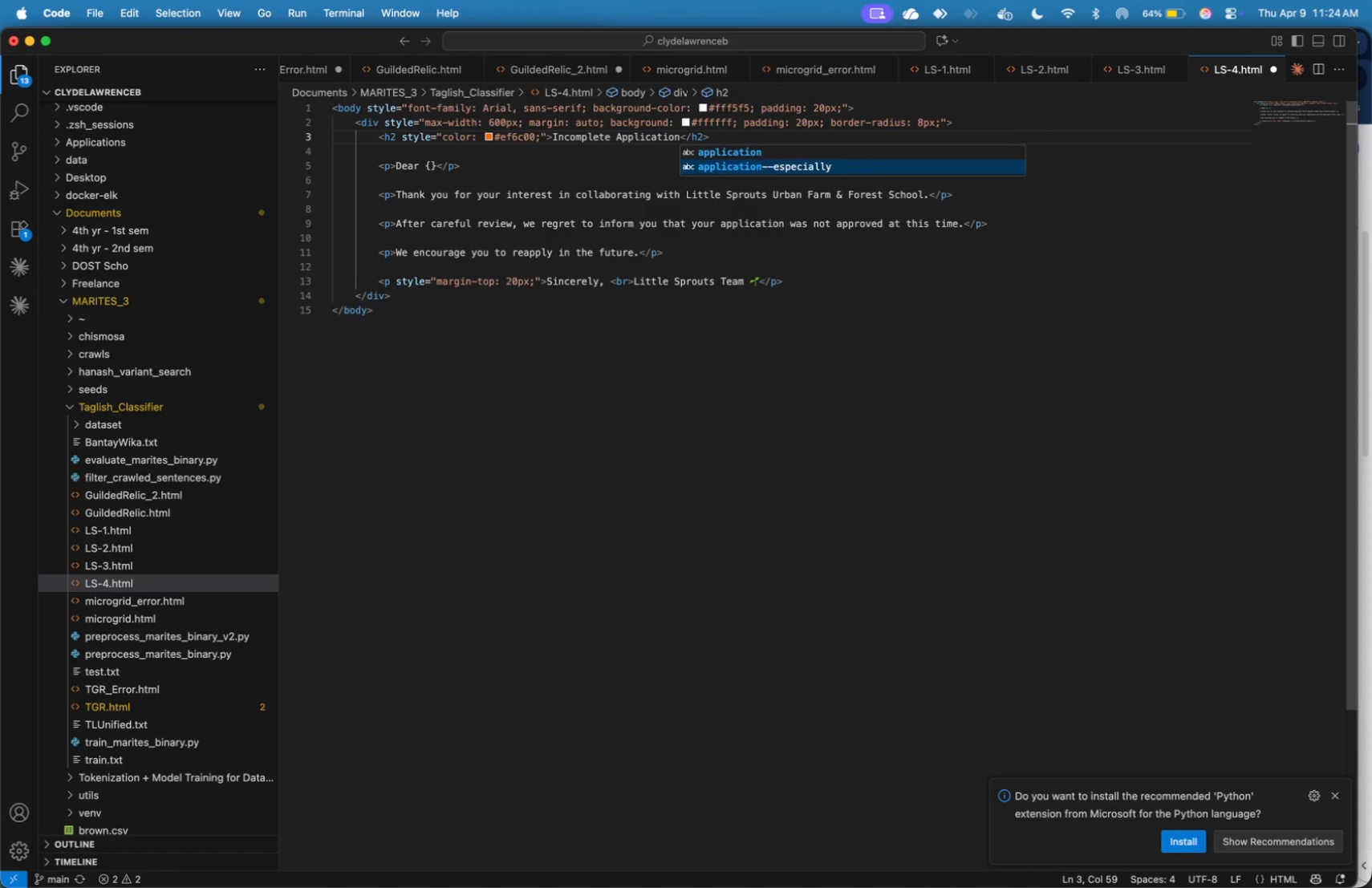 
key(ArrowDown)
 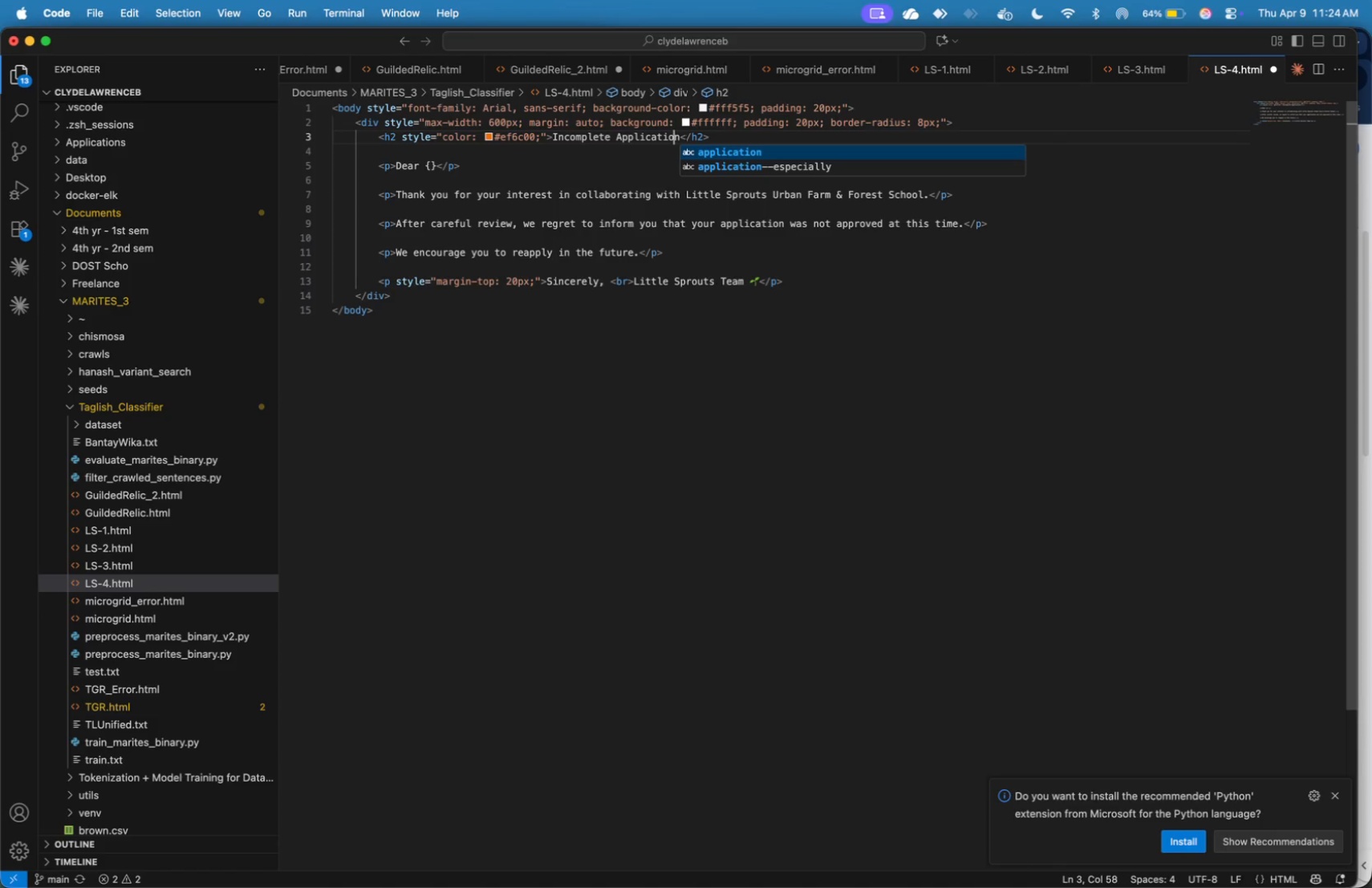 
key(ArrowLeft)
 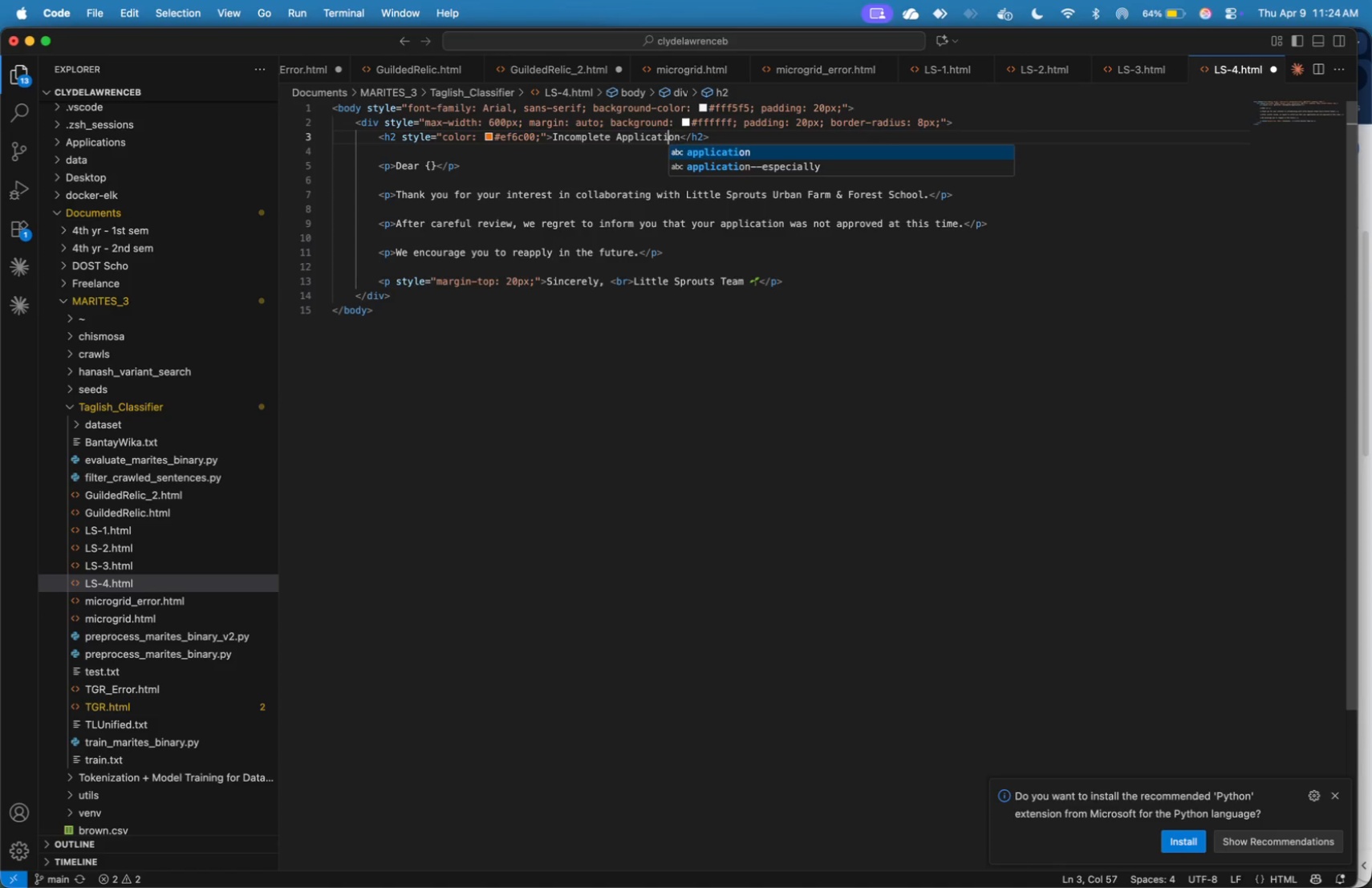 
key(ArrowLeft)
 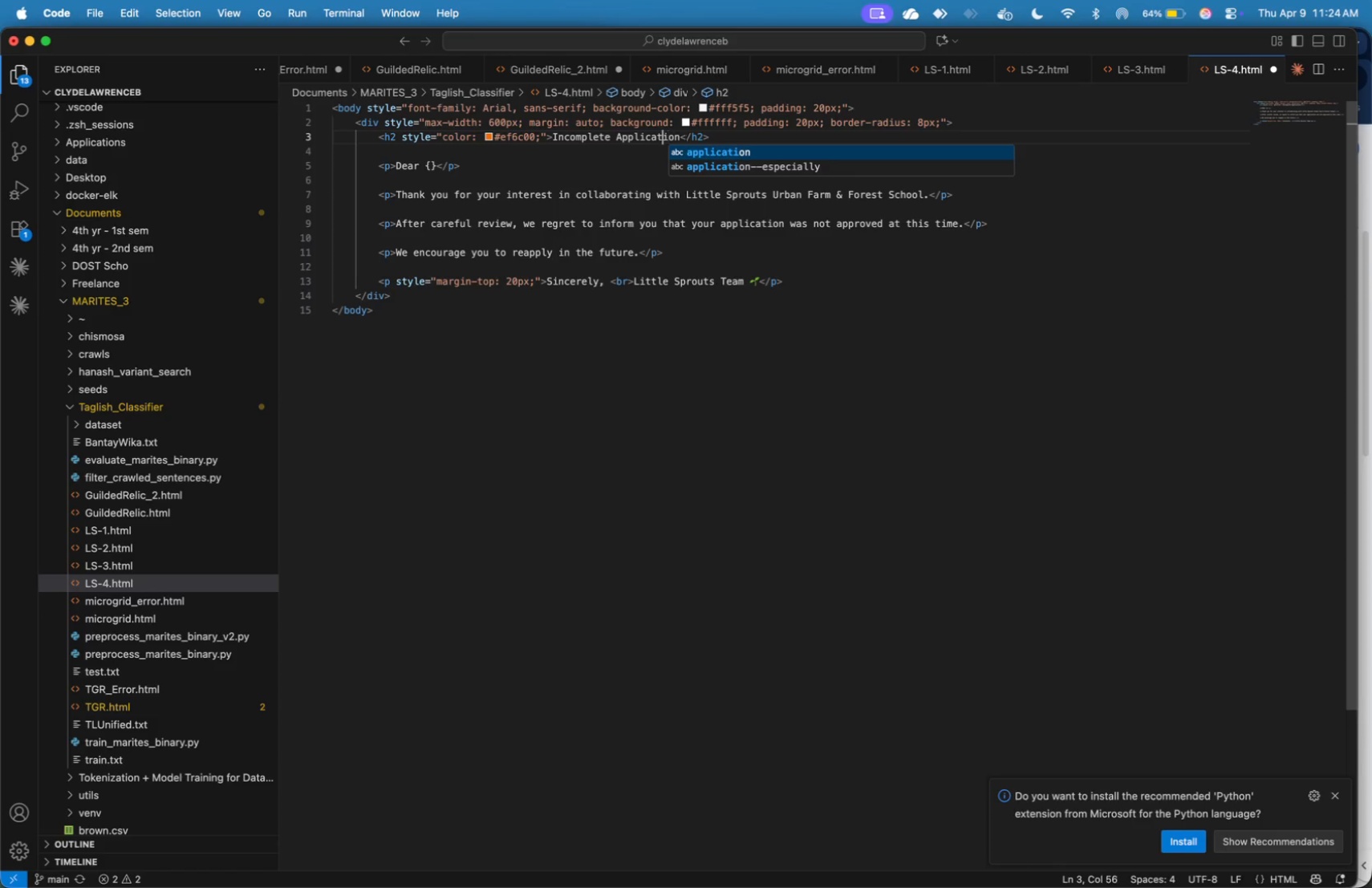 
key(ArrowLeft)
 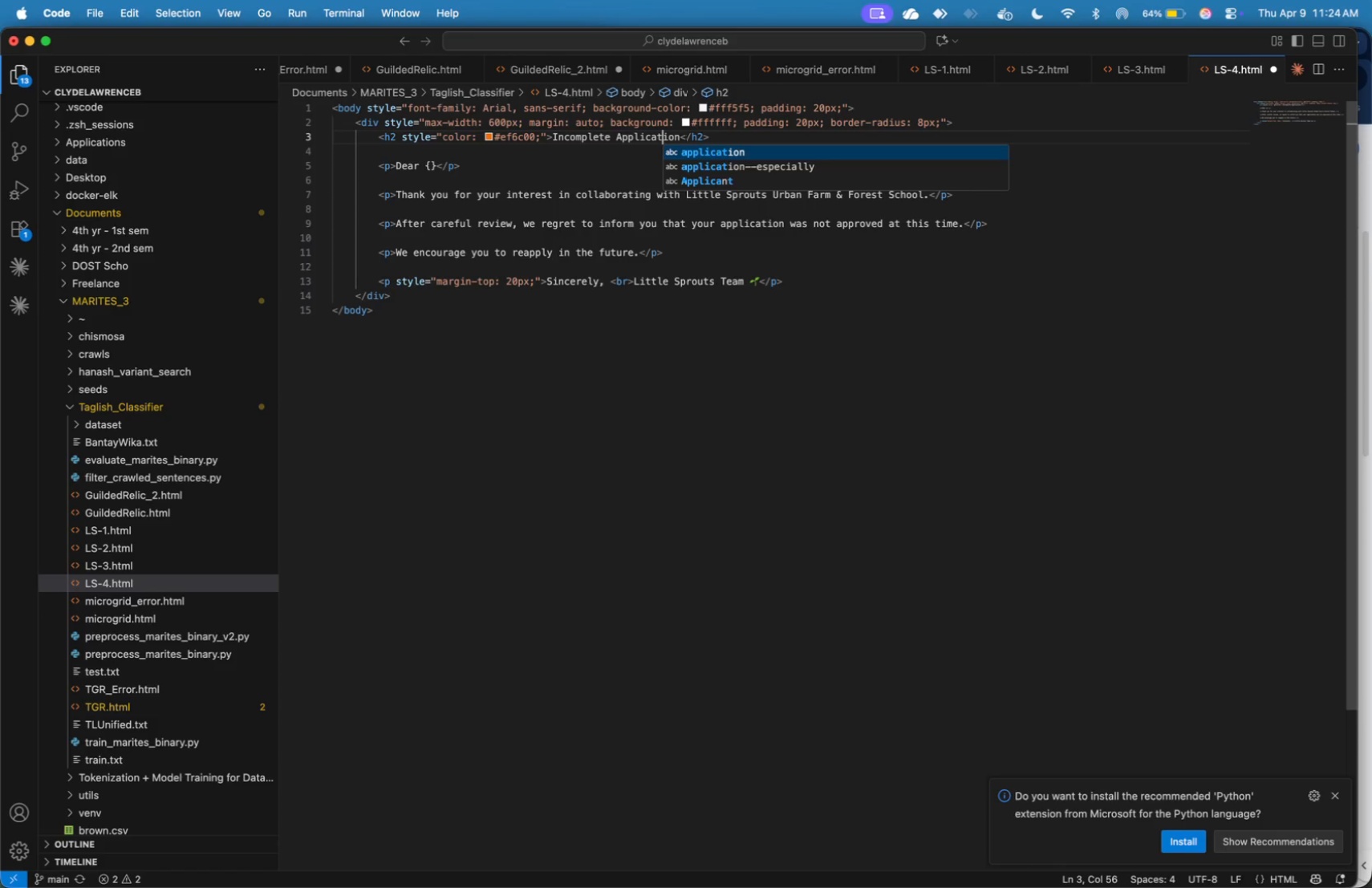 
key(ArrowDown)
 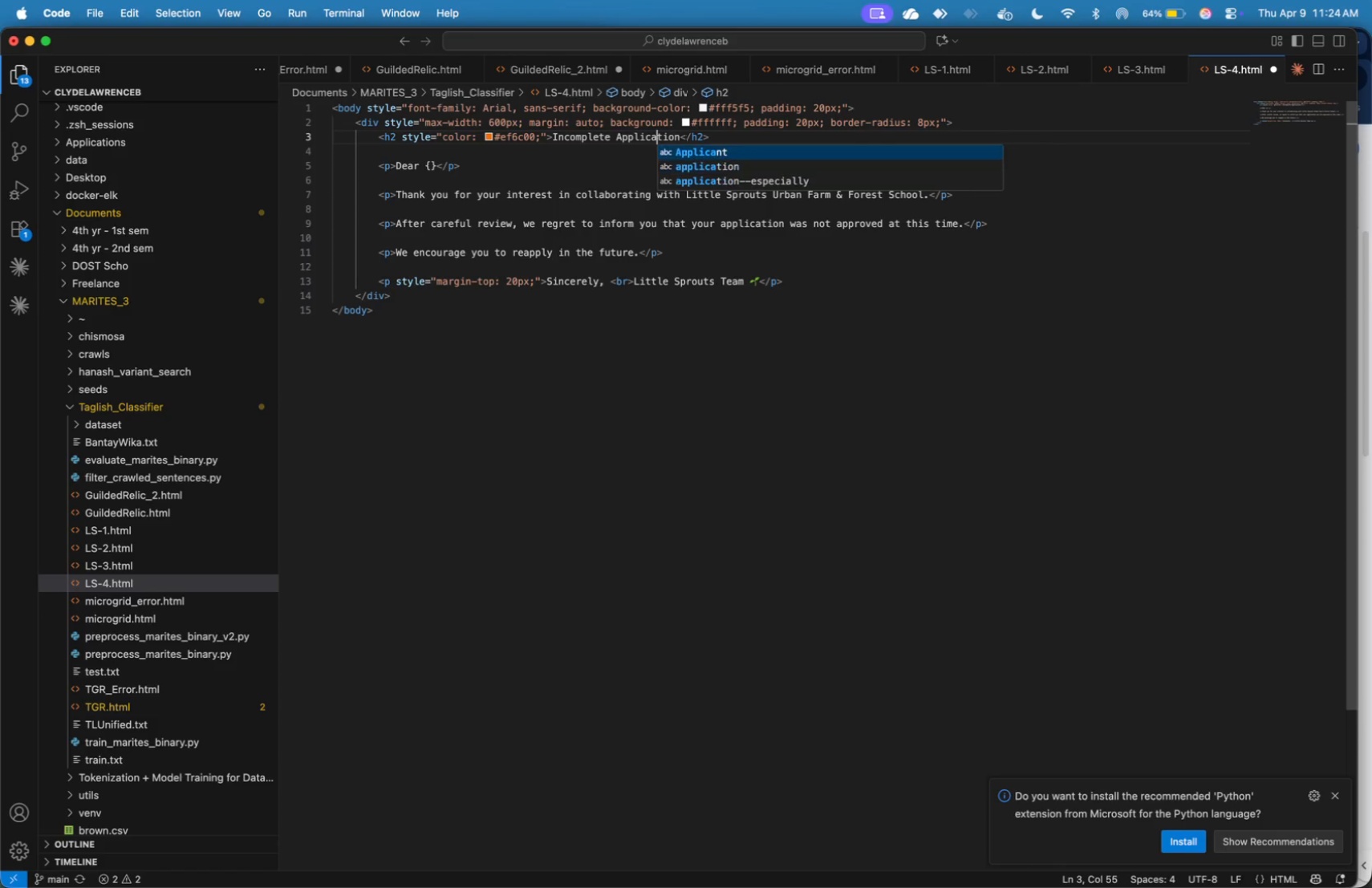 
hold_key(key=ArrowLeft, duration=1.51)
 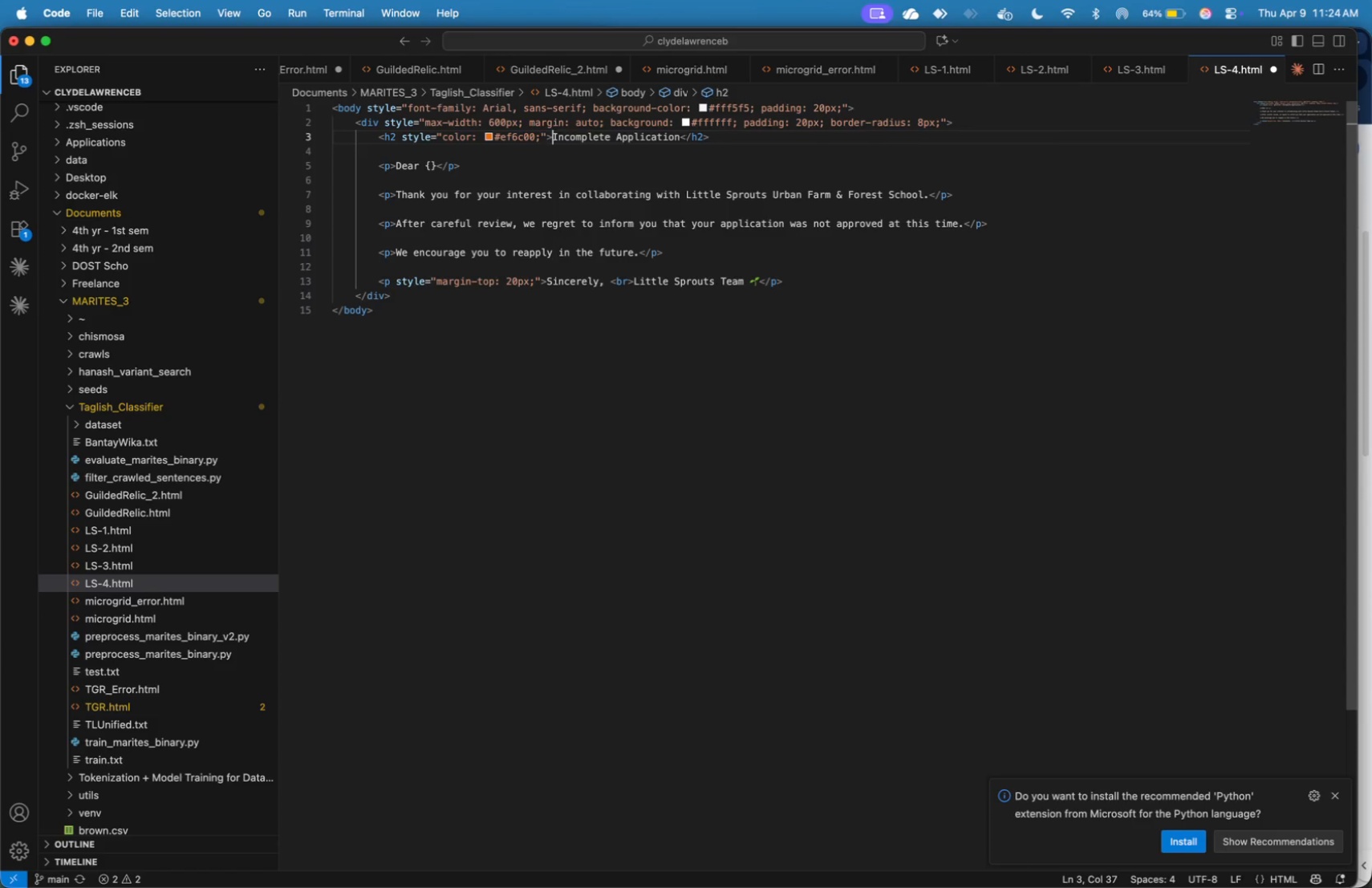 
hold_key(key=ArrowLeft, duration=0.55)
 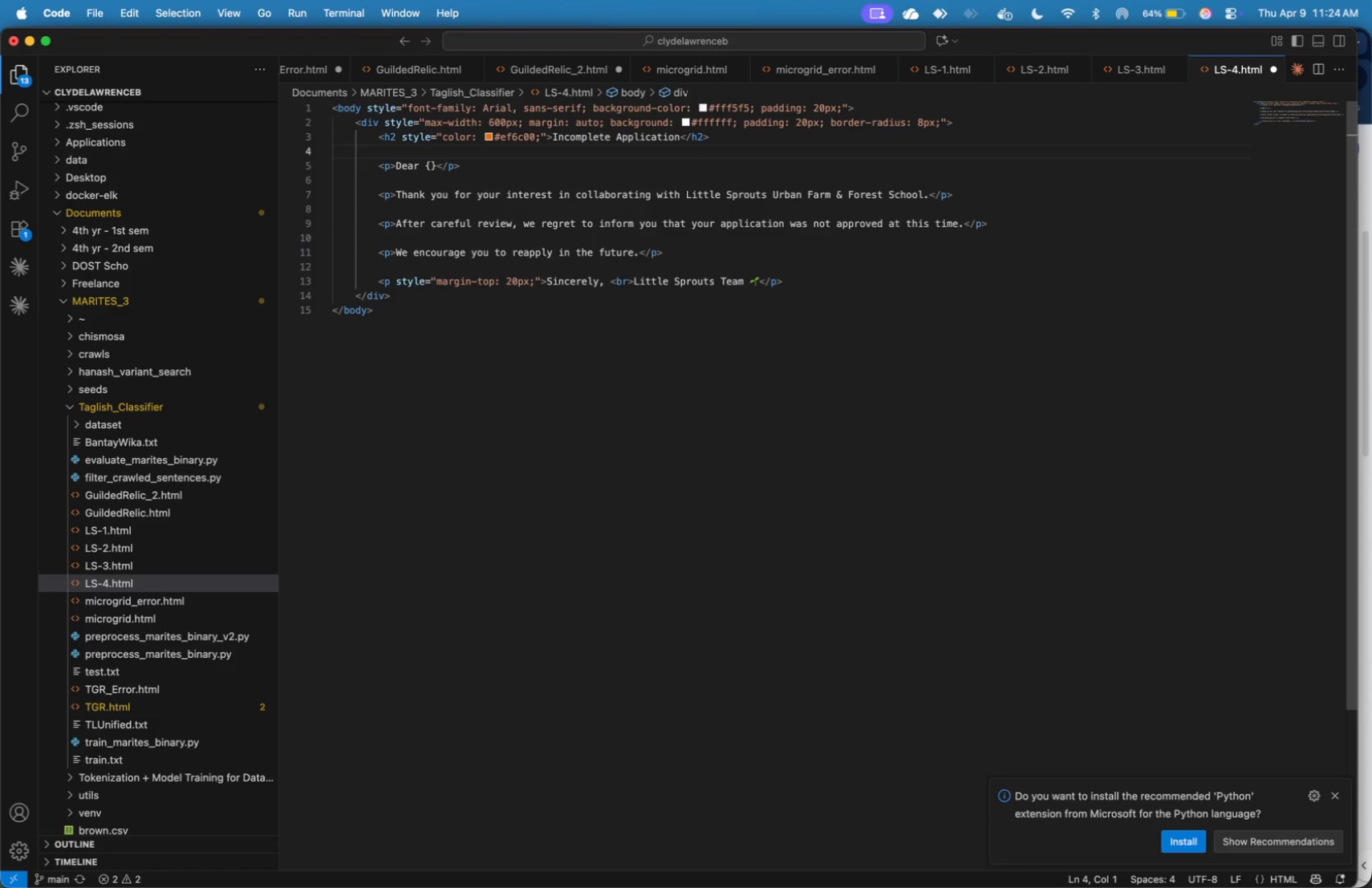 
key(ArrowDown)
 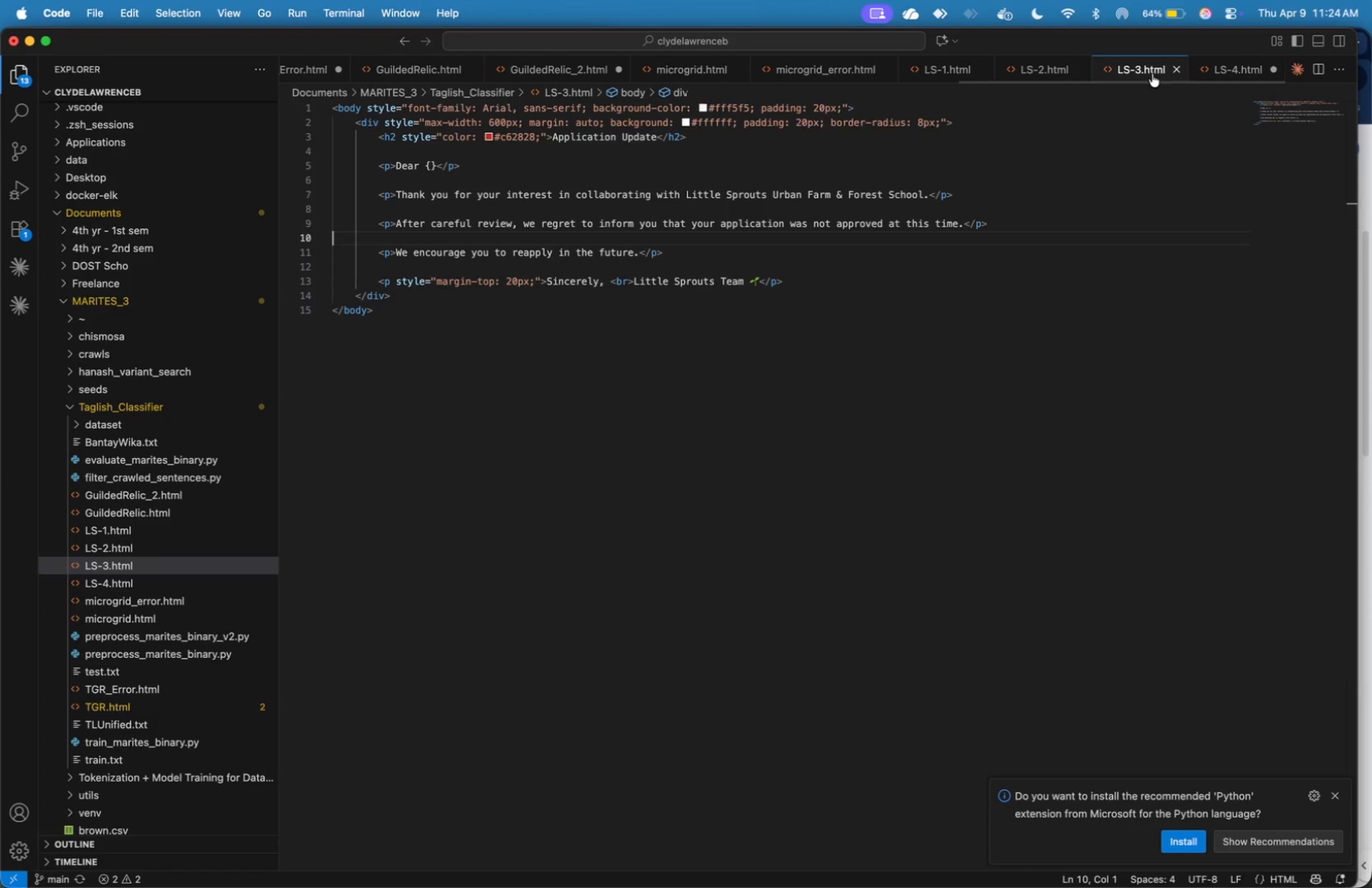 
left_click([957, 172])
 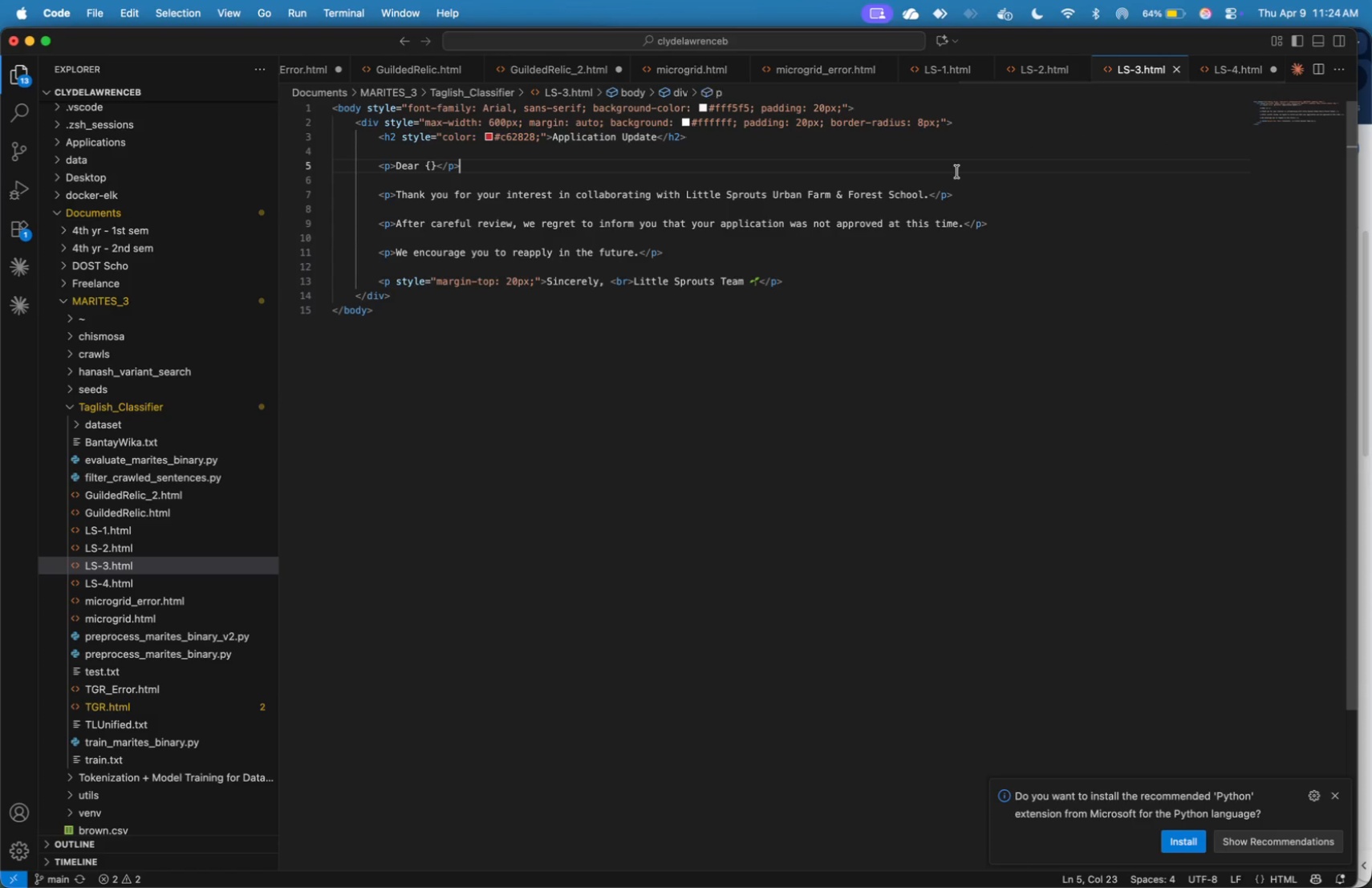 
key(Meta+Tab)
 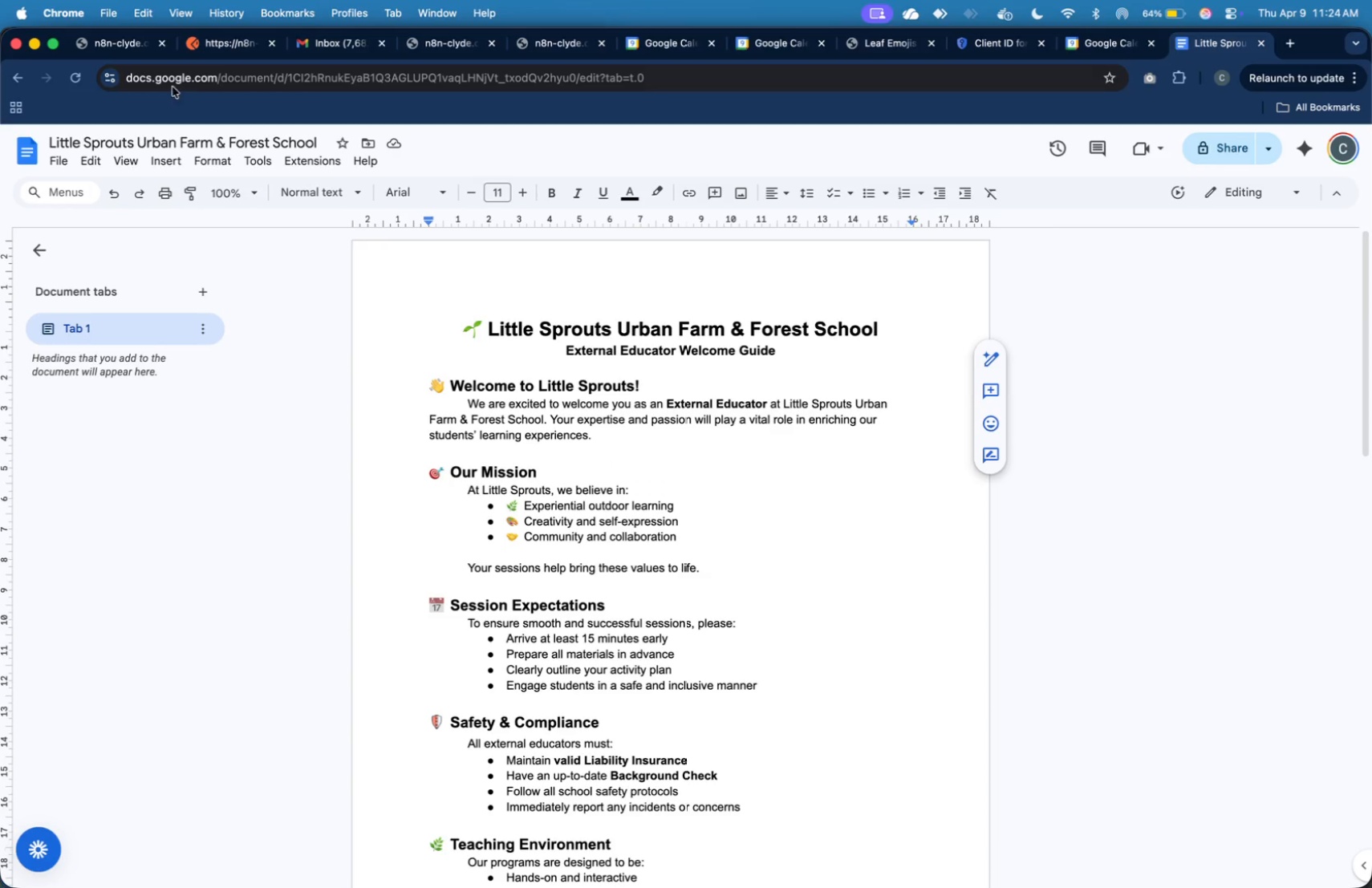 
left_click([127, 47])
 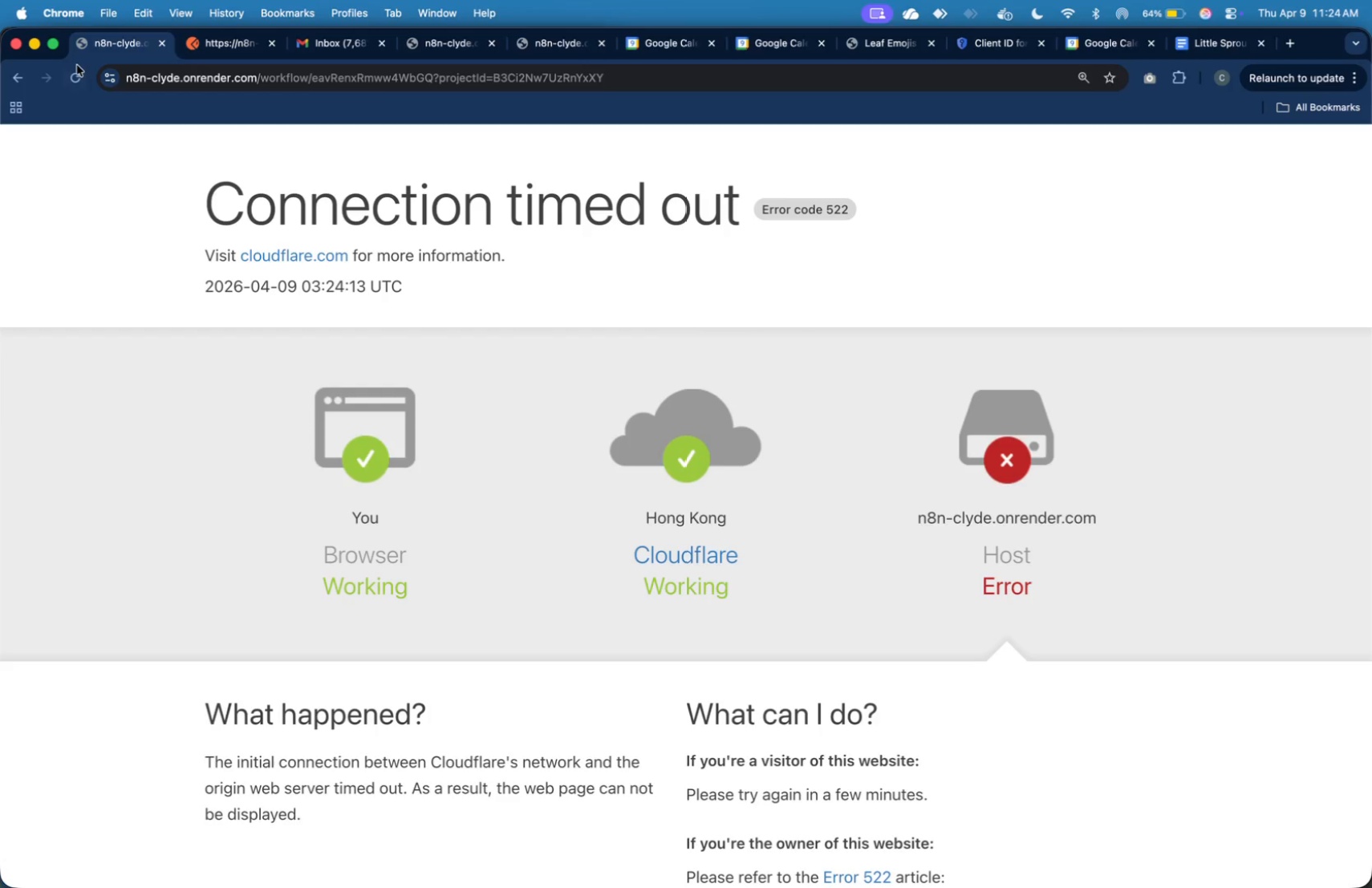 
left_click([76, 75])
 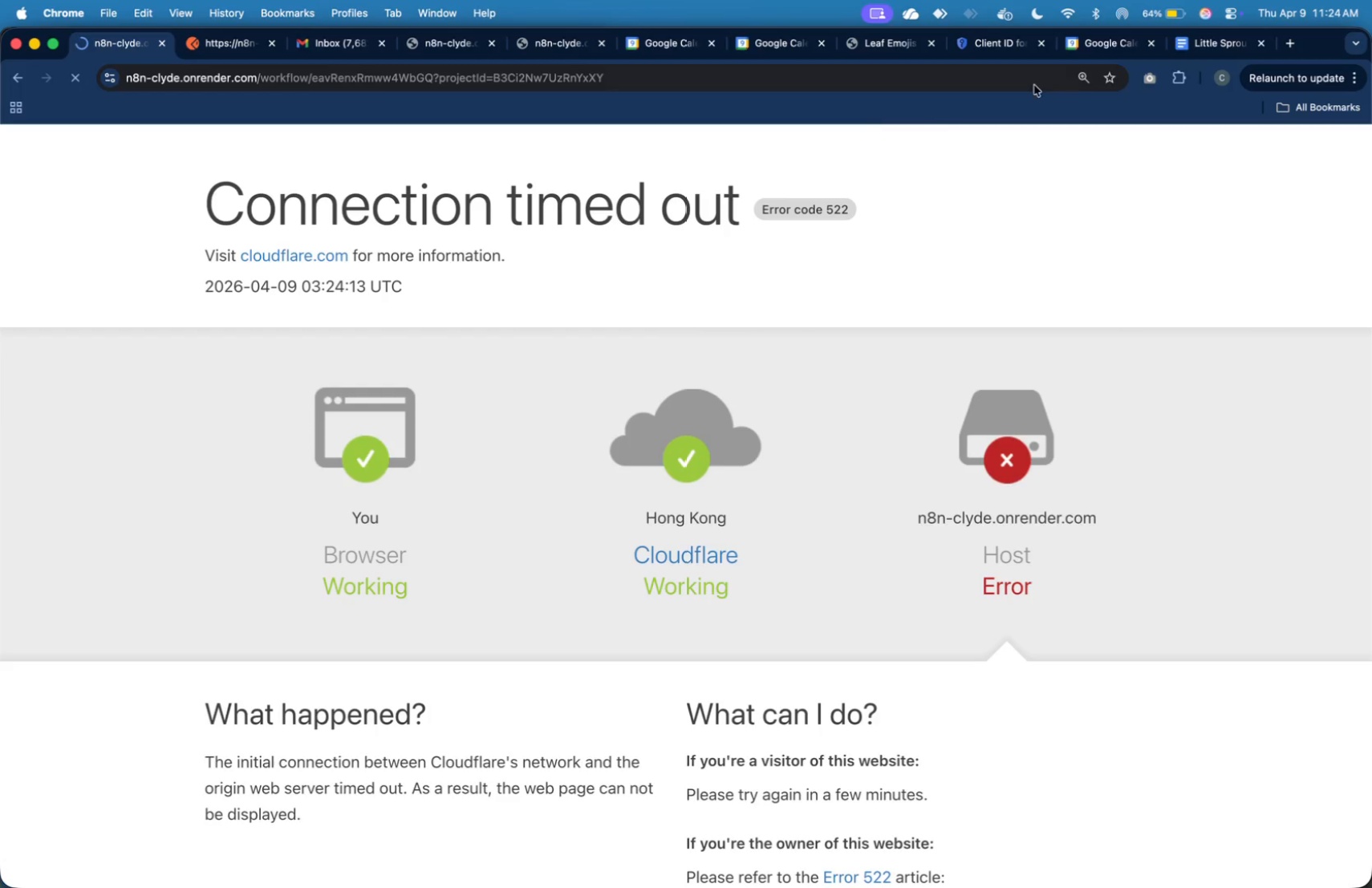 
mouse_move([1173, 52])
 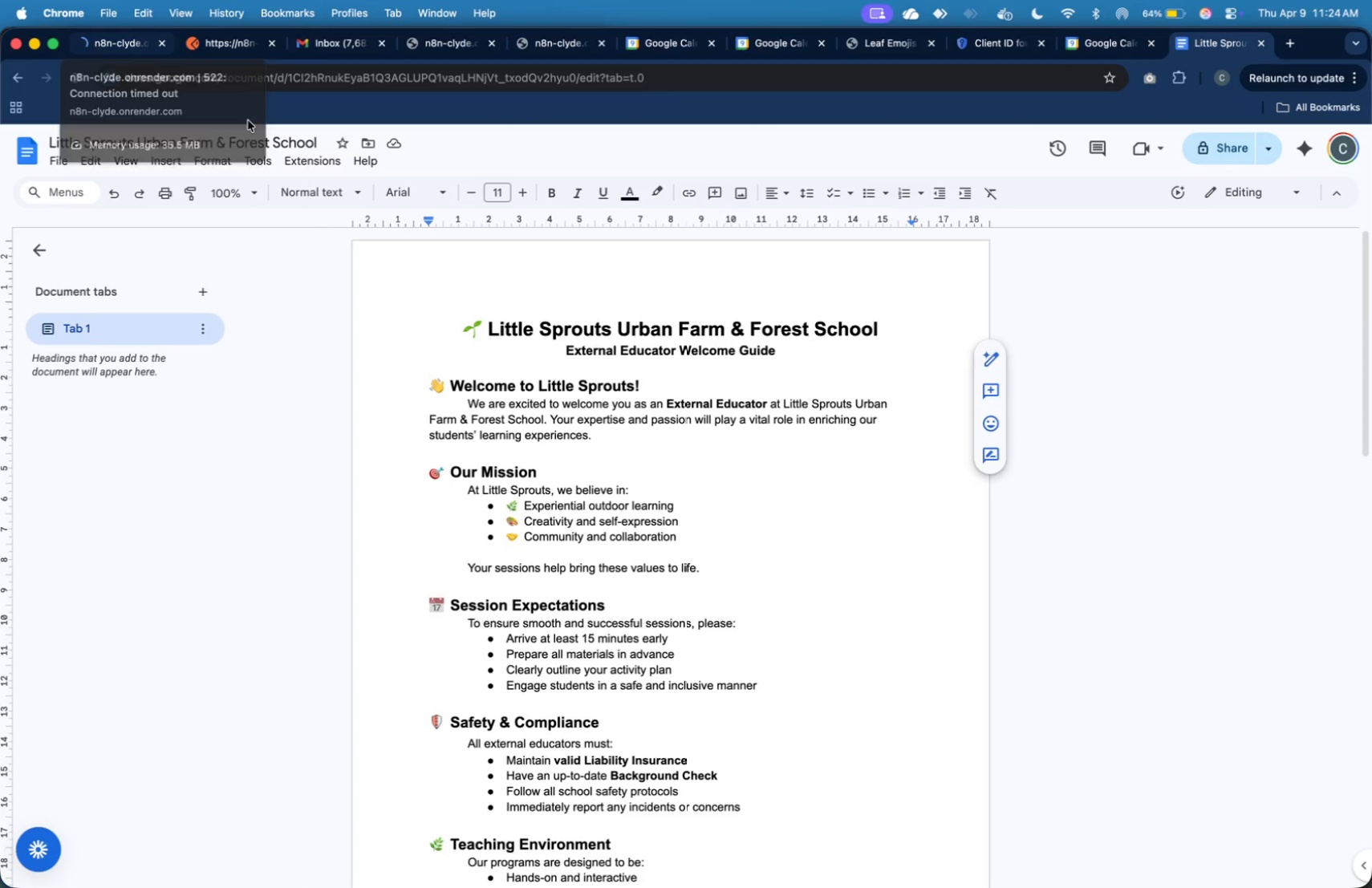 
key(Meta+Tab)
 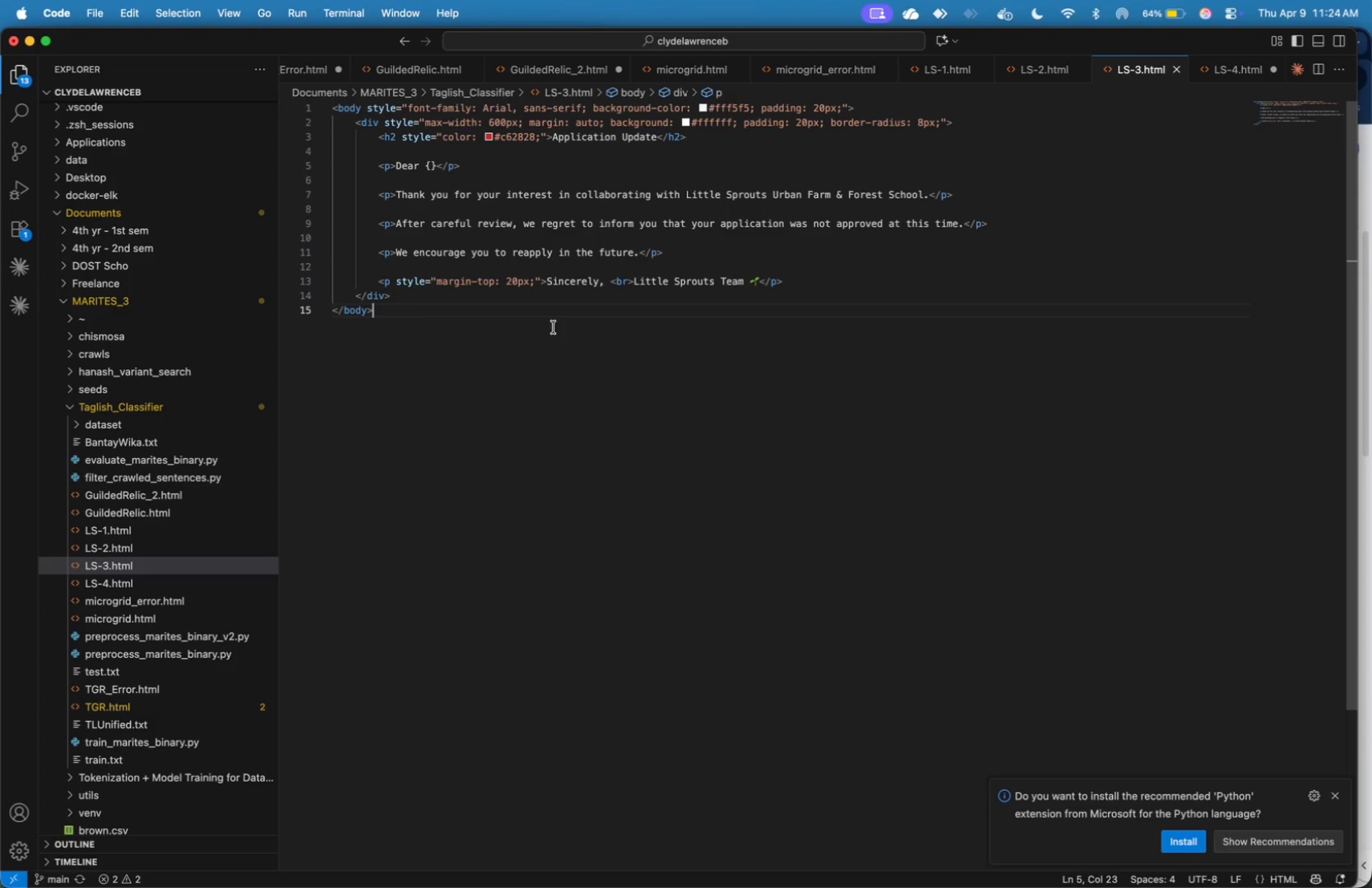 
double_click([574, 244])
 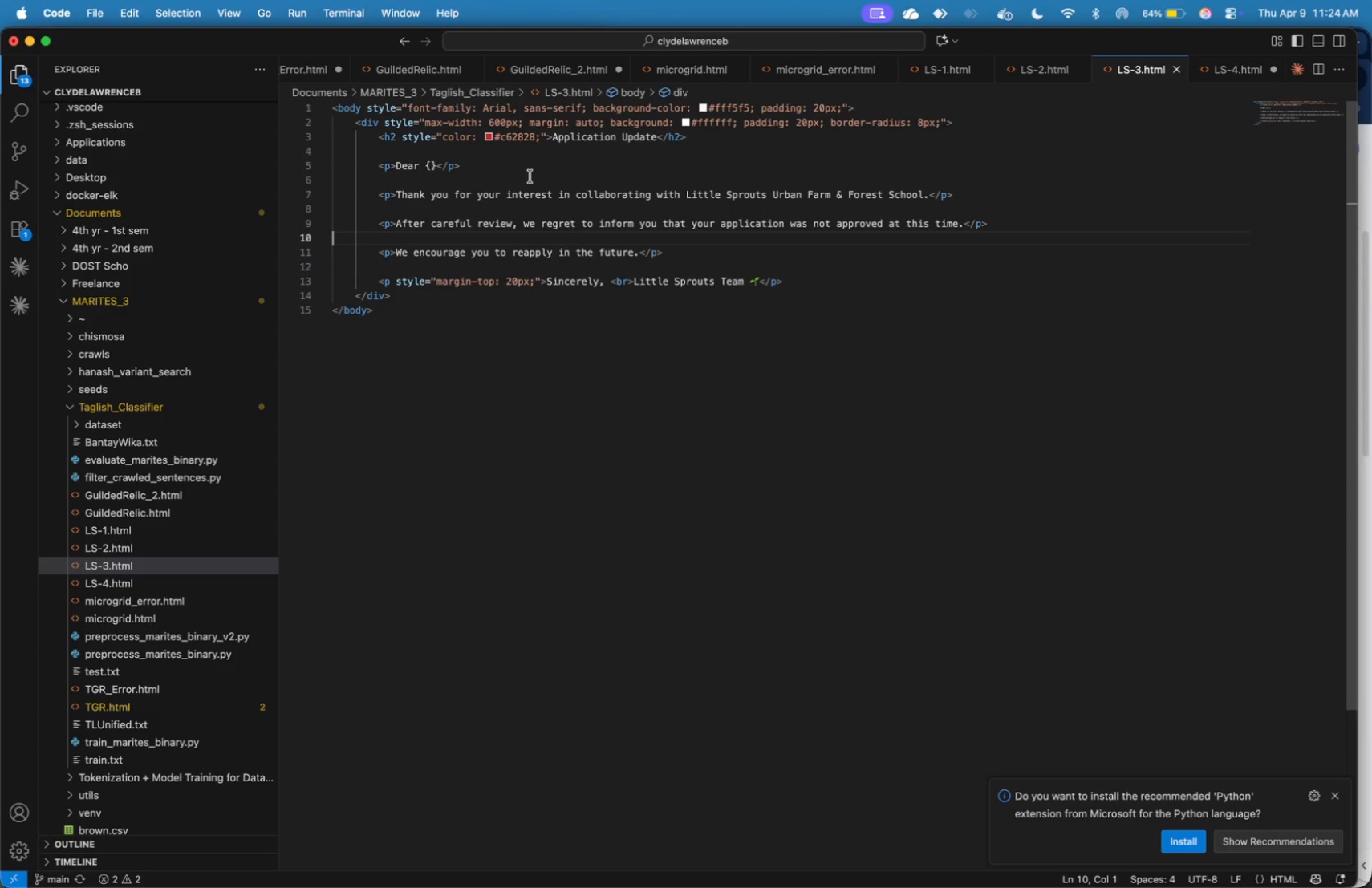 
triple_click([509, 163])
 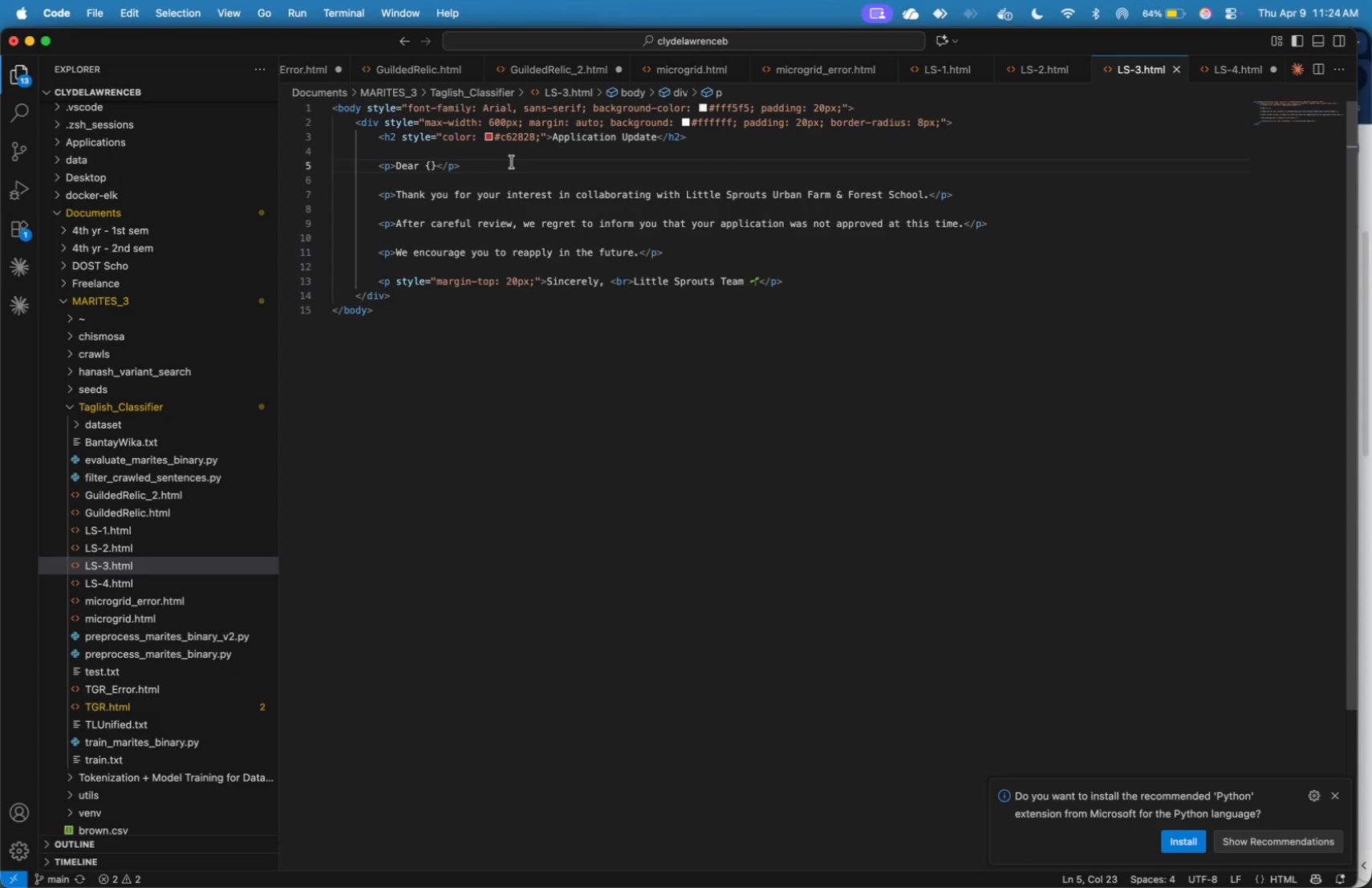 
key(ArrowLeft)
 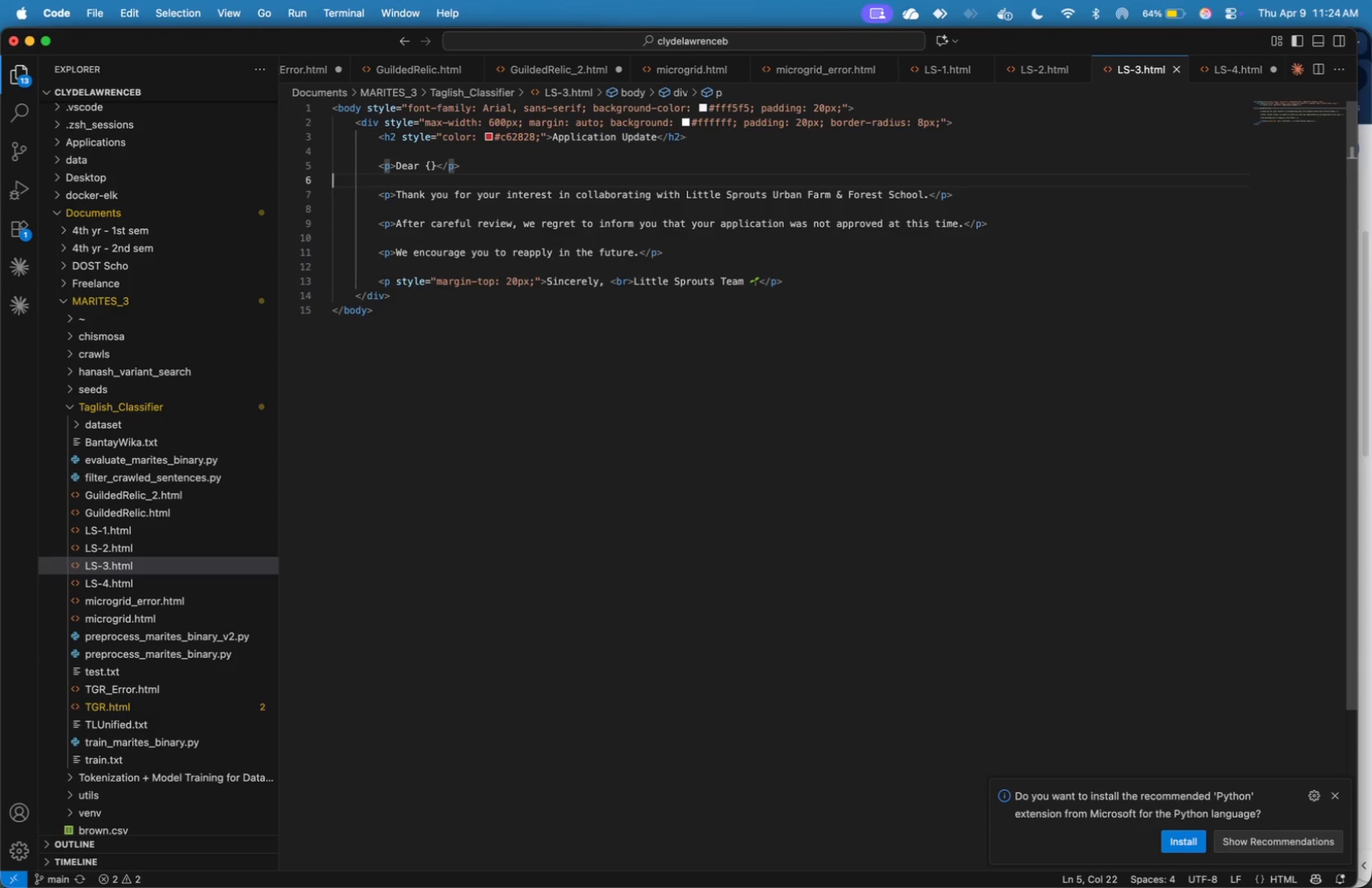 
key(ArrowDown)
 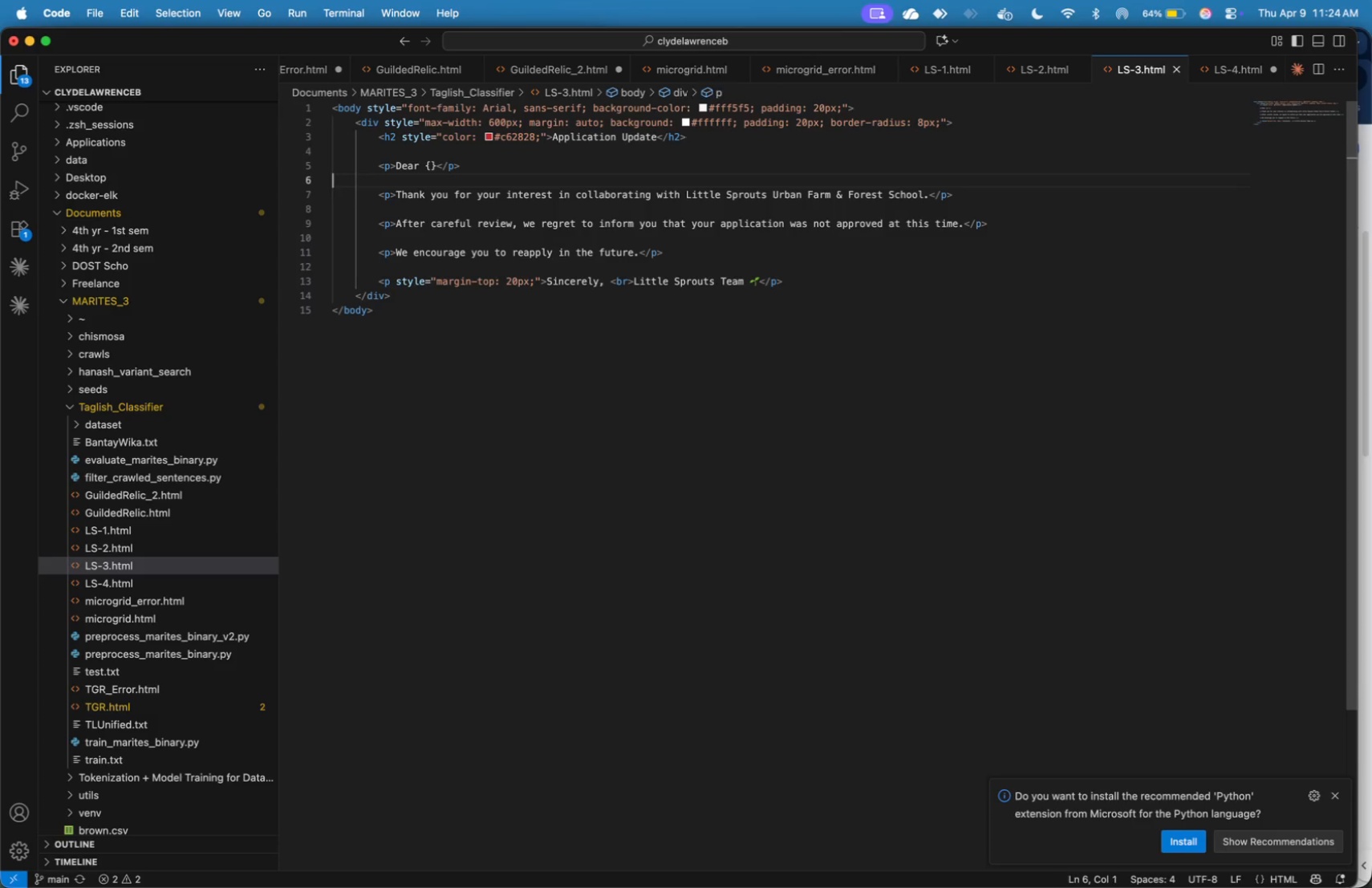 
key(ArrowDown)
 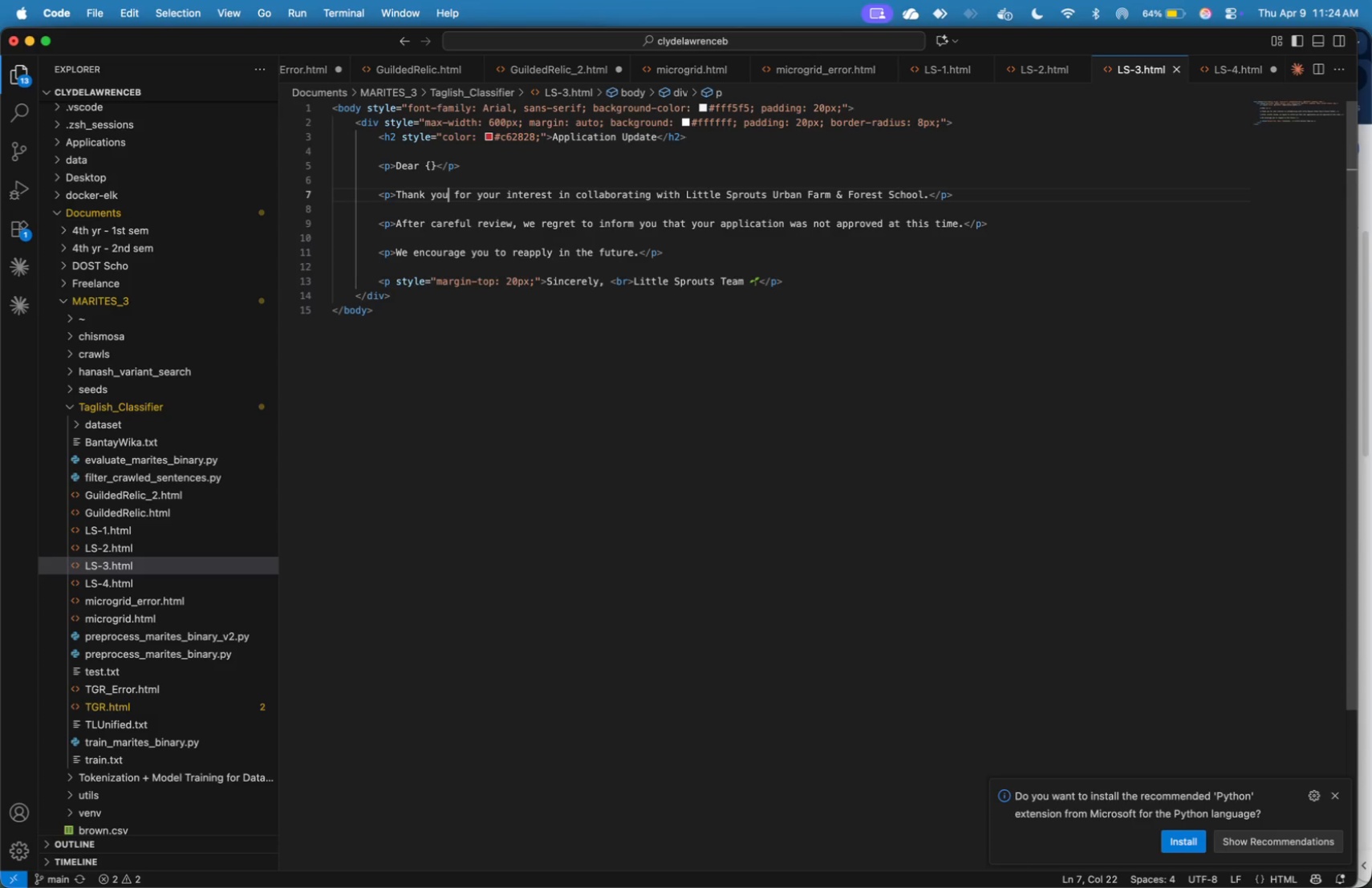 
hold_key(key=ArrowLeft, duration=1.13)
 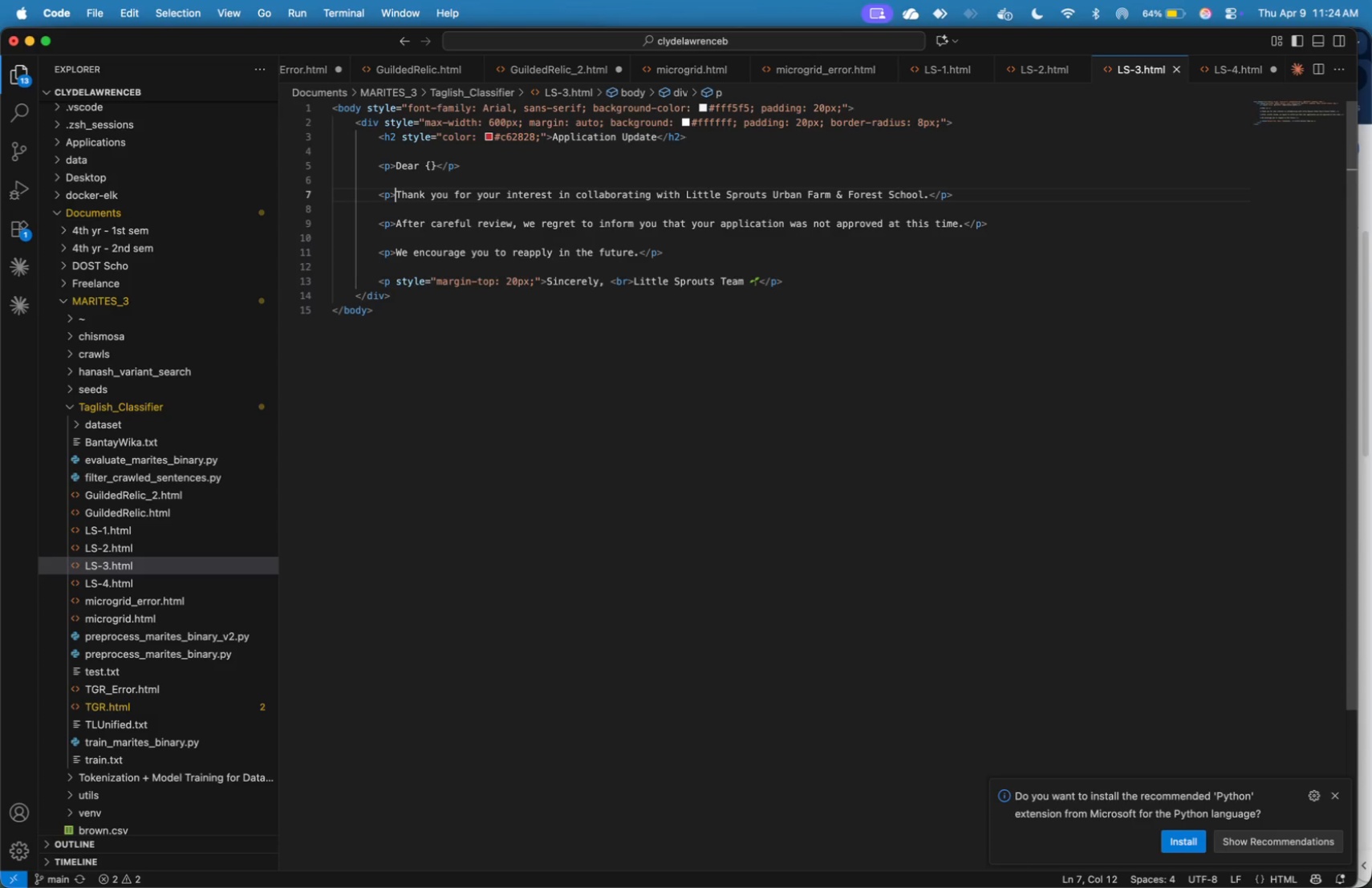 
key(ArrowLeft)
 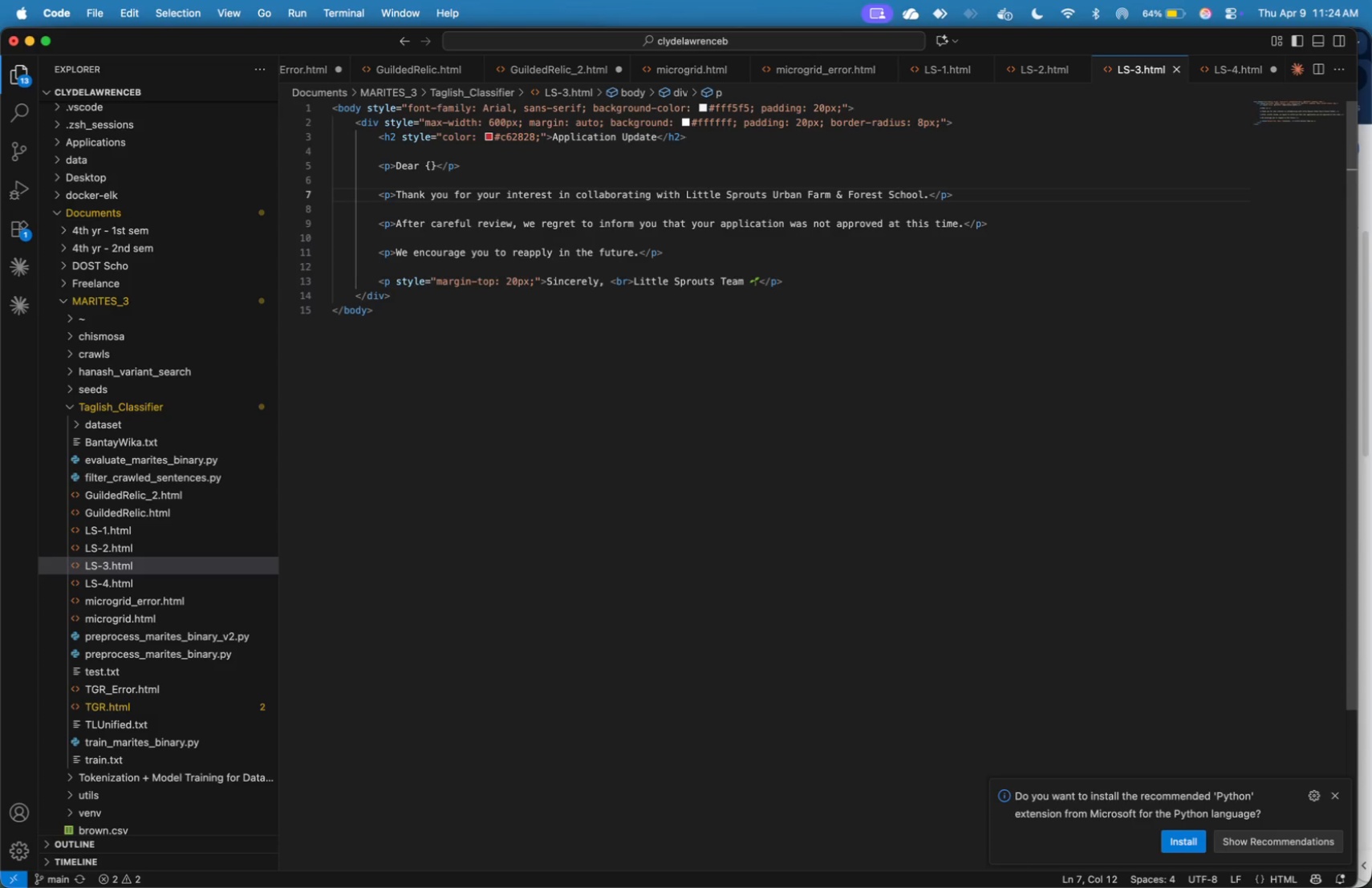 
key(Shift+ArrowDown)
 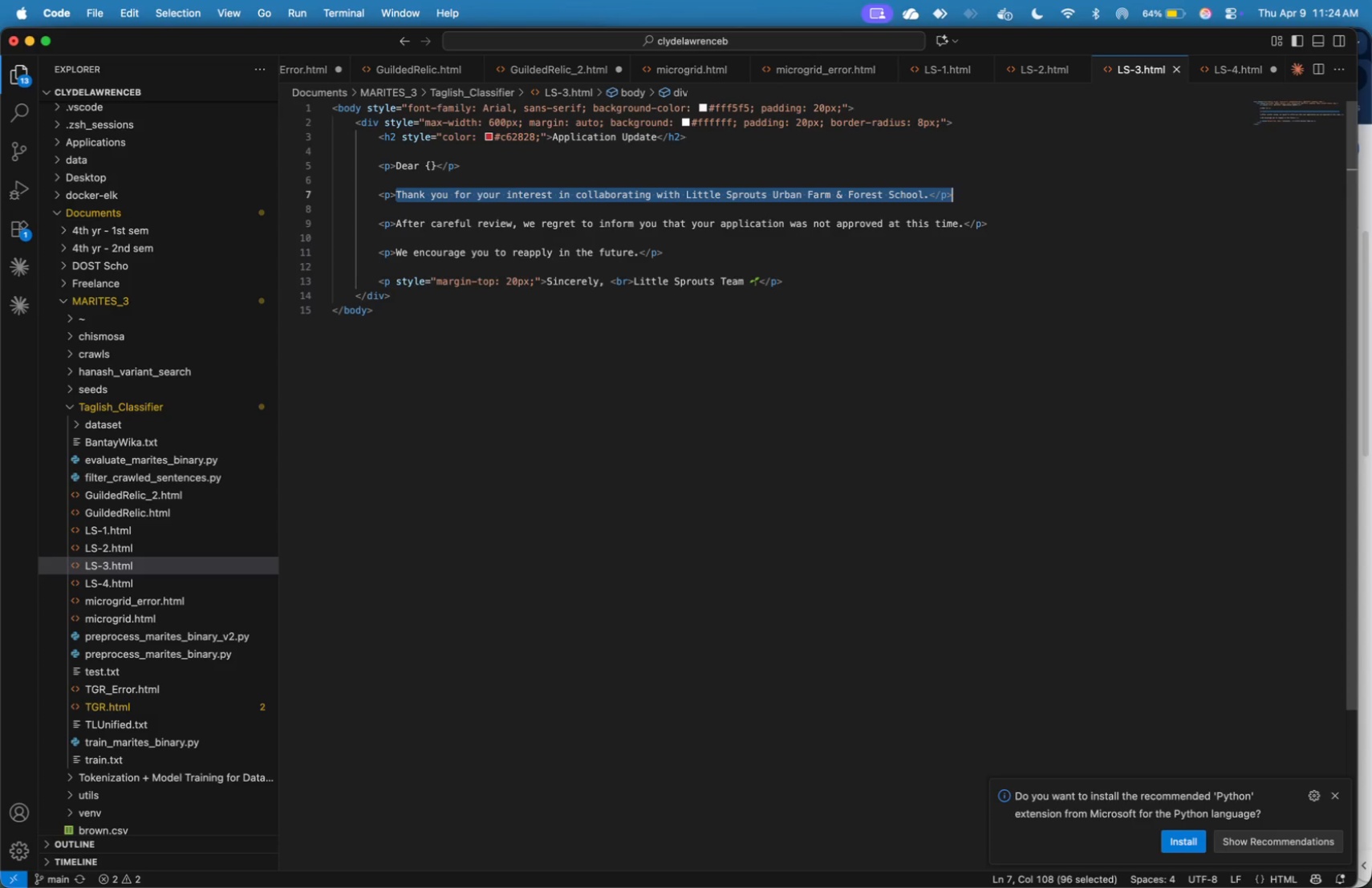 
key(Shift+ArrowLeft)
 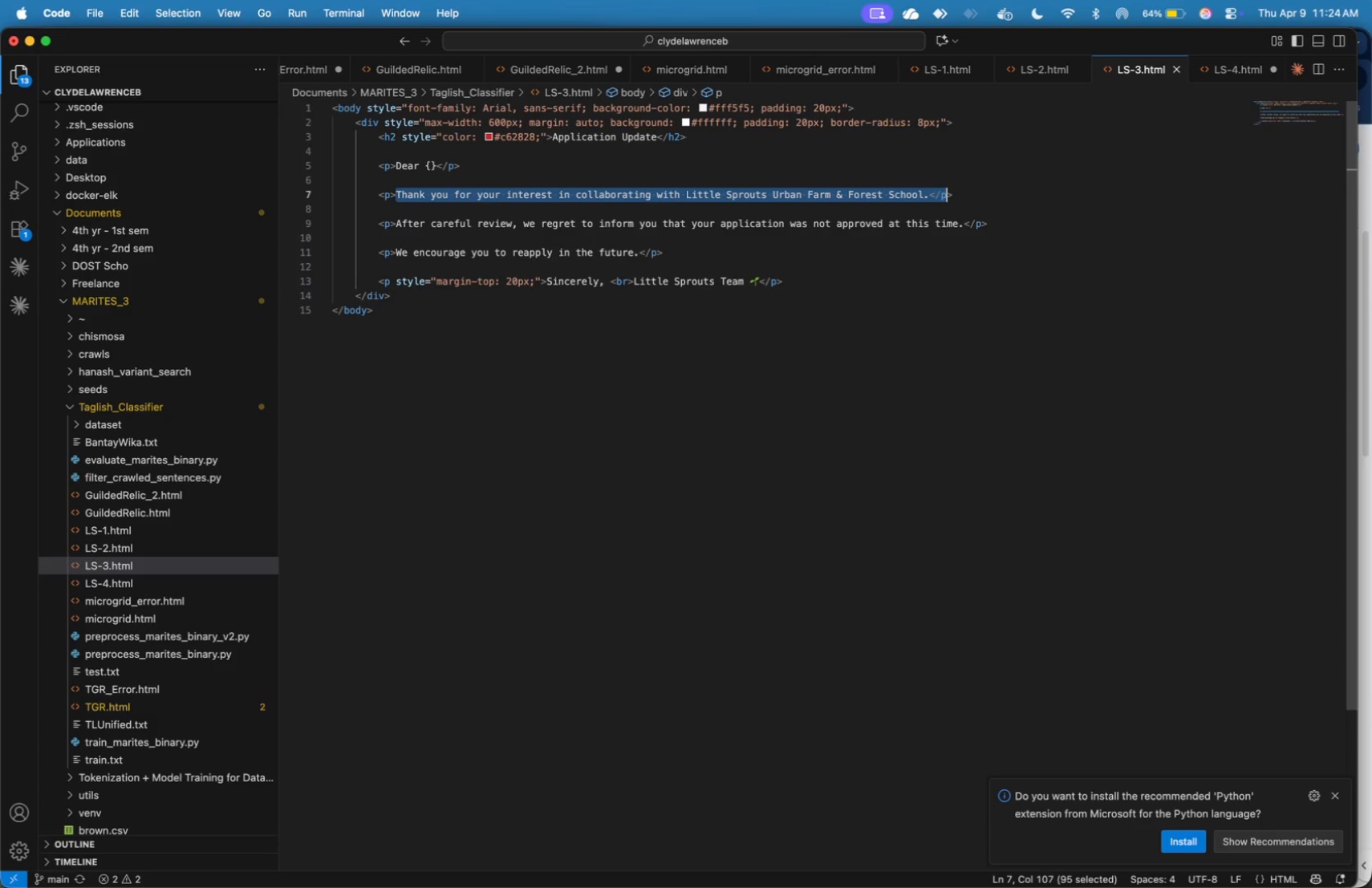 
key(Shift+ArrowLeft)
 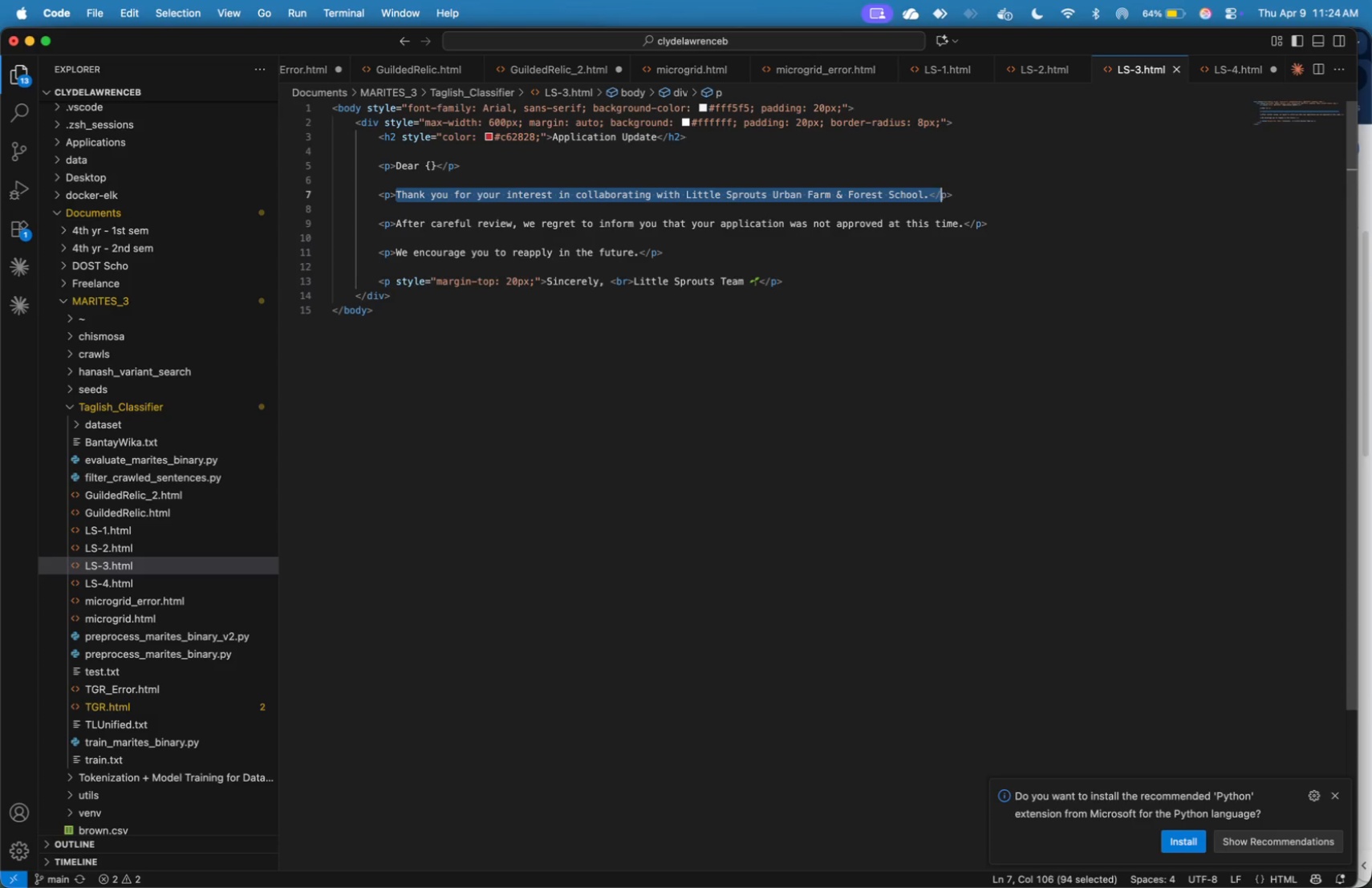 
key(Shift+ArrowLeft)
 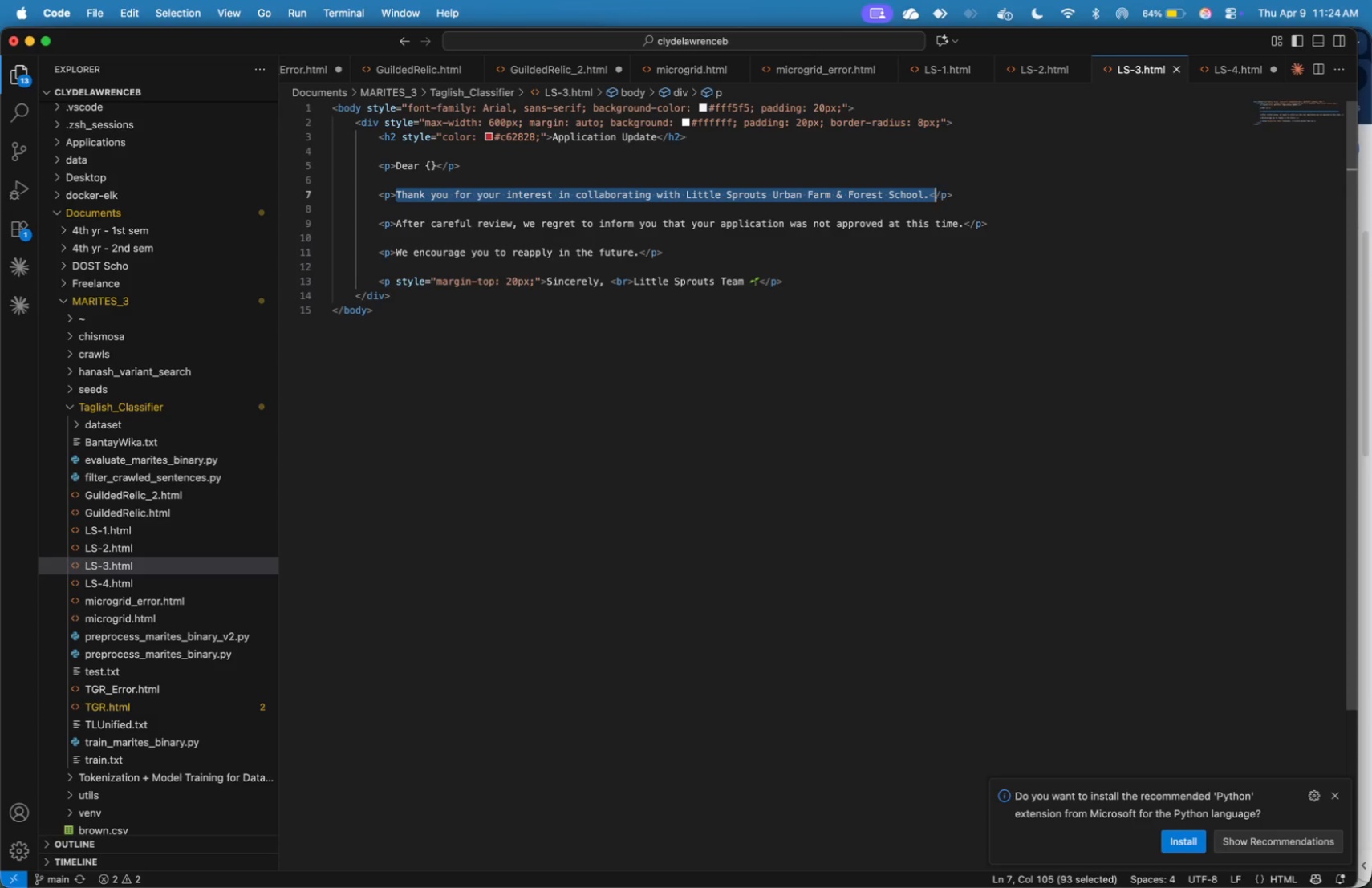 
key(Shift+ArrowLeft)
 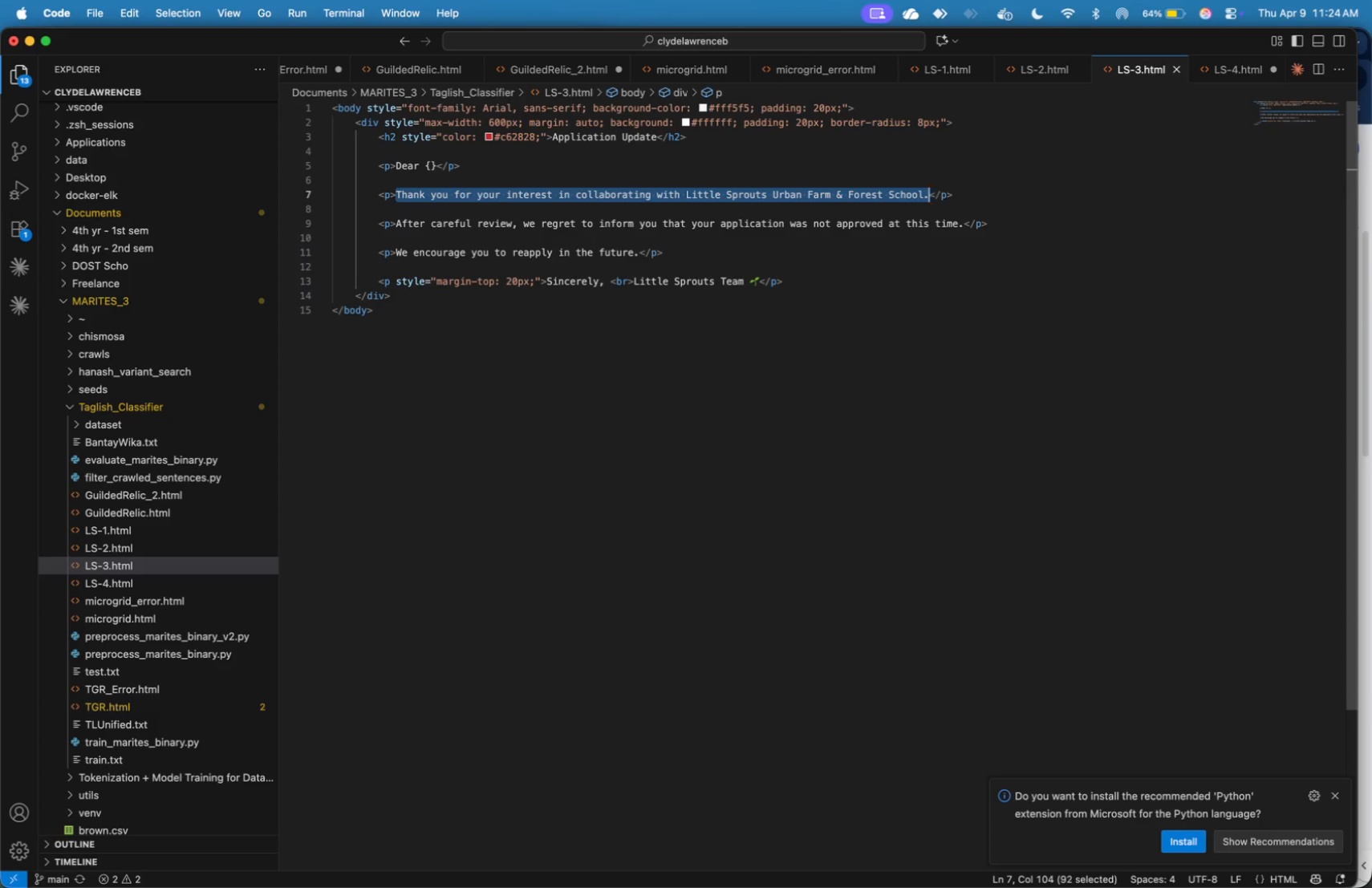 
key(Shift+ArrowLeft)
 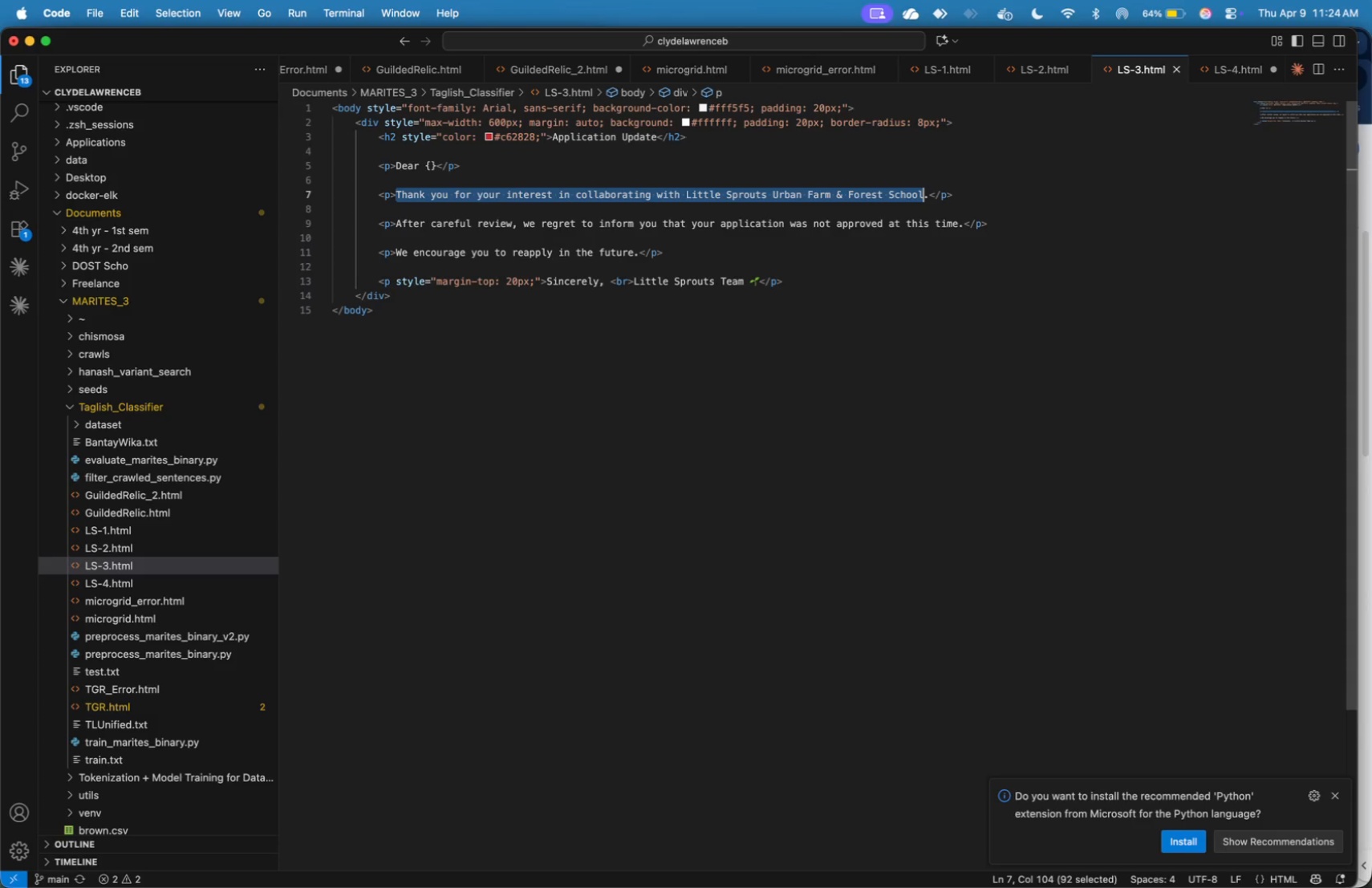 
key(Shift+ArrowLeft)
 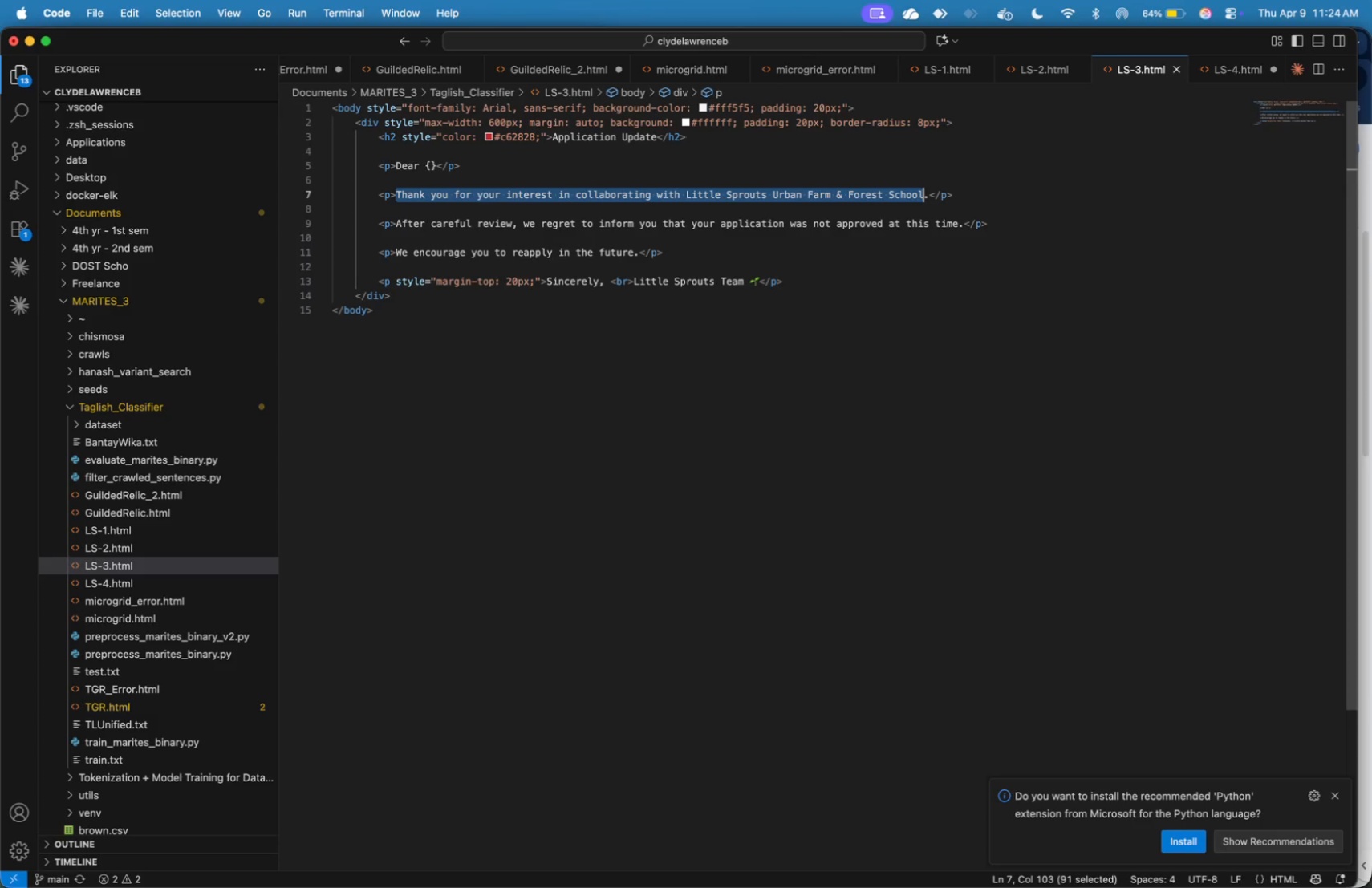 
key(Shift+ArrowRight)
 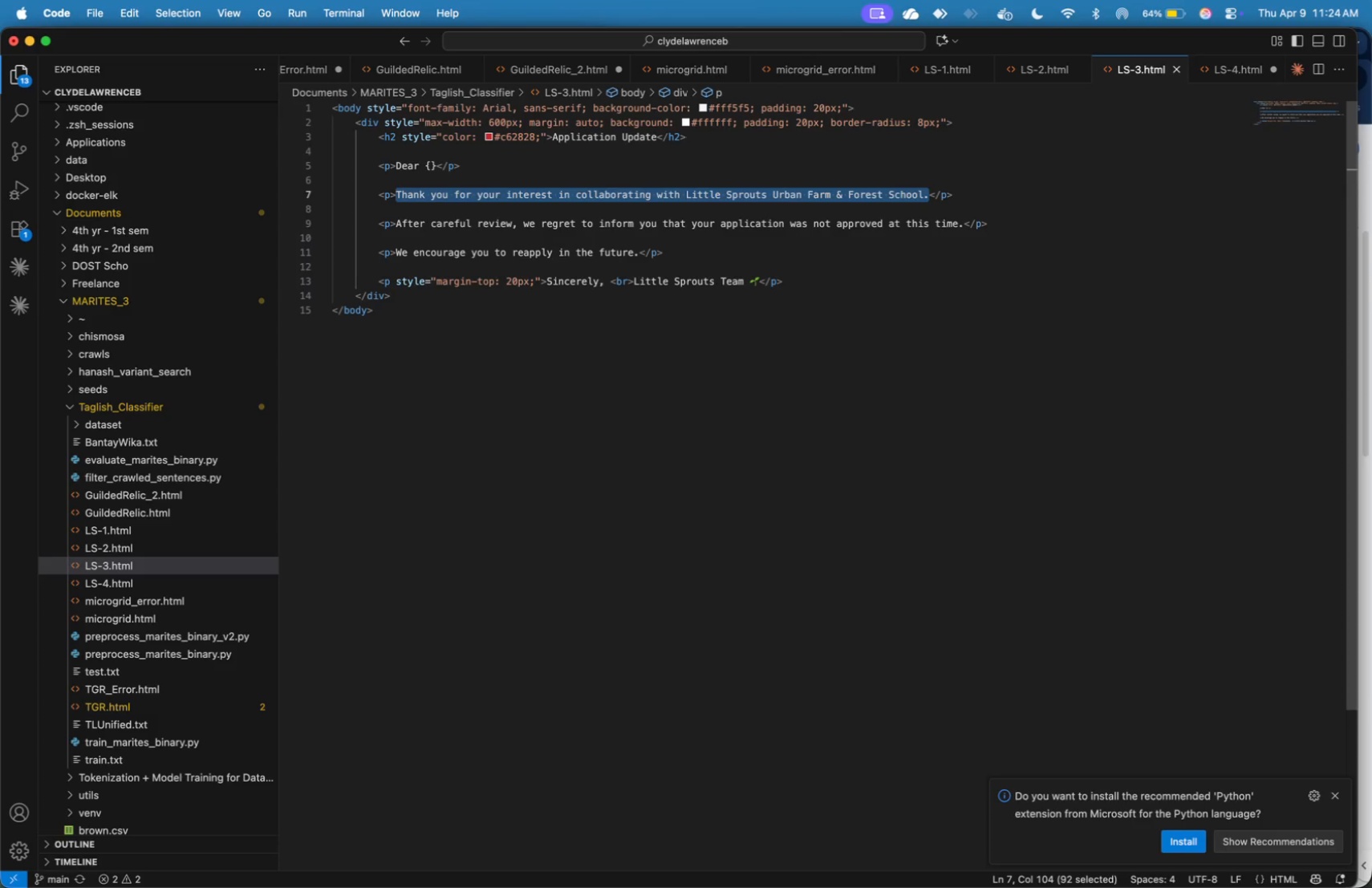 
type(Your applicatio )
key(Backspace)
type(n is currenty)
key(Backspace)
type(;y )
key(Backspace)
key(Backspace)
key(Backspace)
type(ly incomplete.)
 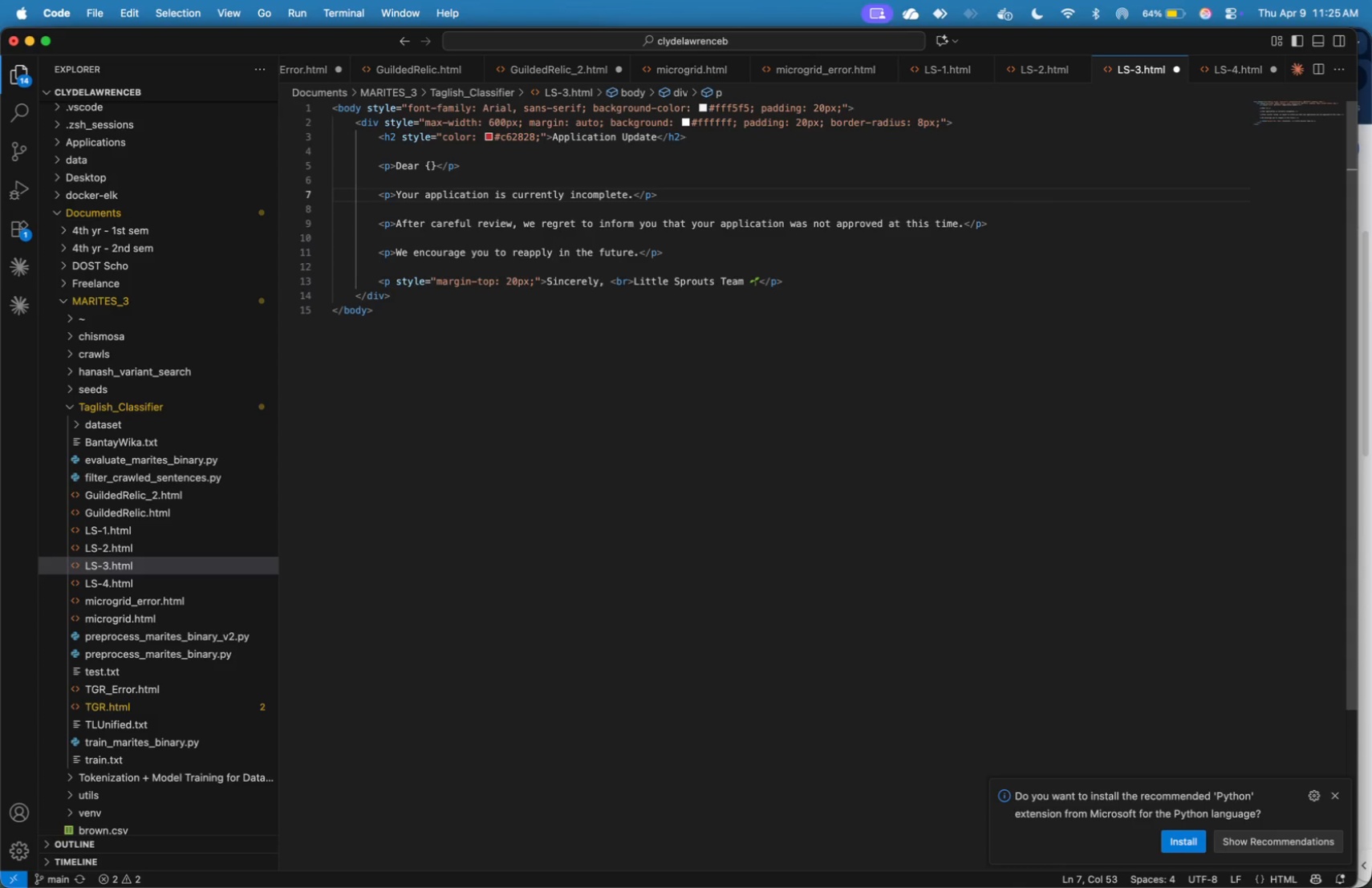 
key(ArrowDown)
 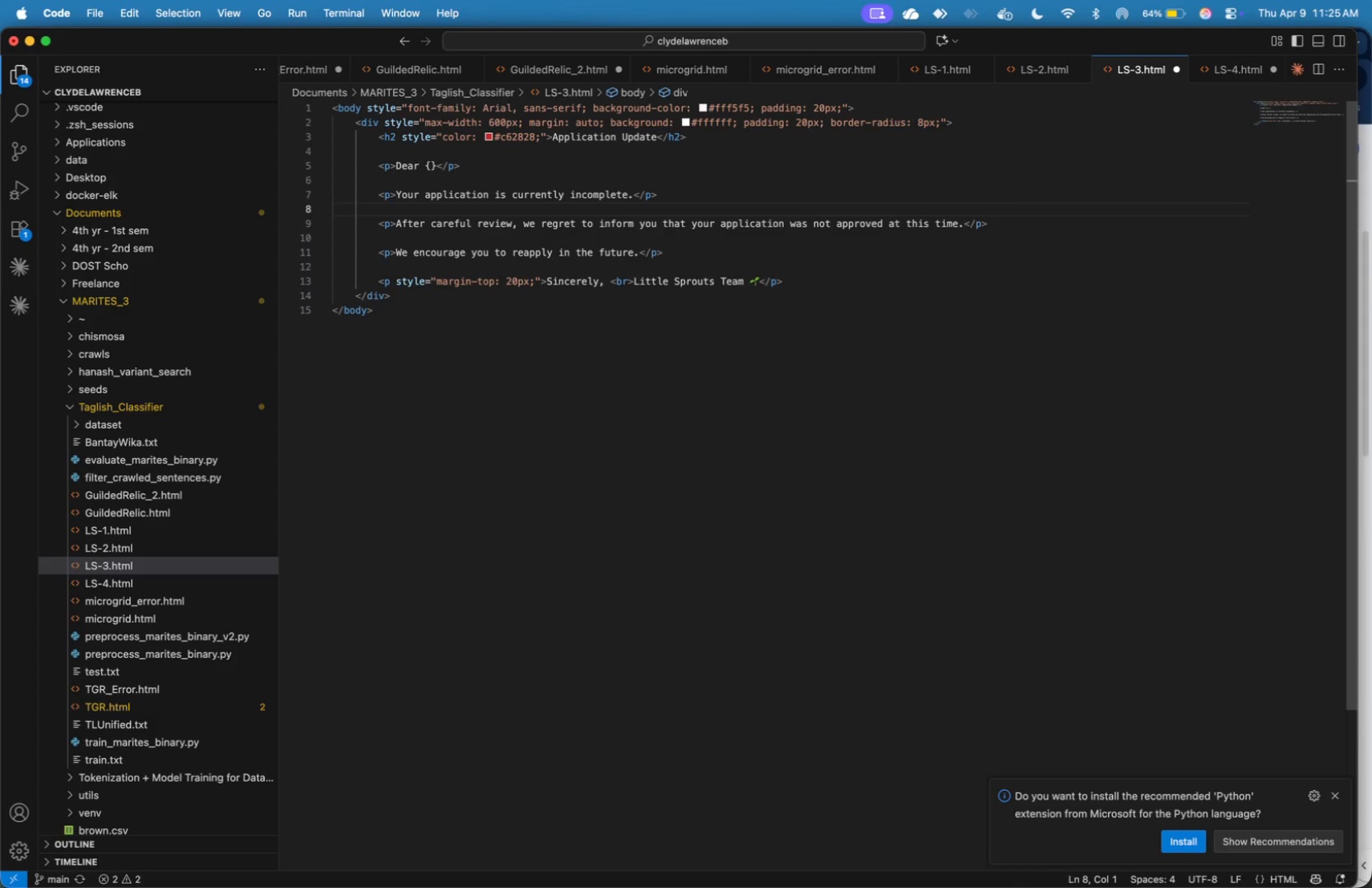 
key(ArrowDown)
 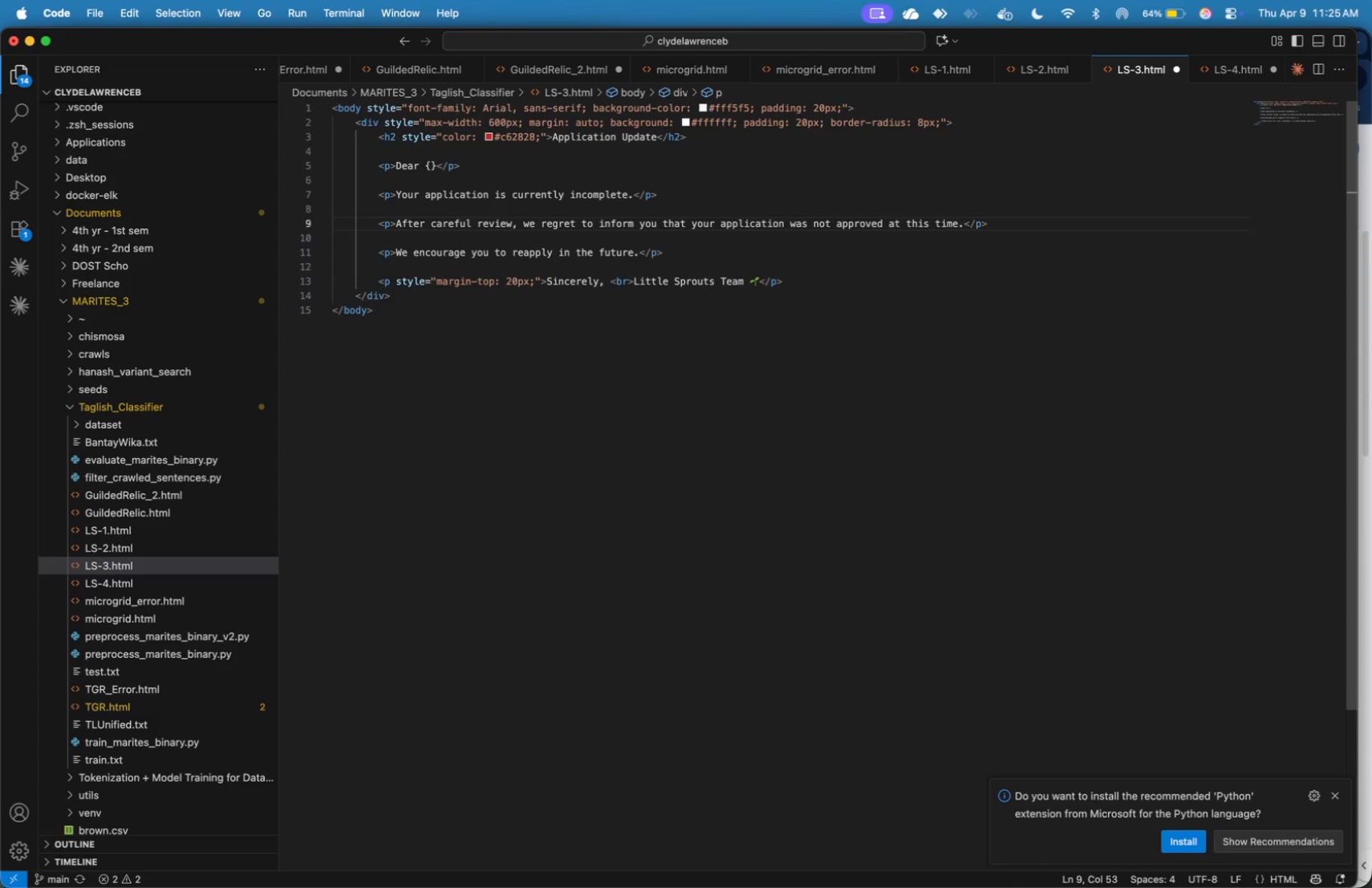 
key(ArrowUp)
 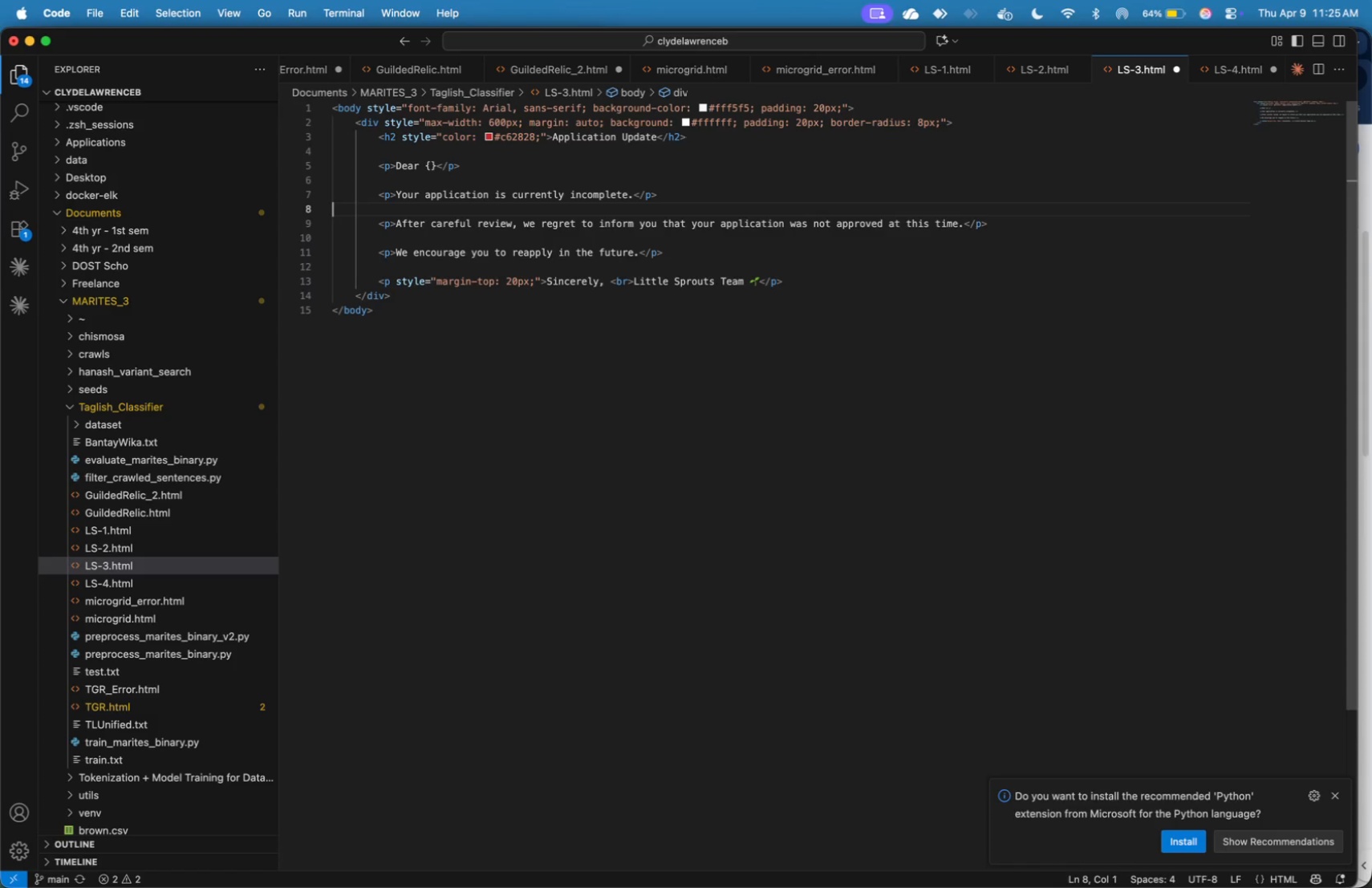 
key(Enter)
 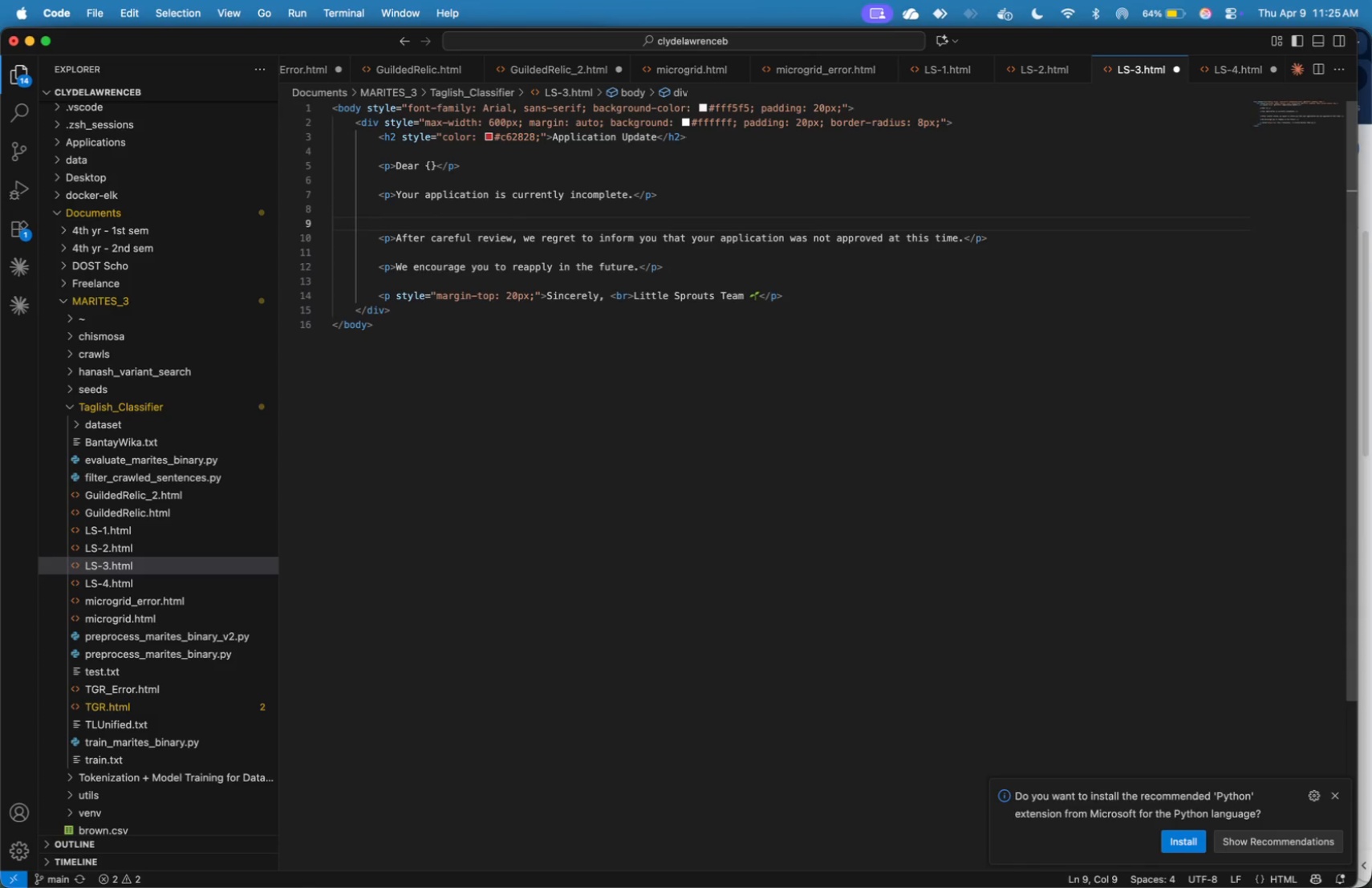 
key(ArrowDown)
 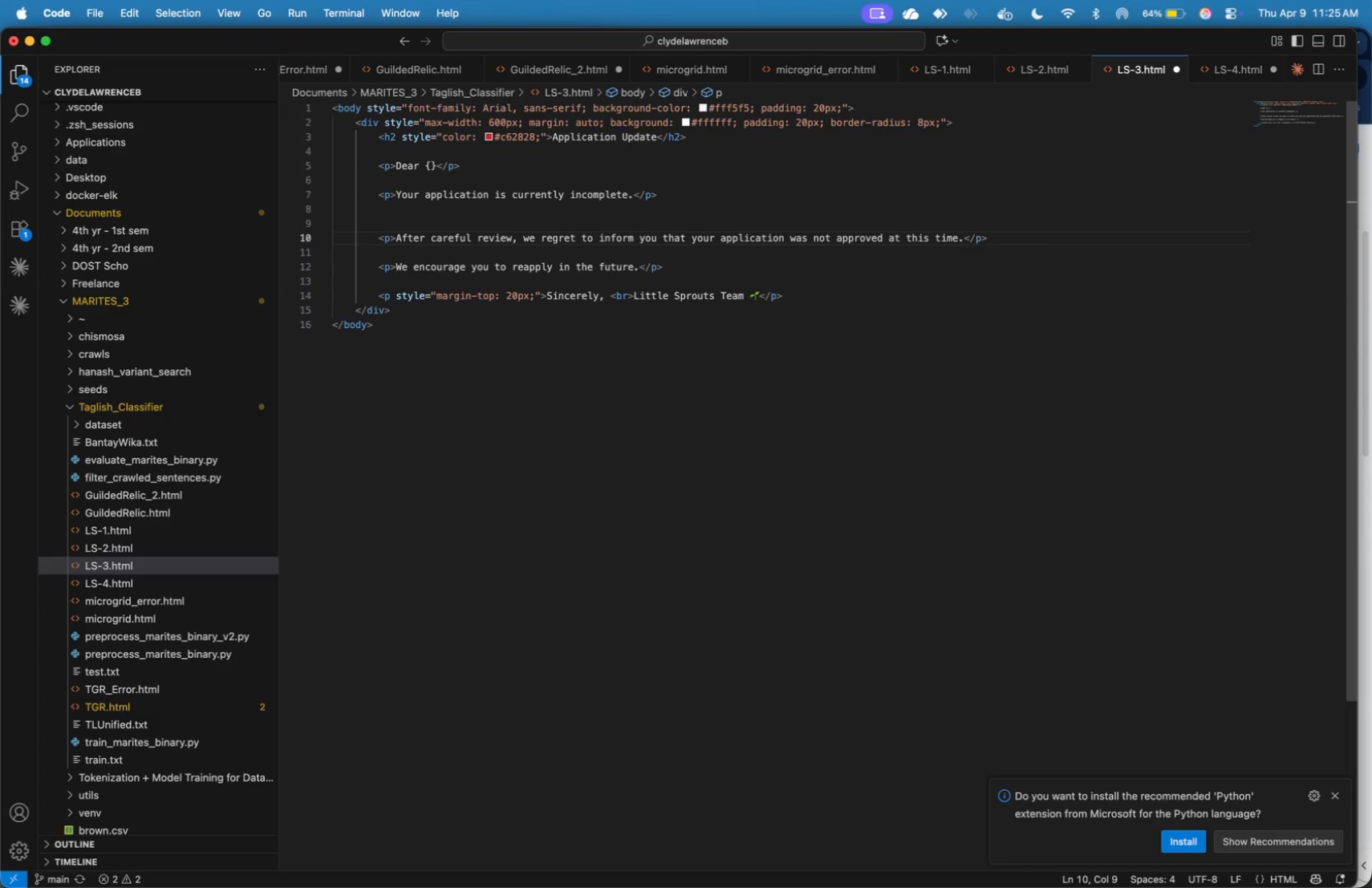 
key(ArrowRight)
 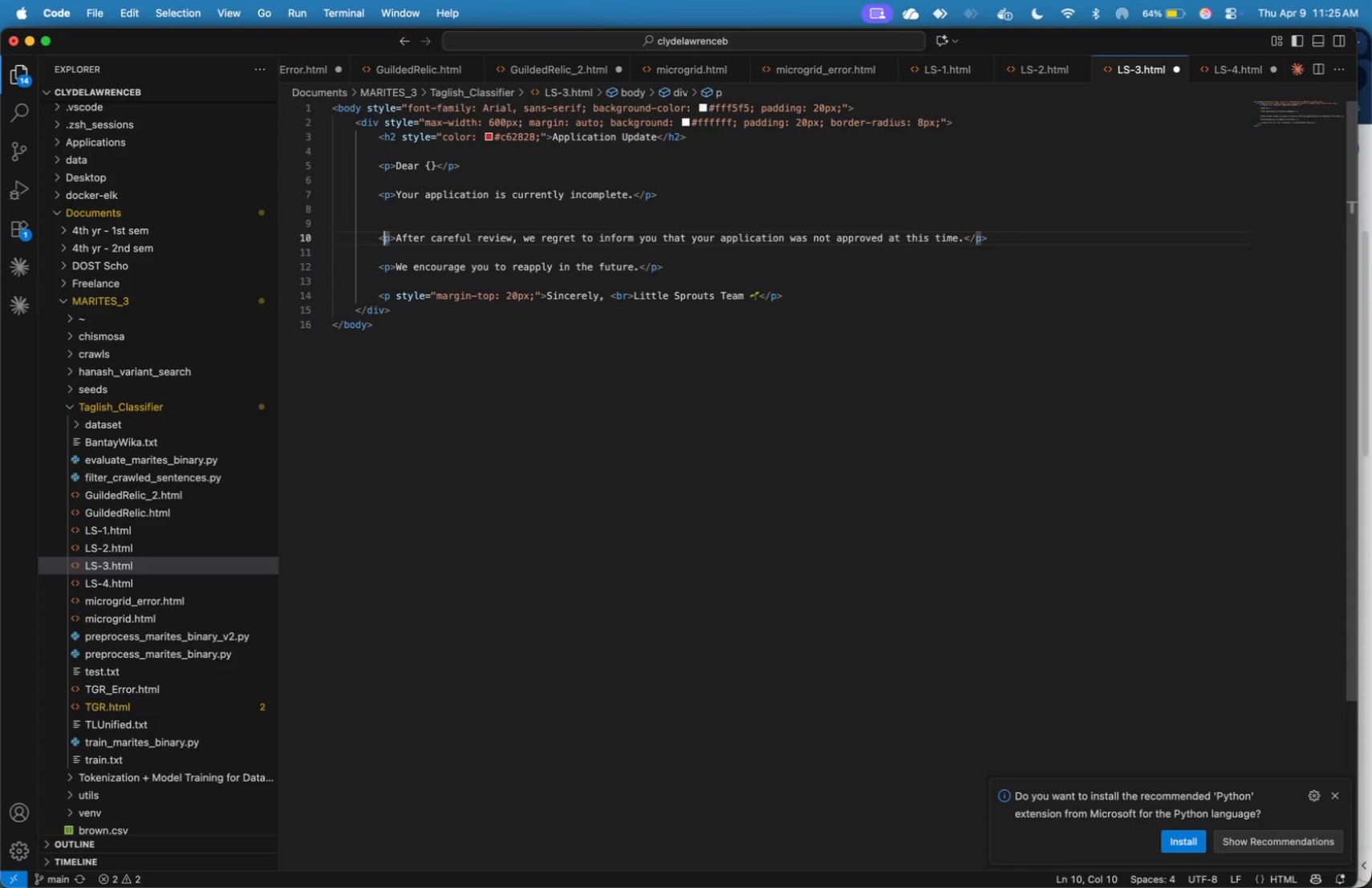 
key(ArrowUp)
 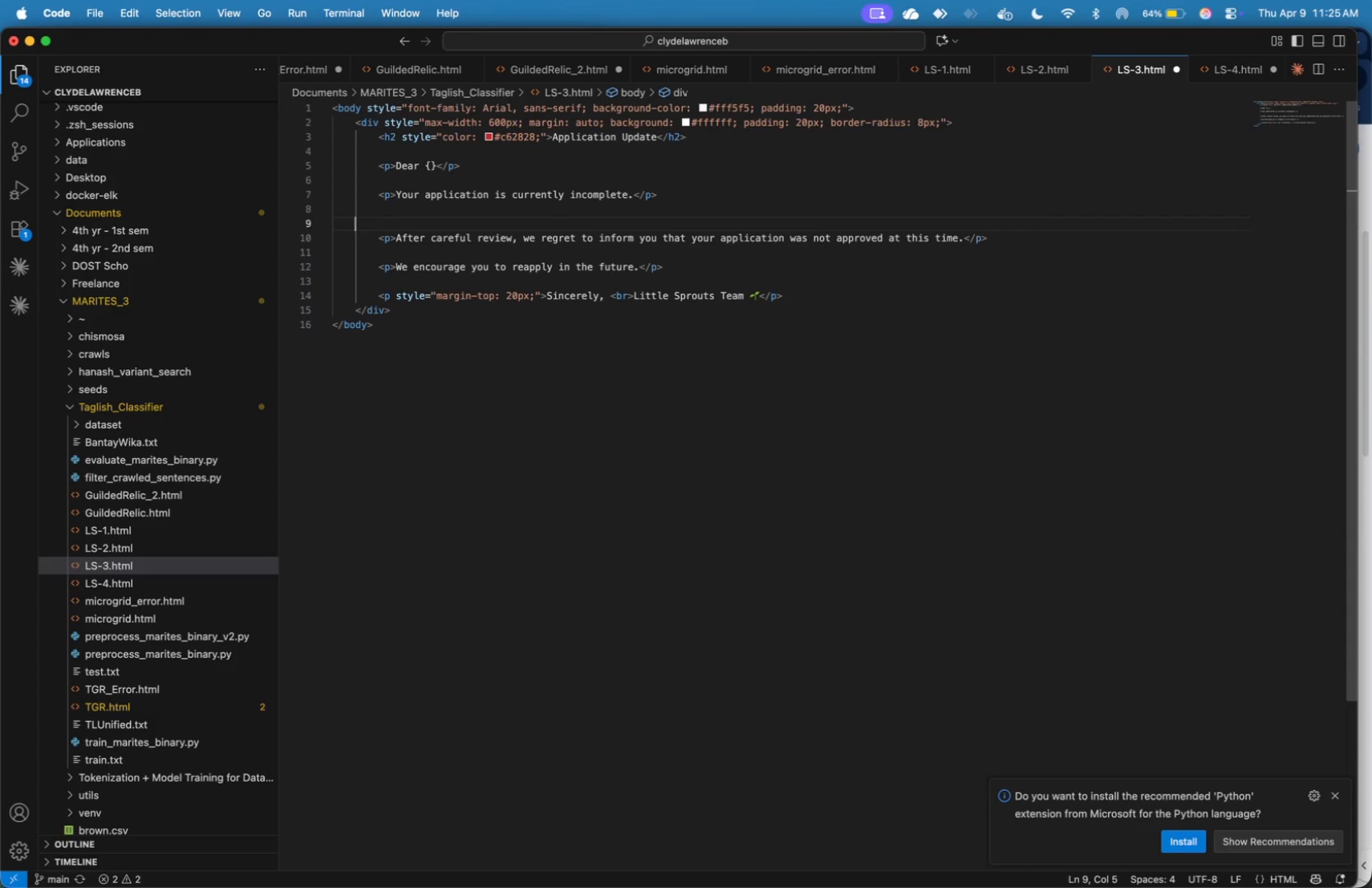 
key(Backspace)
 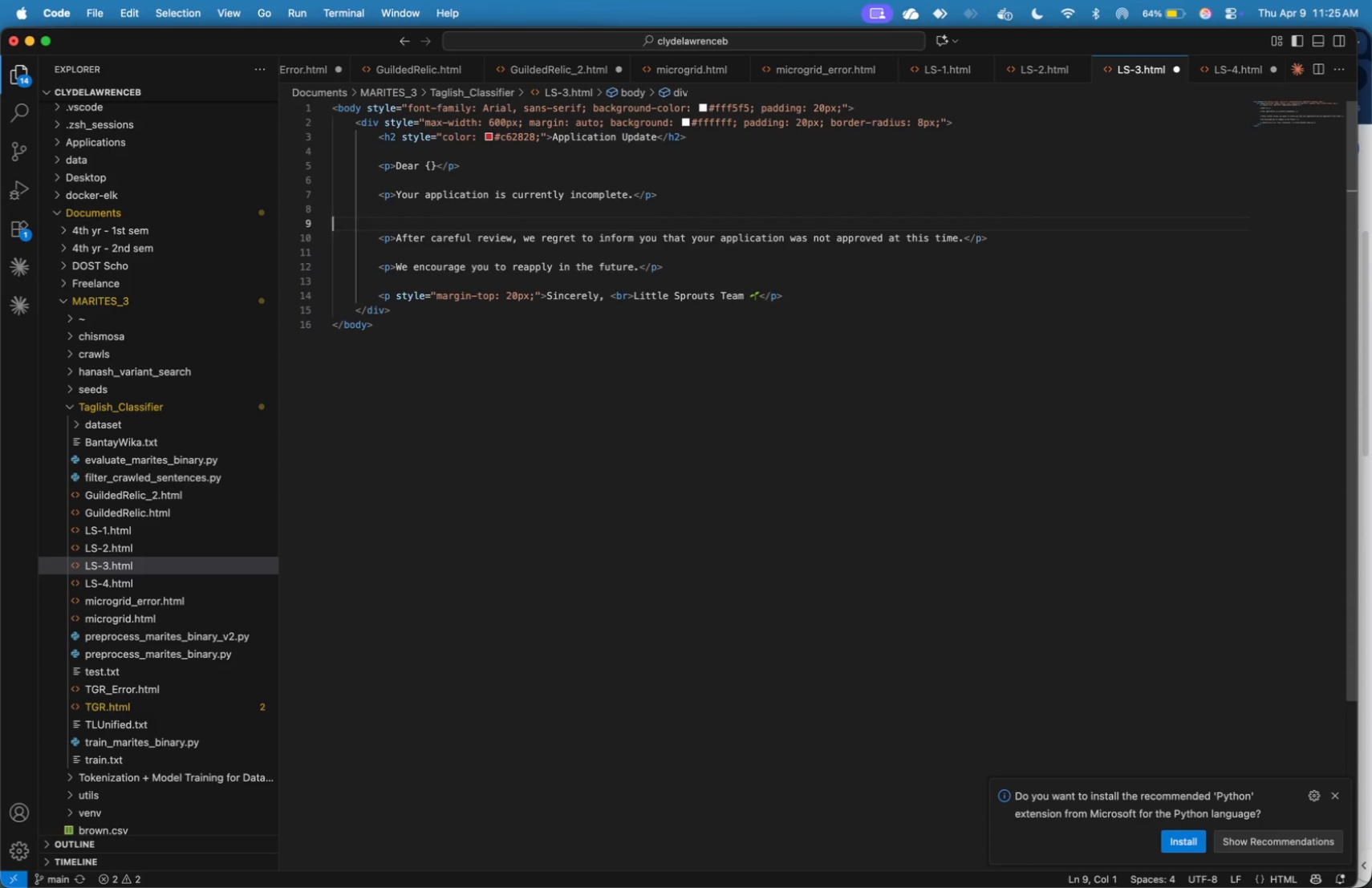 
key(Backspace)
 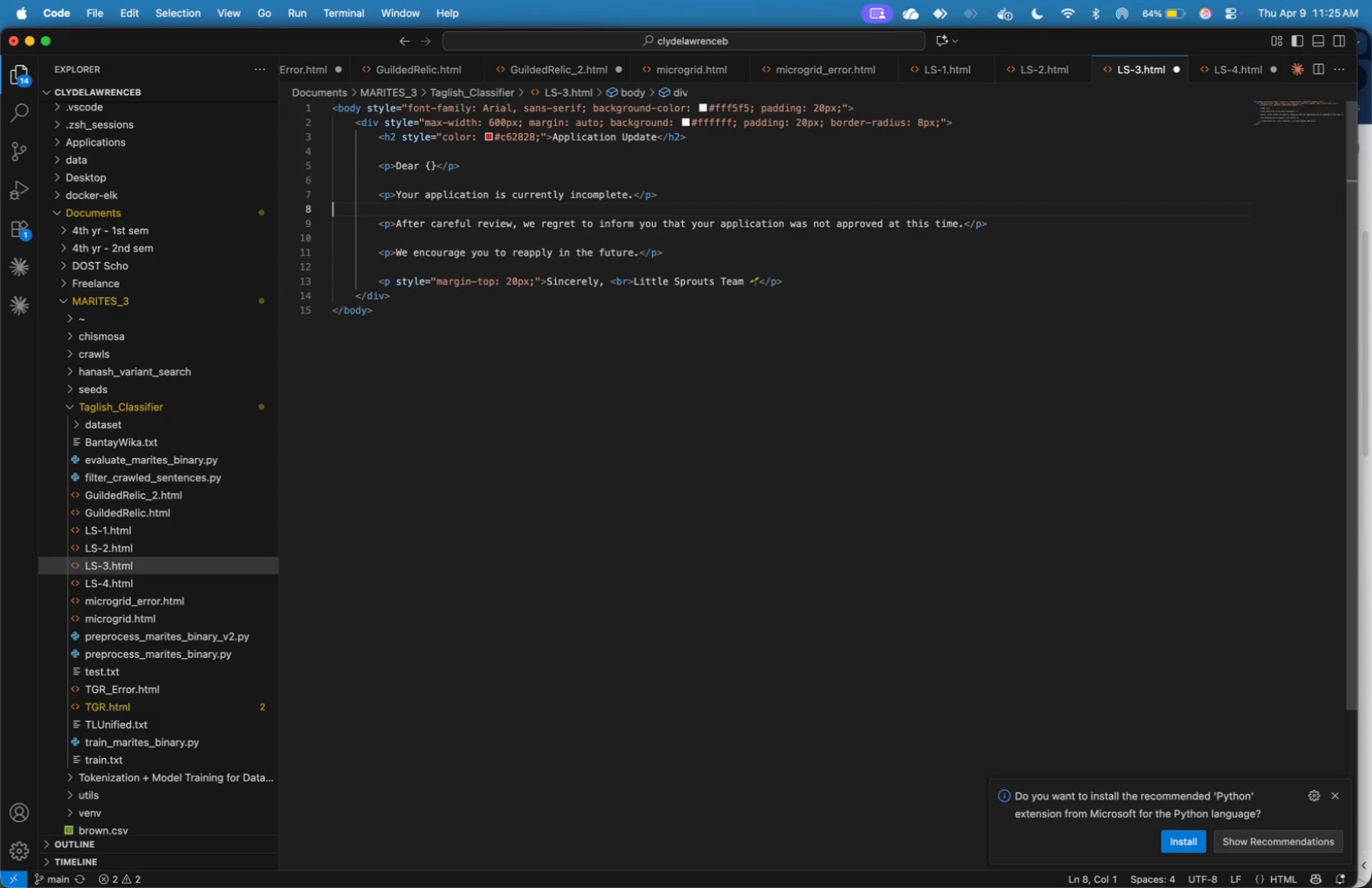 
key(Backspace)
 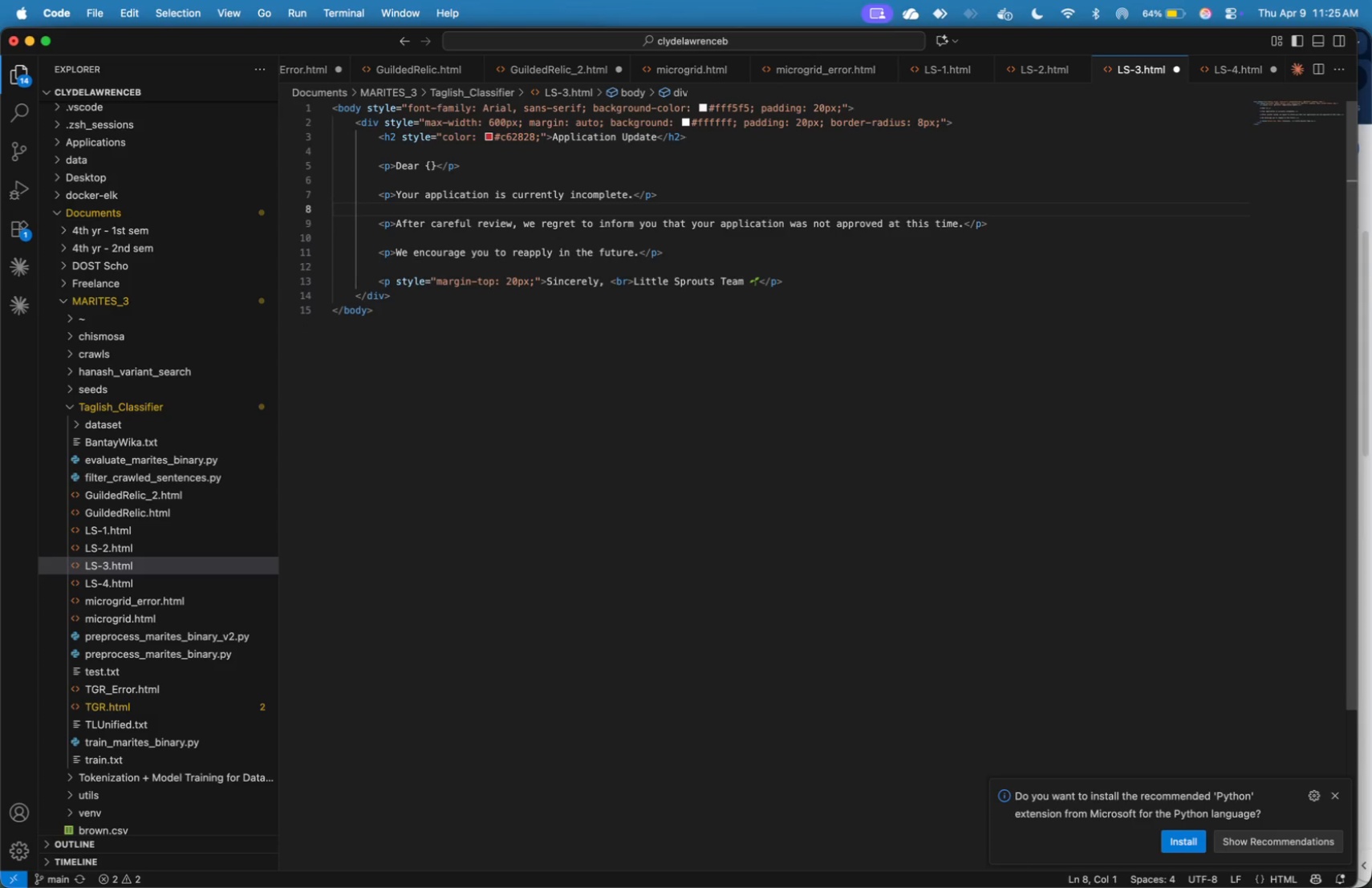 
key(ArrowDown)
 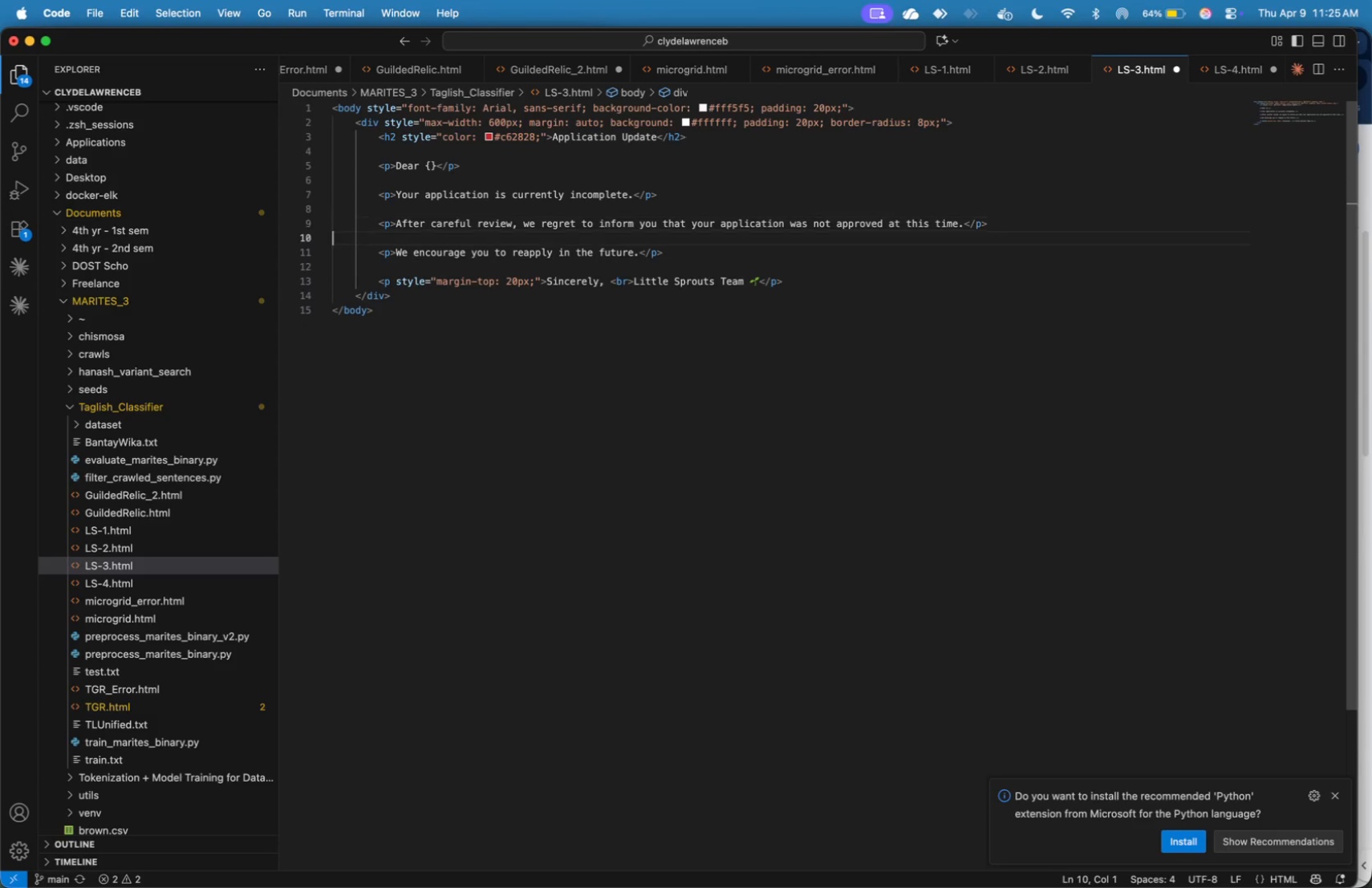 
key(ArrowDown)
 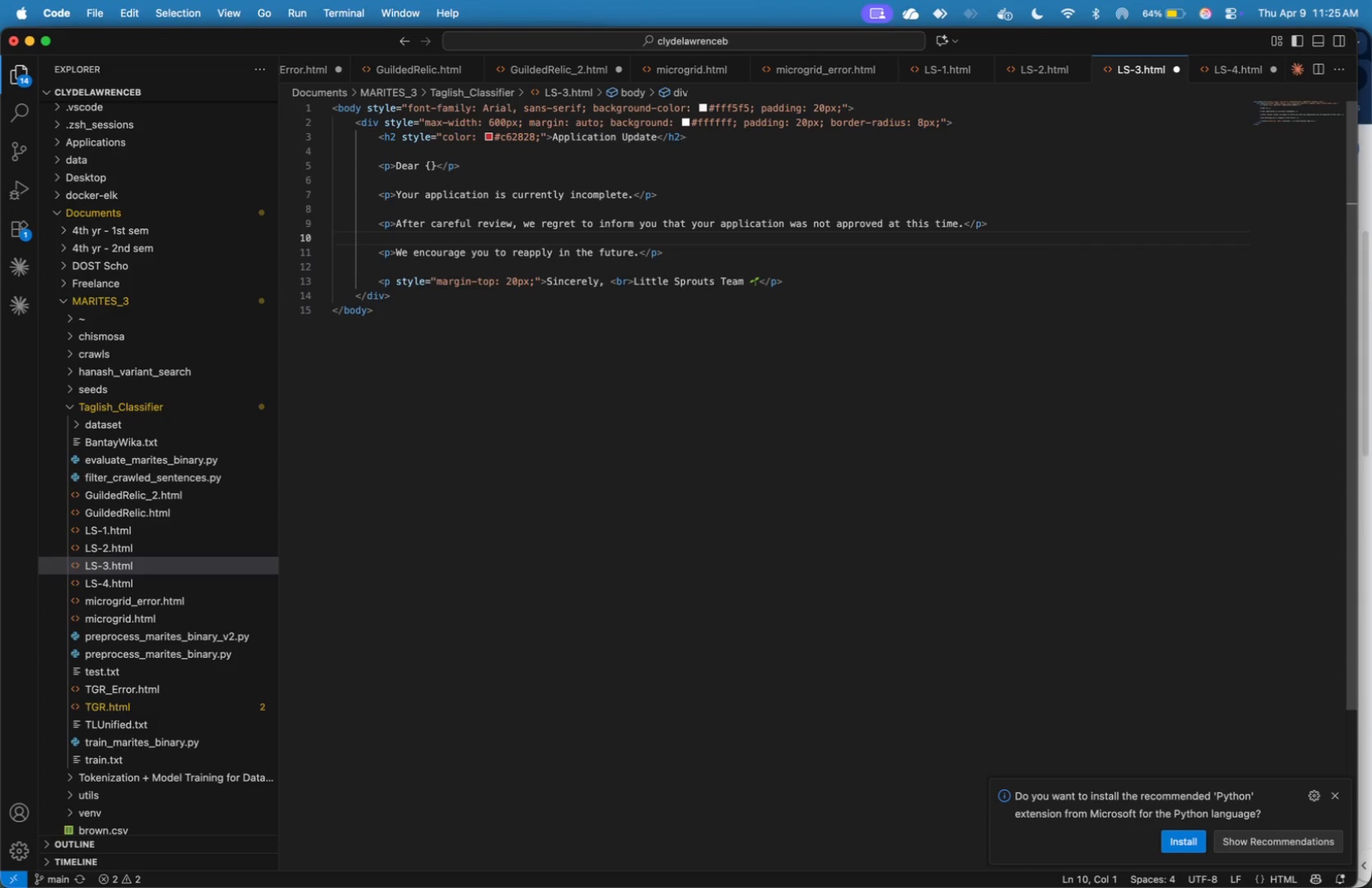 
key(ArrowLeft)
 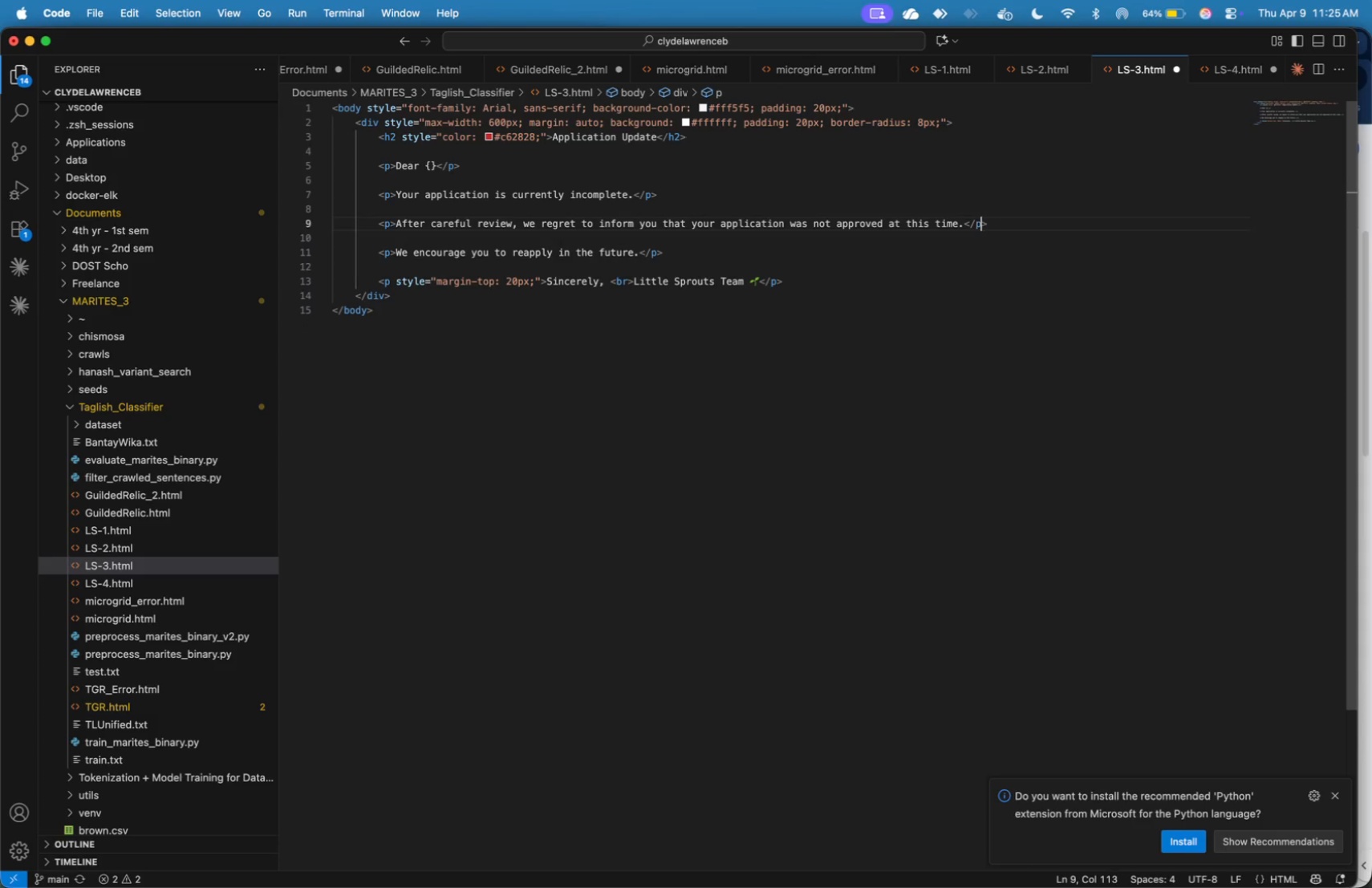 
key(ArrowLeft)
 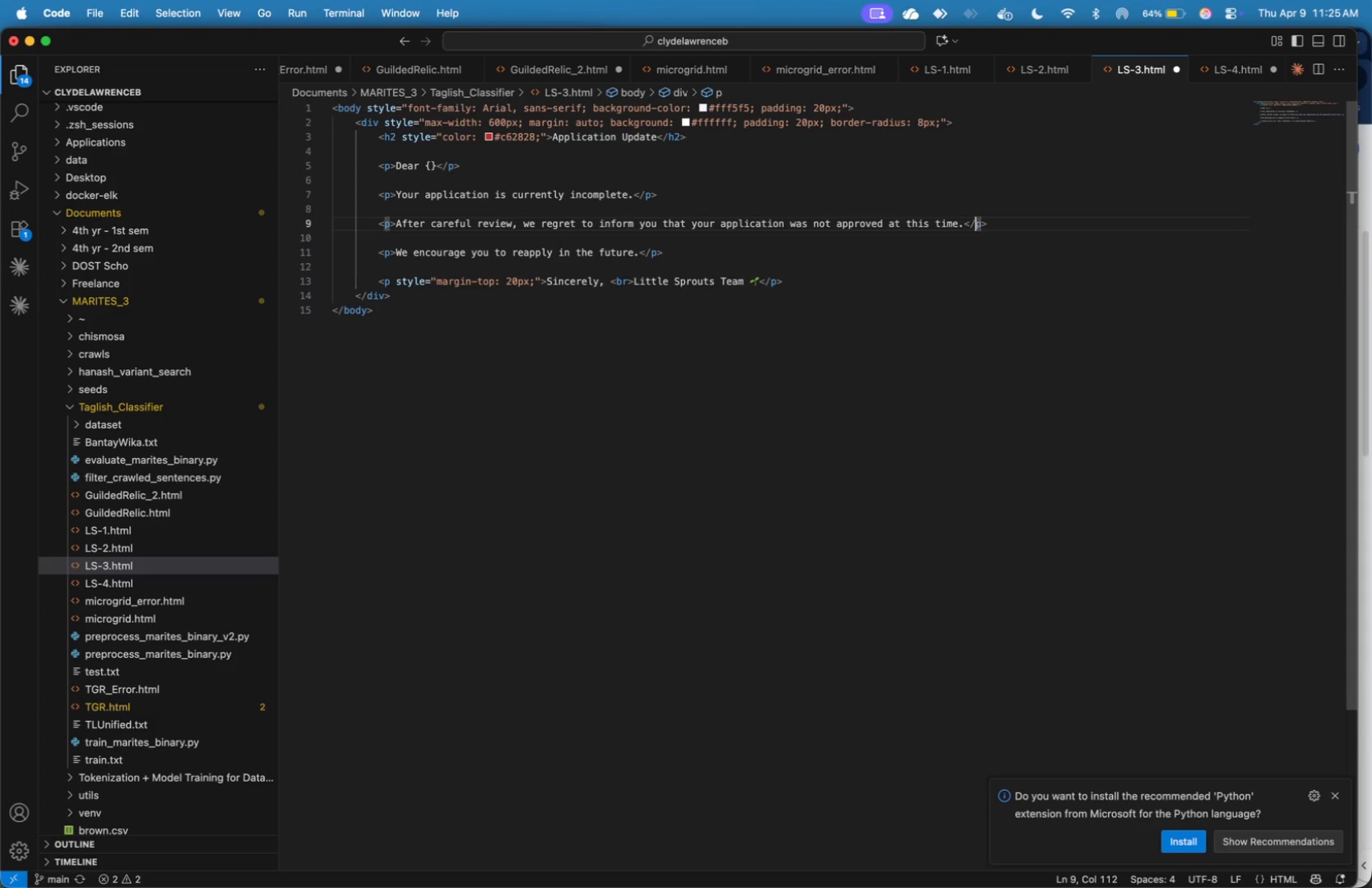 
key(ArrowLeft)
 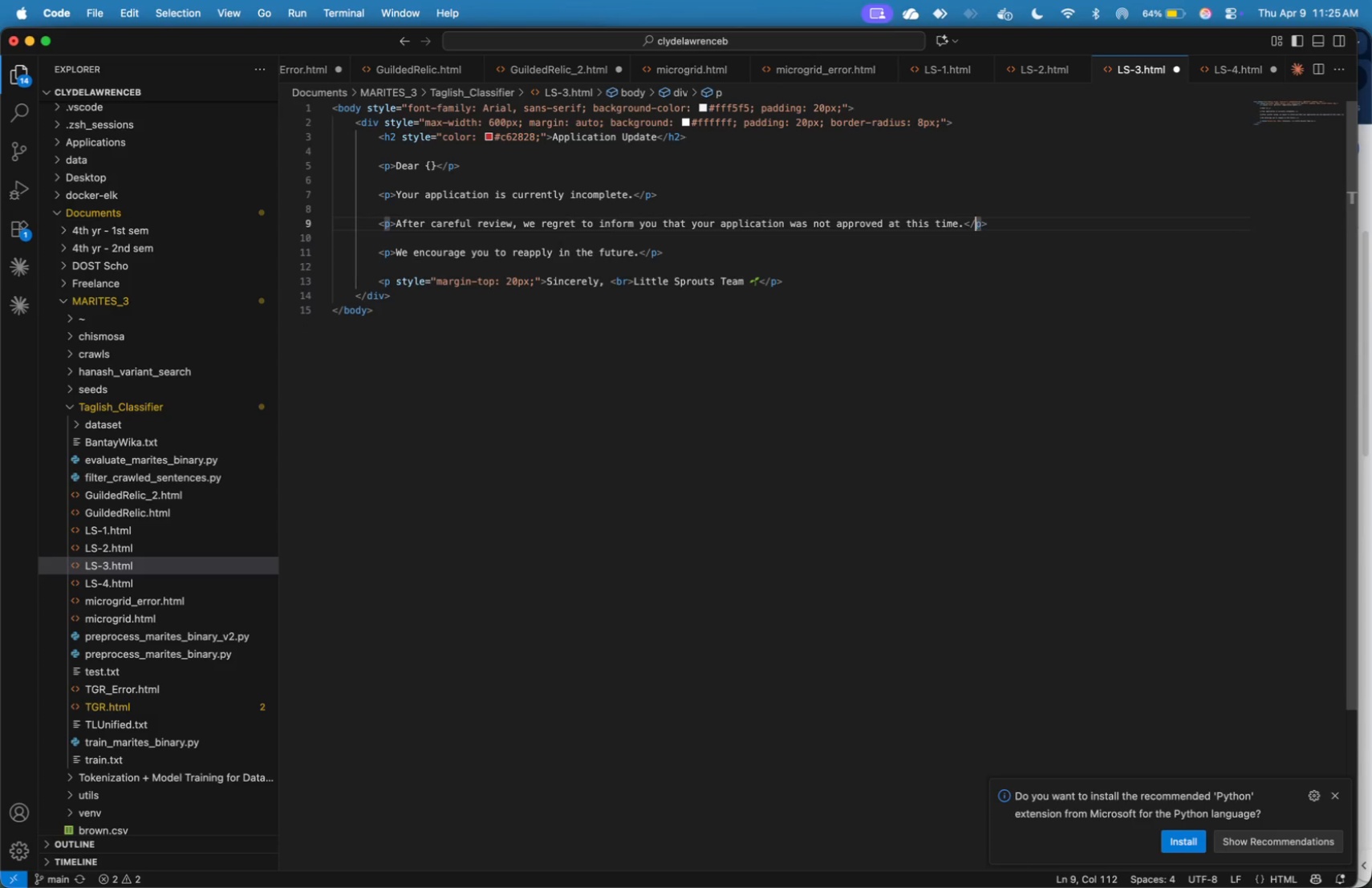 
key(ArrowLeft)
 